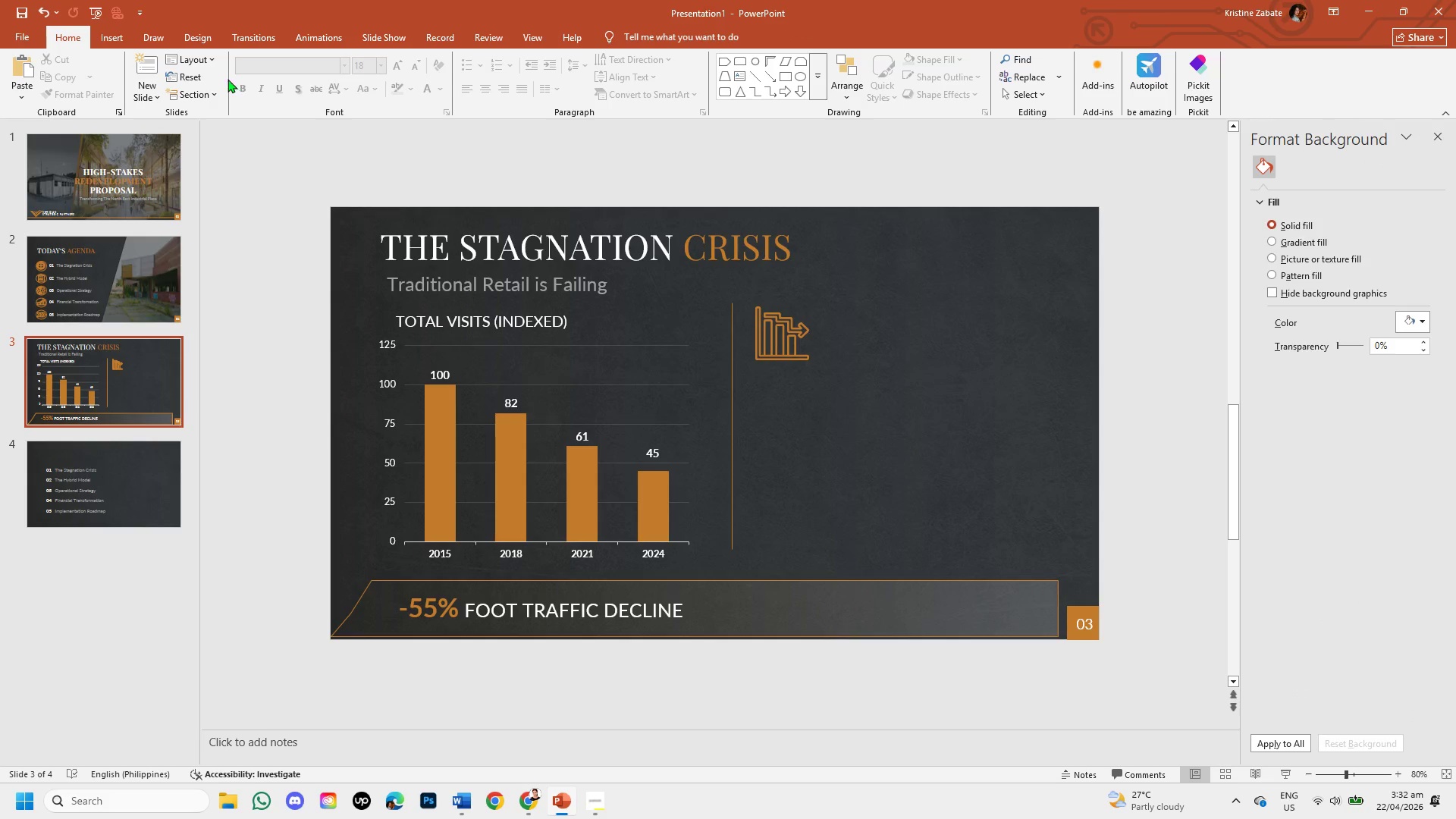 
left_click([118, 42])
 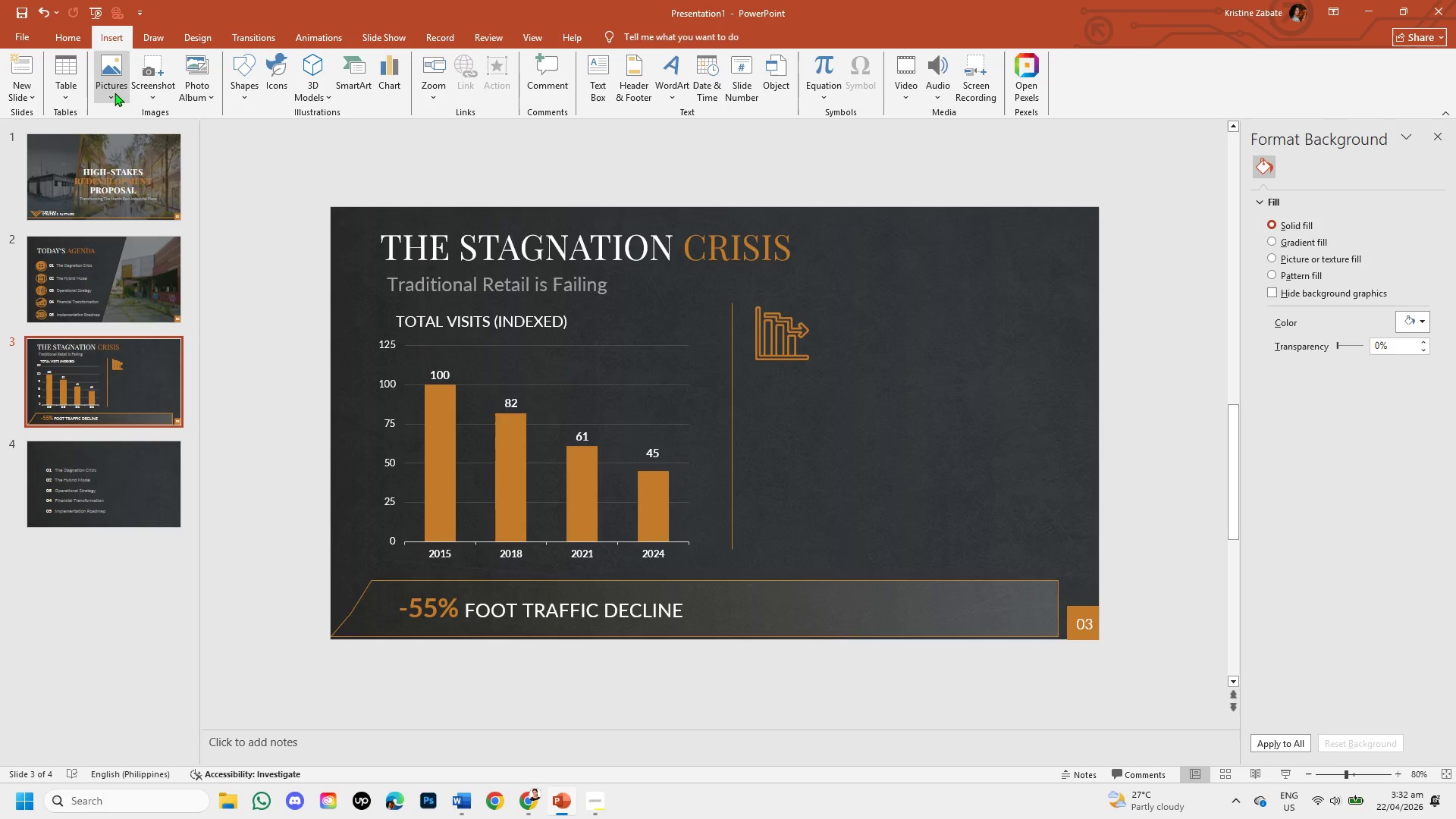 
left_click([115, 93])
 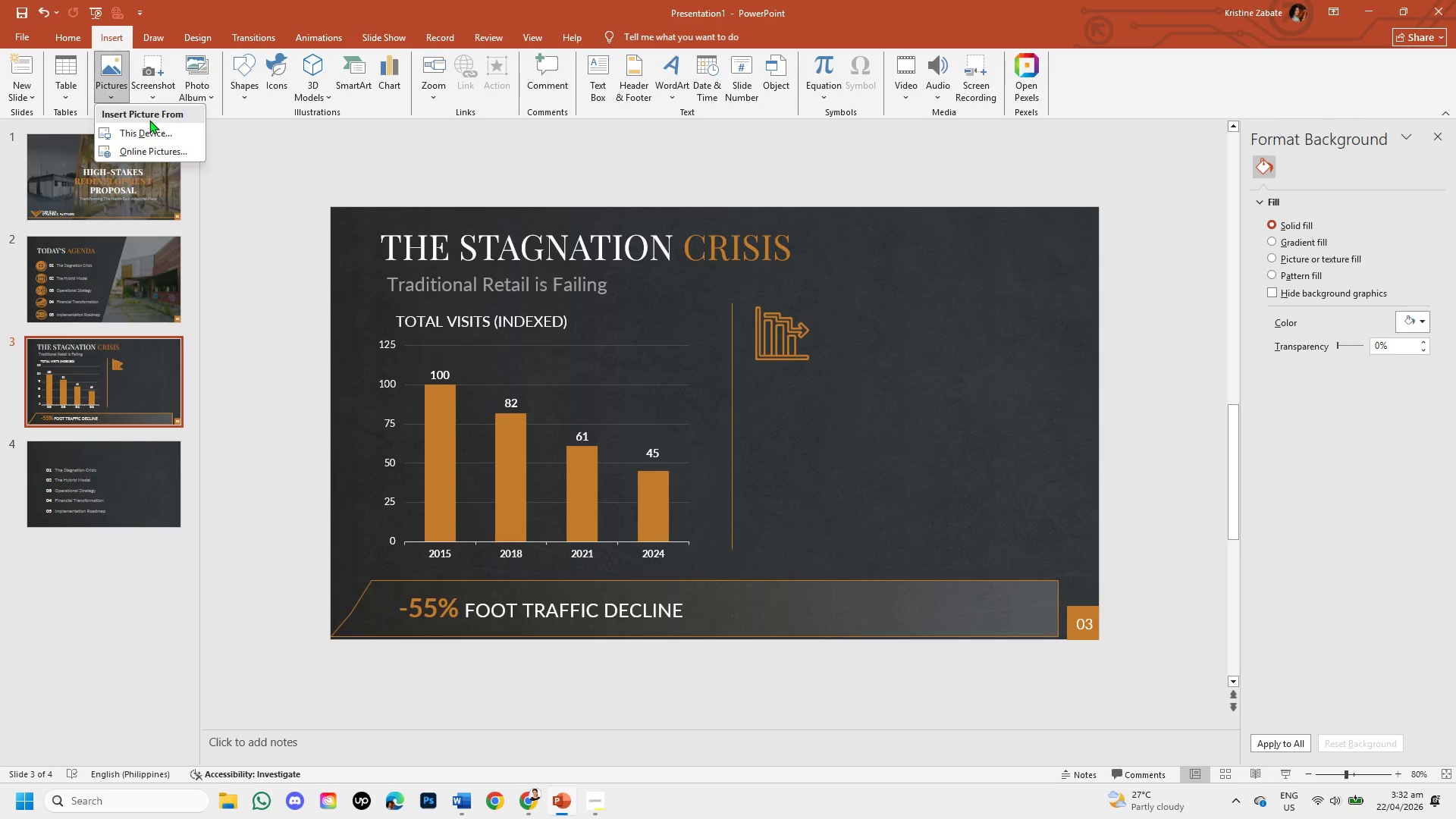 
mouse_move([170, 135])
 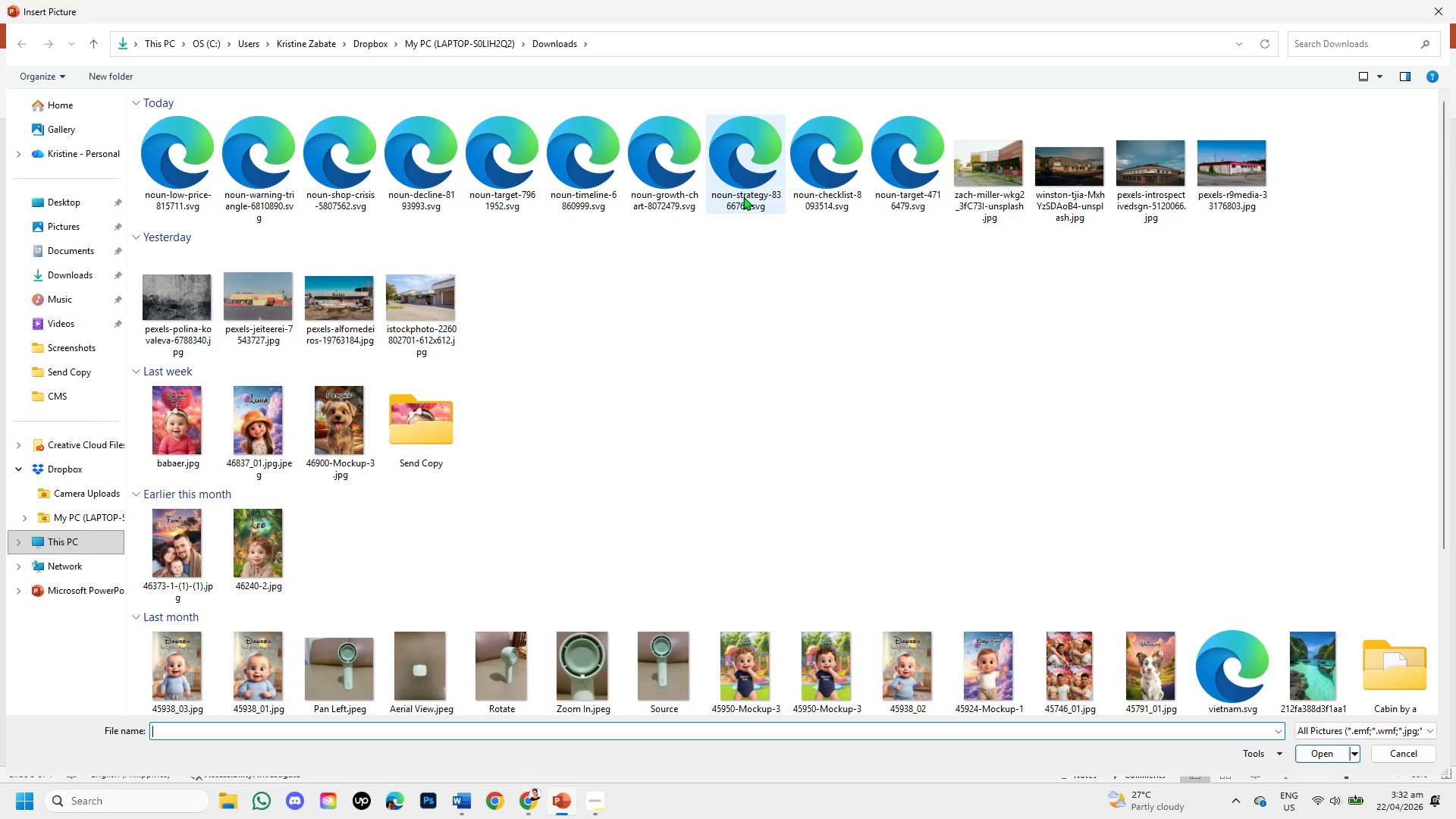 
wait(11.82)
 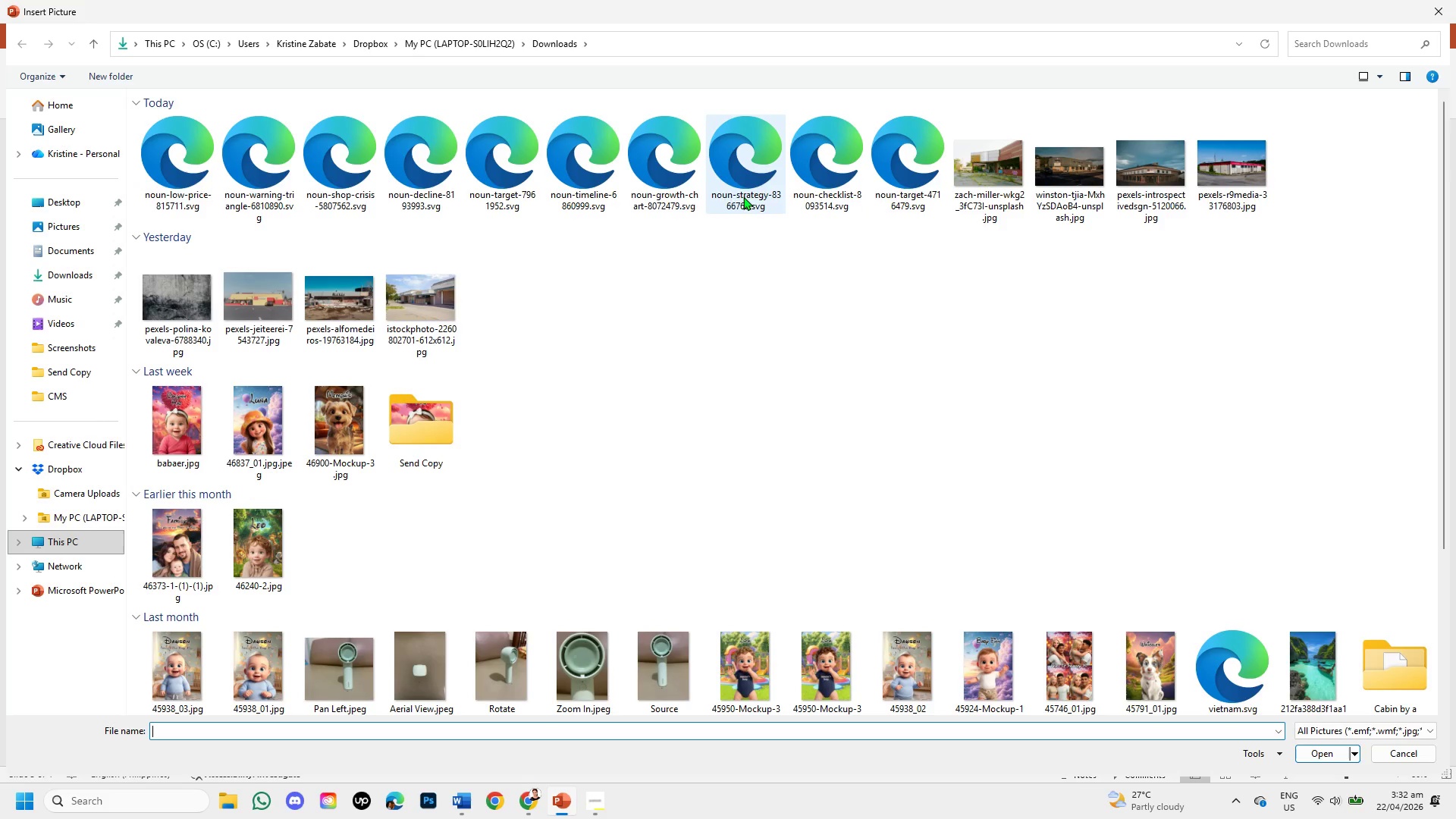 
double_click([345, 183])
 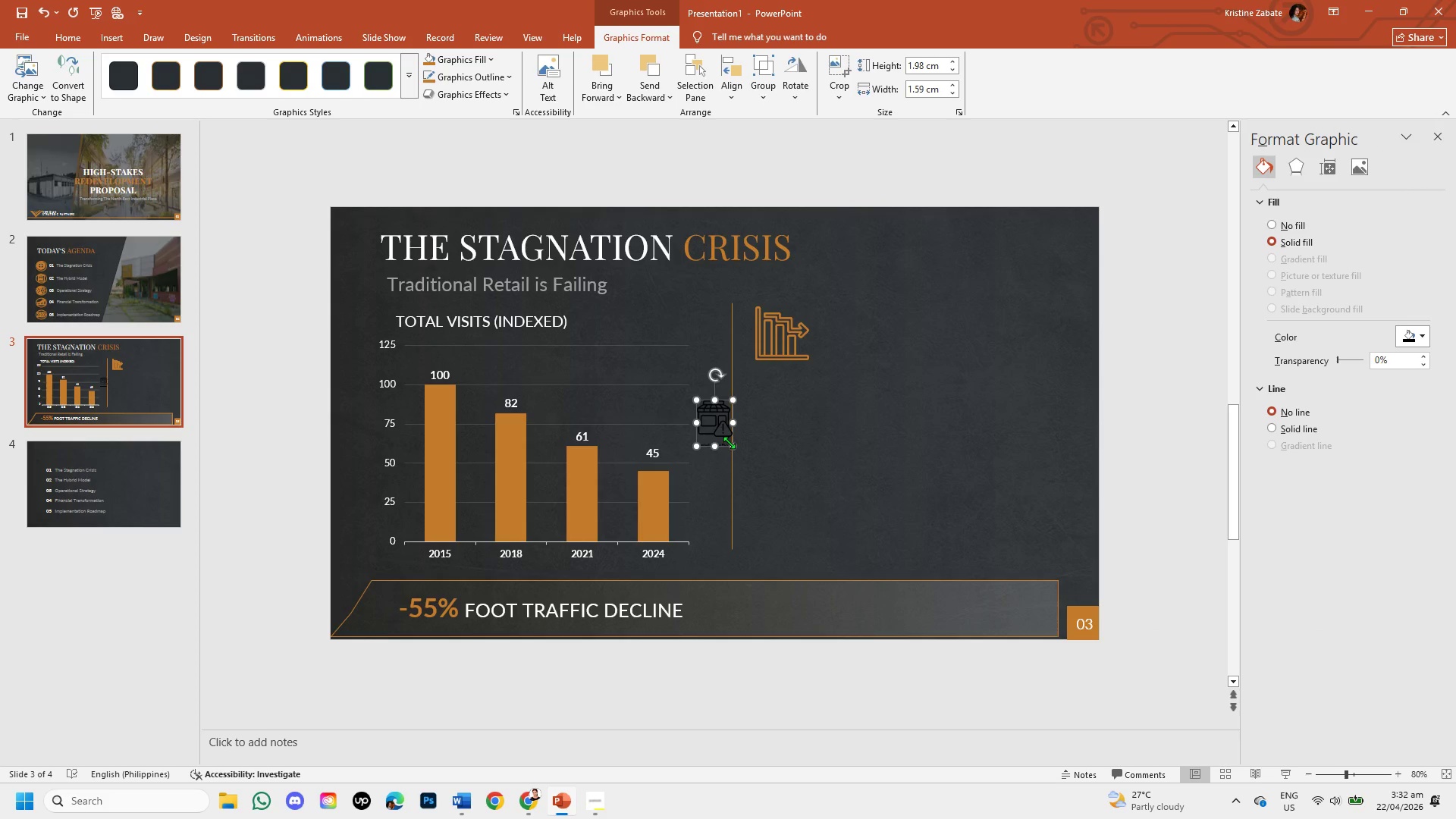 
left_click_drag(start_coordinate=[732, 436], to_coordinate=[792, 419])
 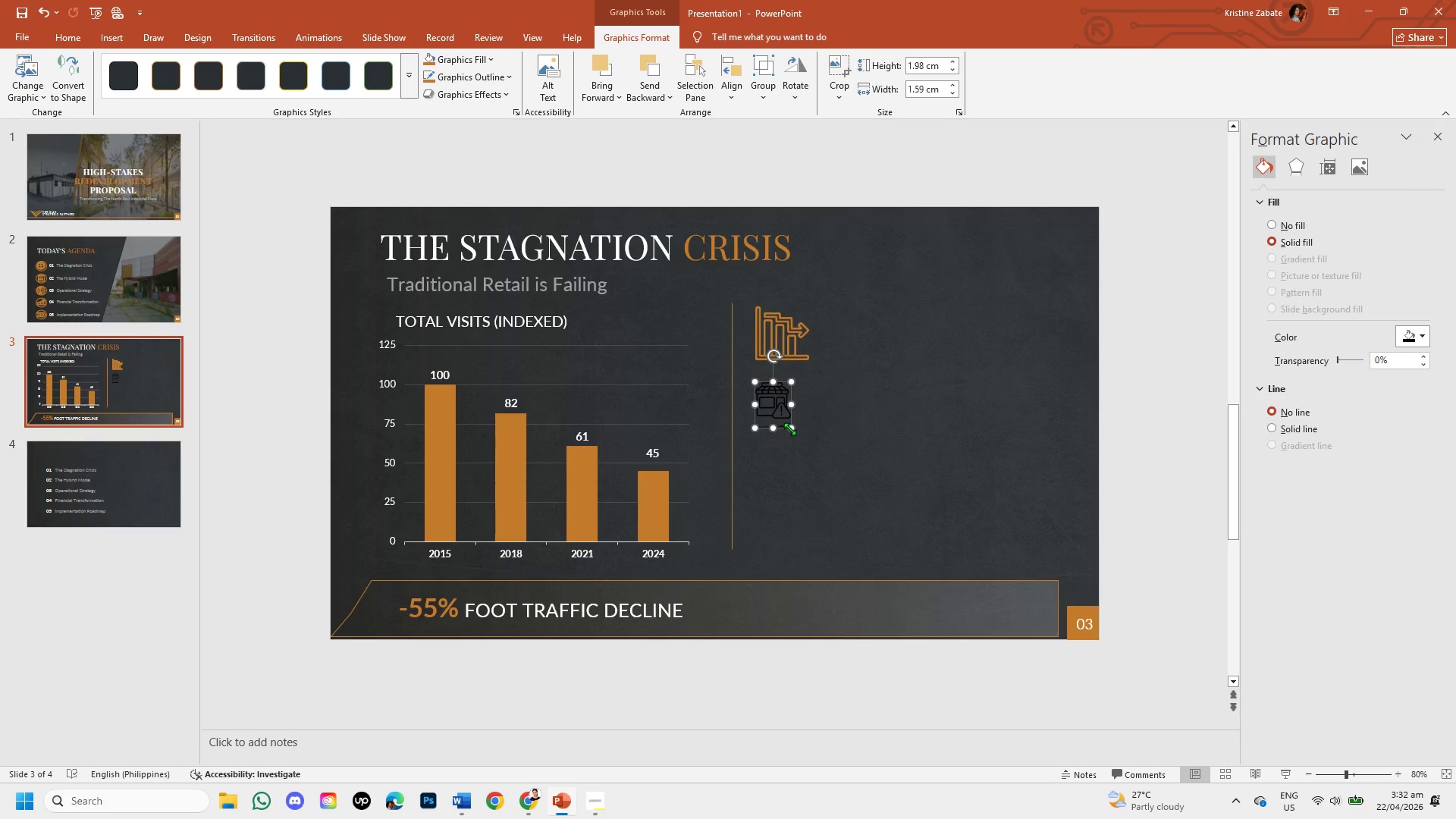 
left_click_drag(start_coordinate=[789, 428], to_coordinate=[828, 450])
 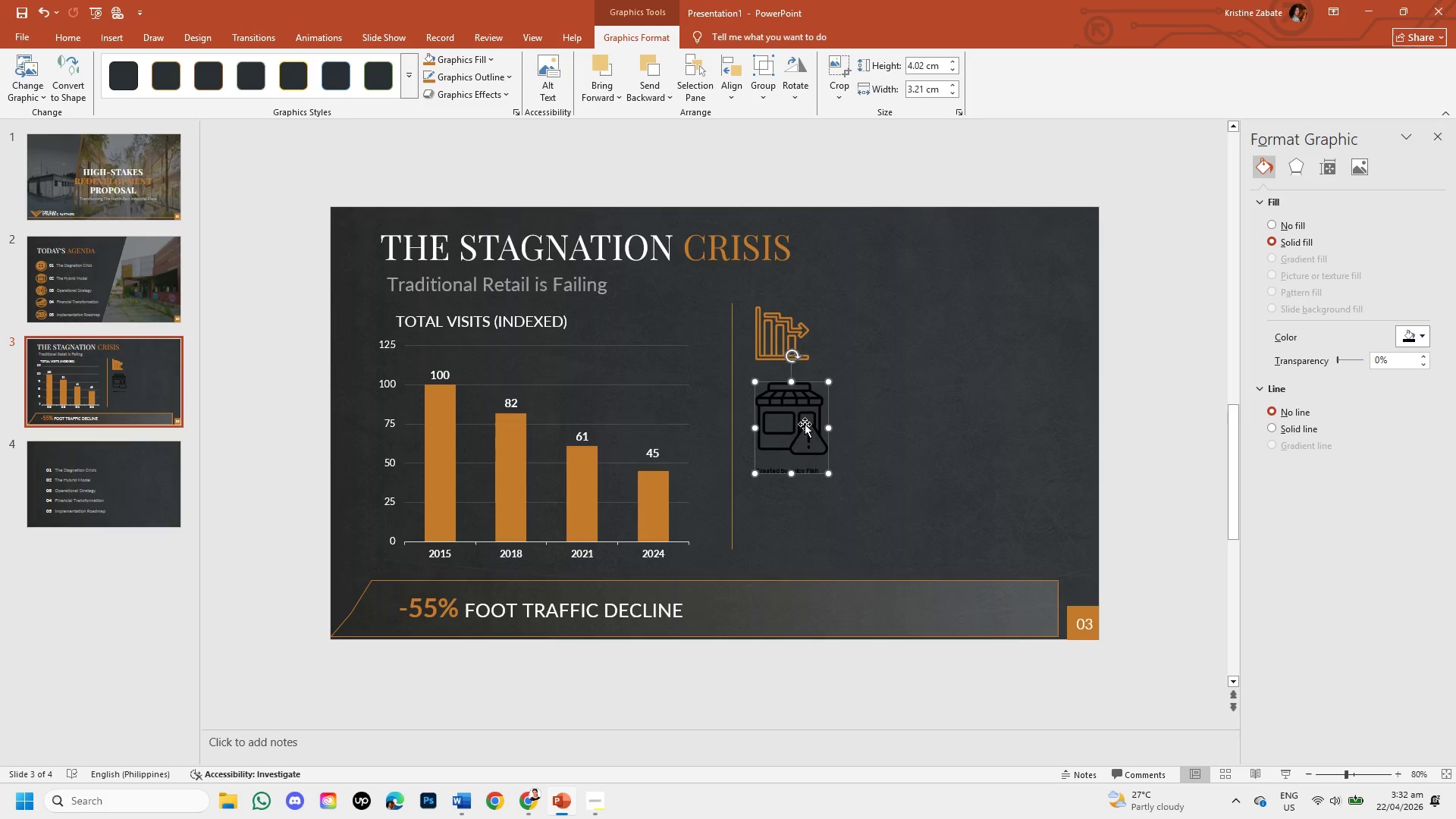 
right_click([802, 420])
 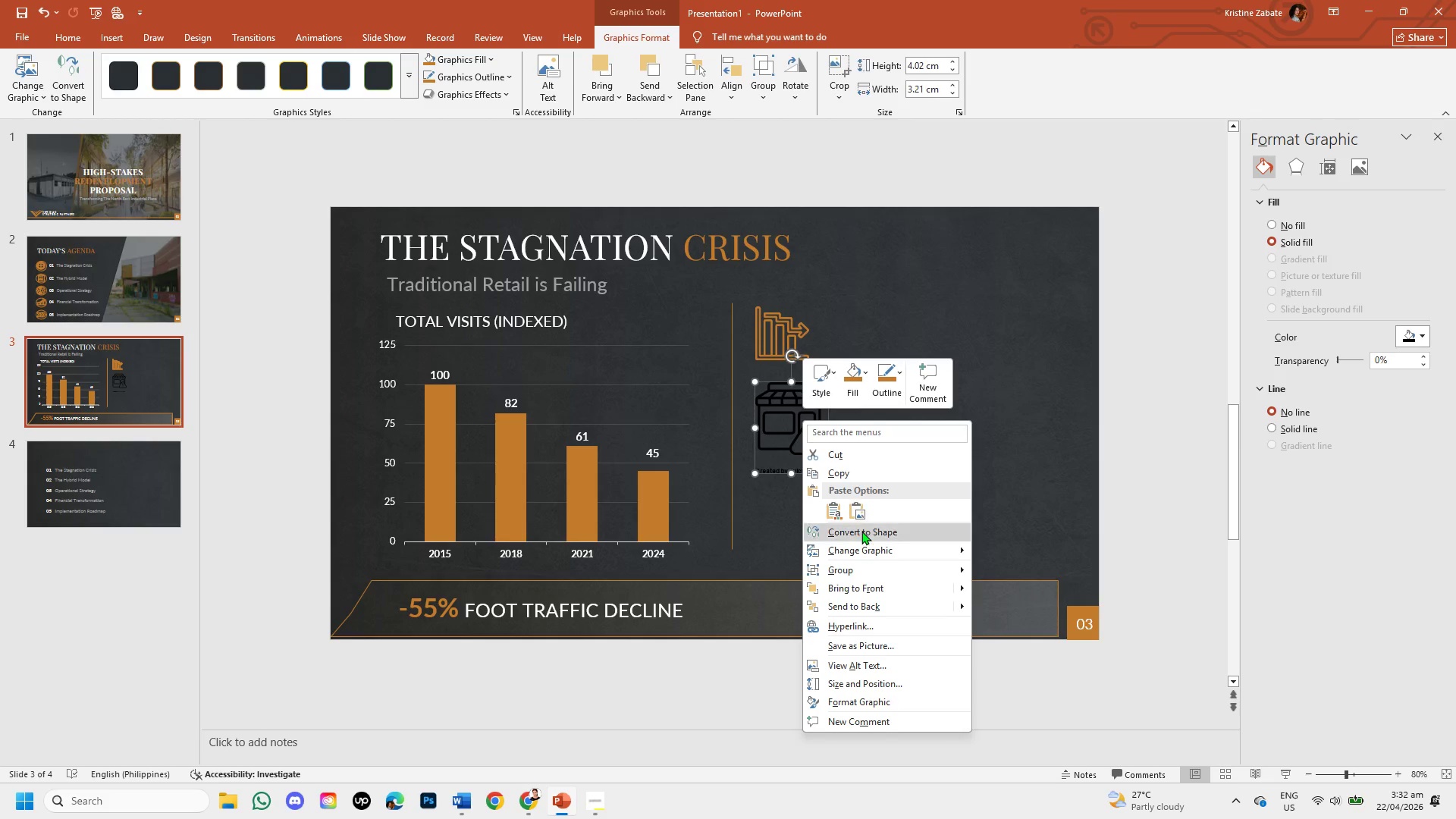 
left_click([863, 529])
 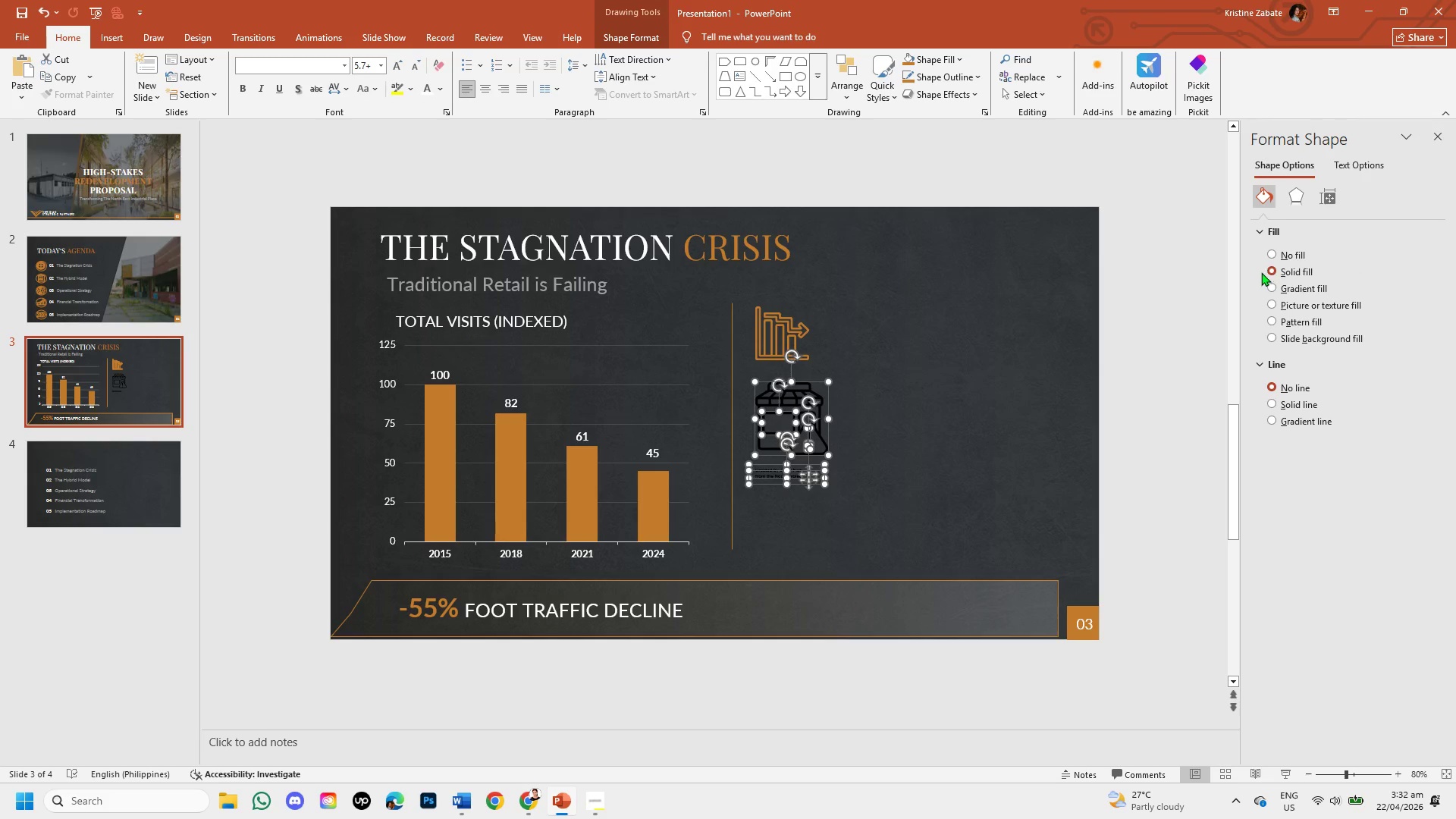 
left_click([1269, 252])
 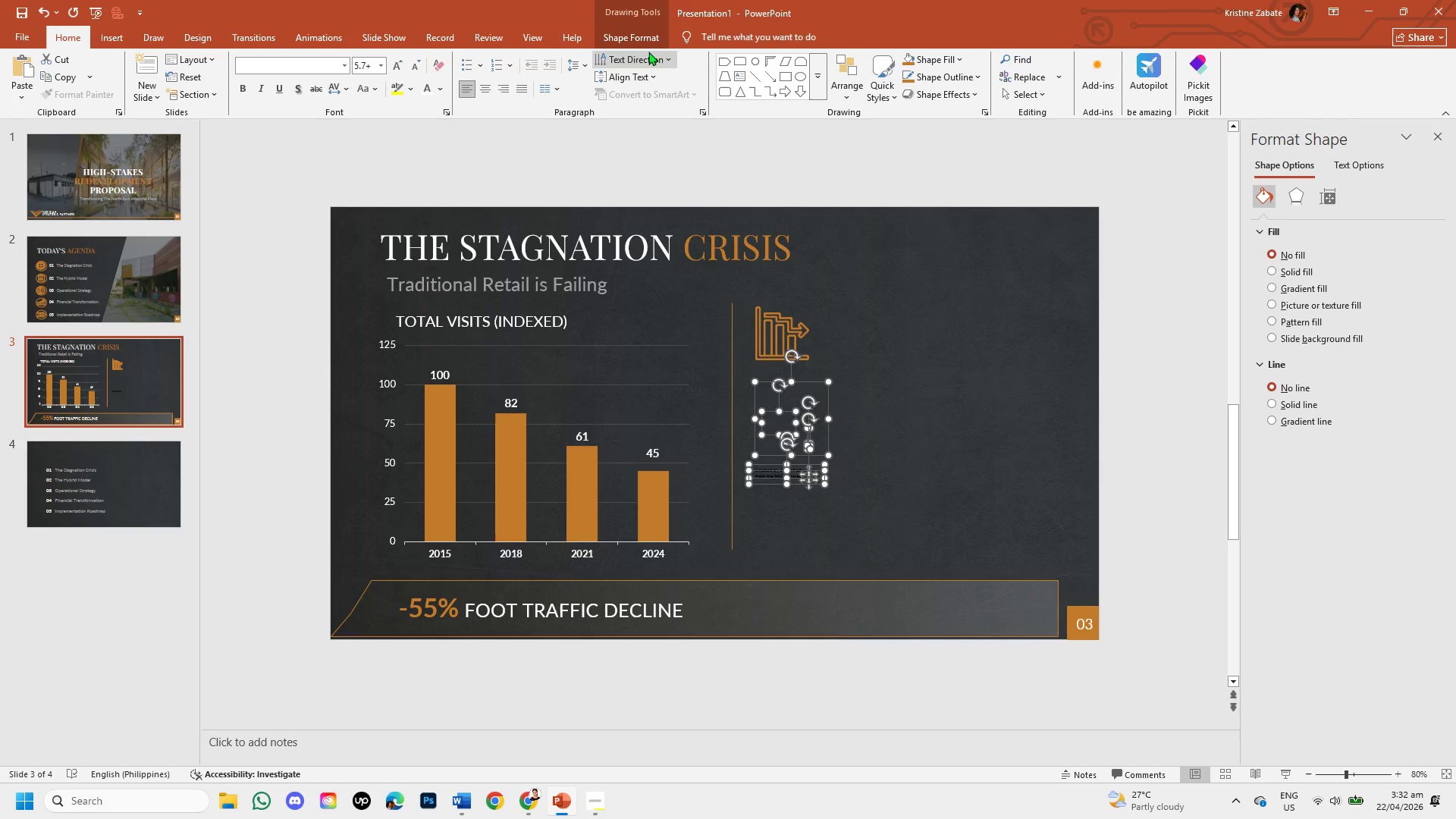 
left_click([644, 42])
 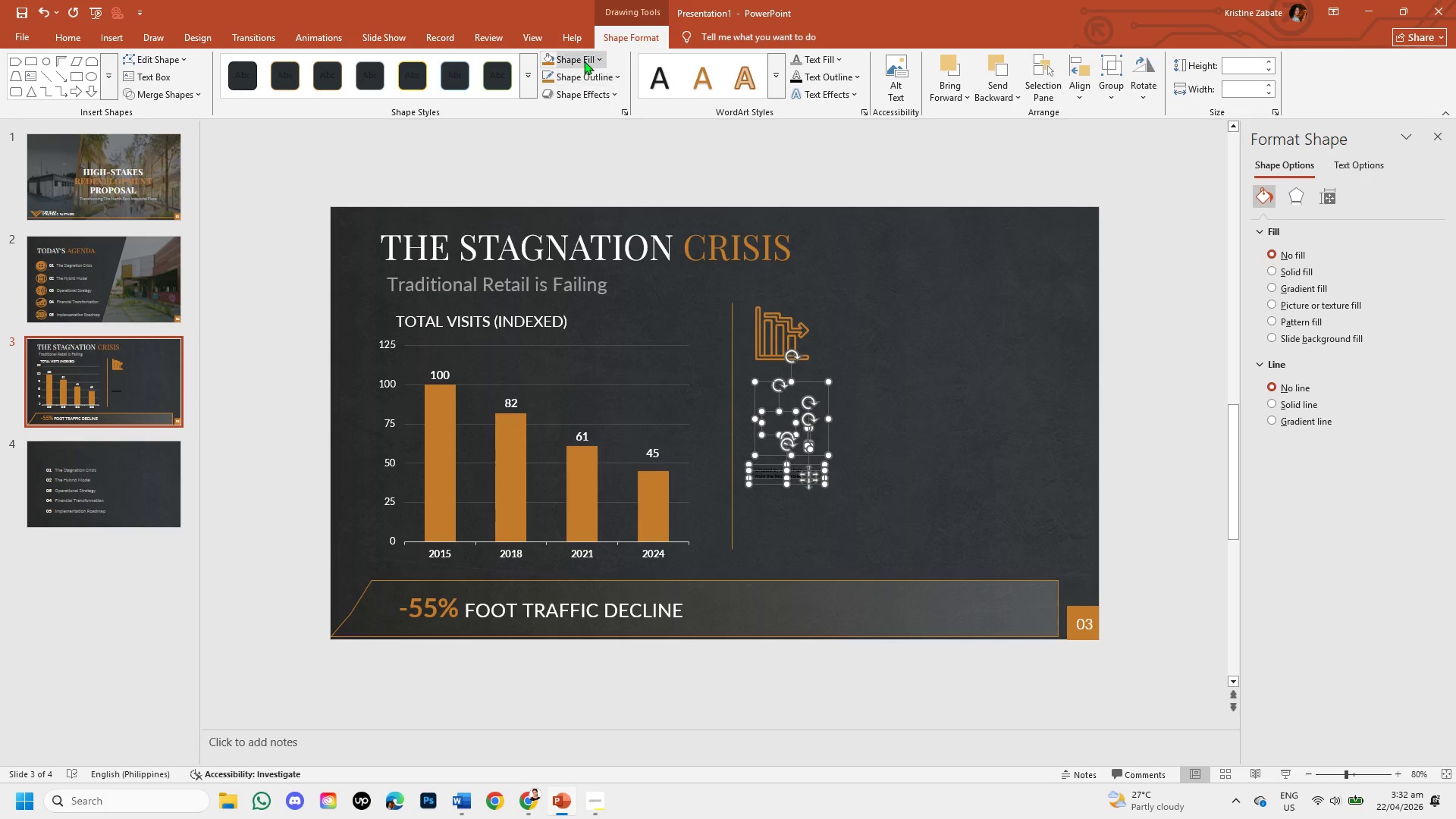 
left_click([584, 59])
 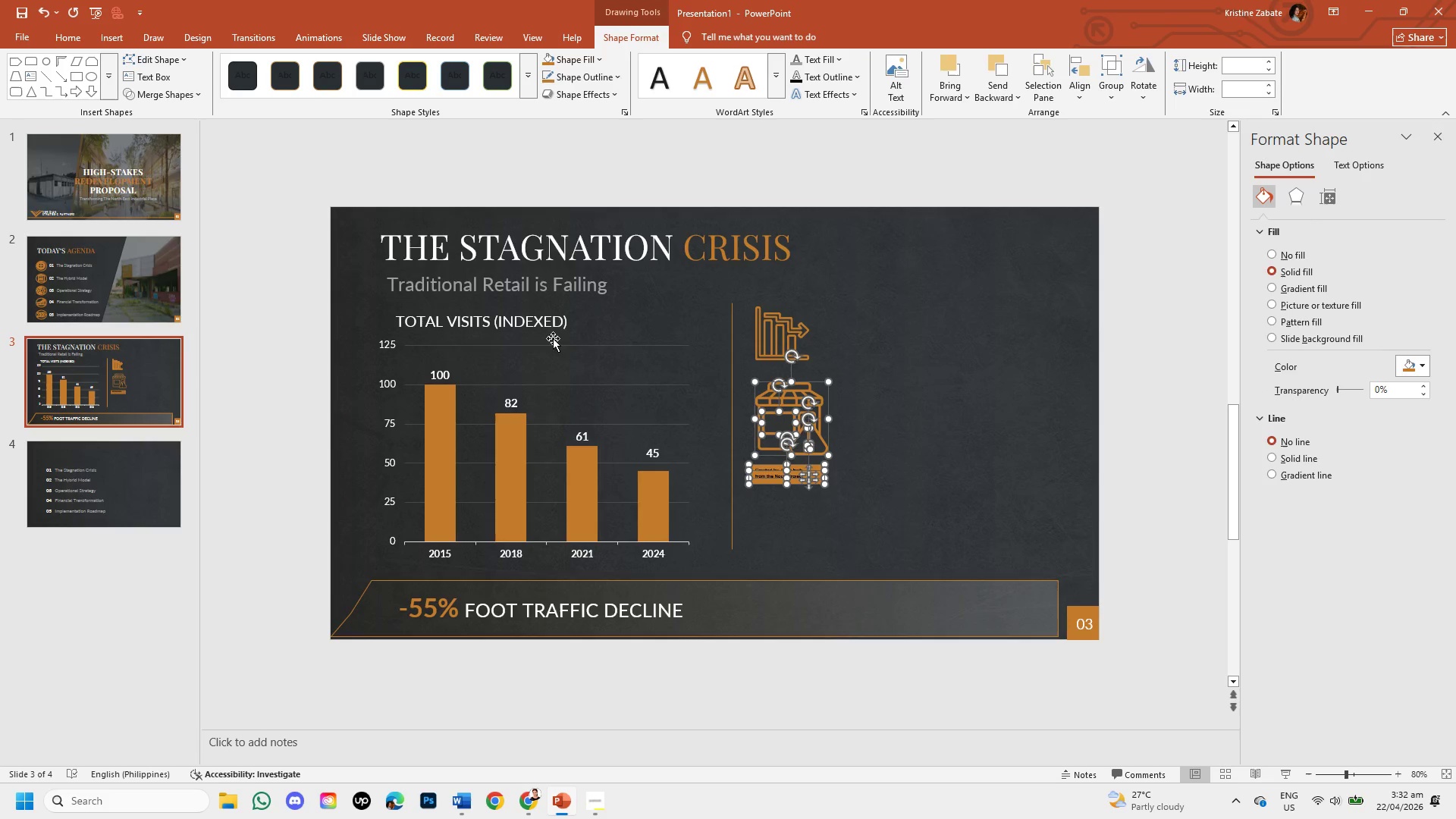 
left_click([615, 75])
 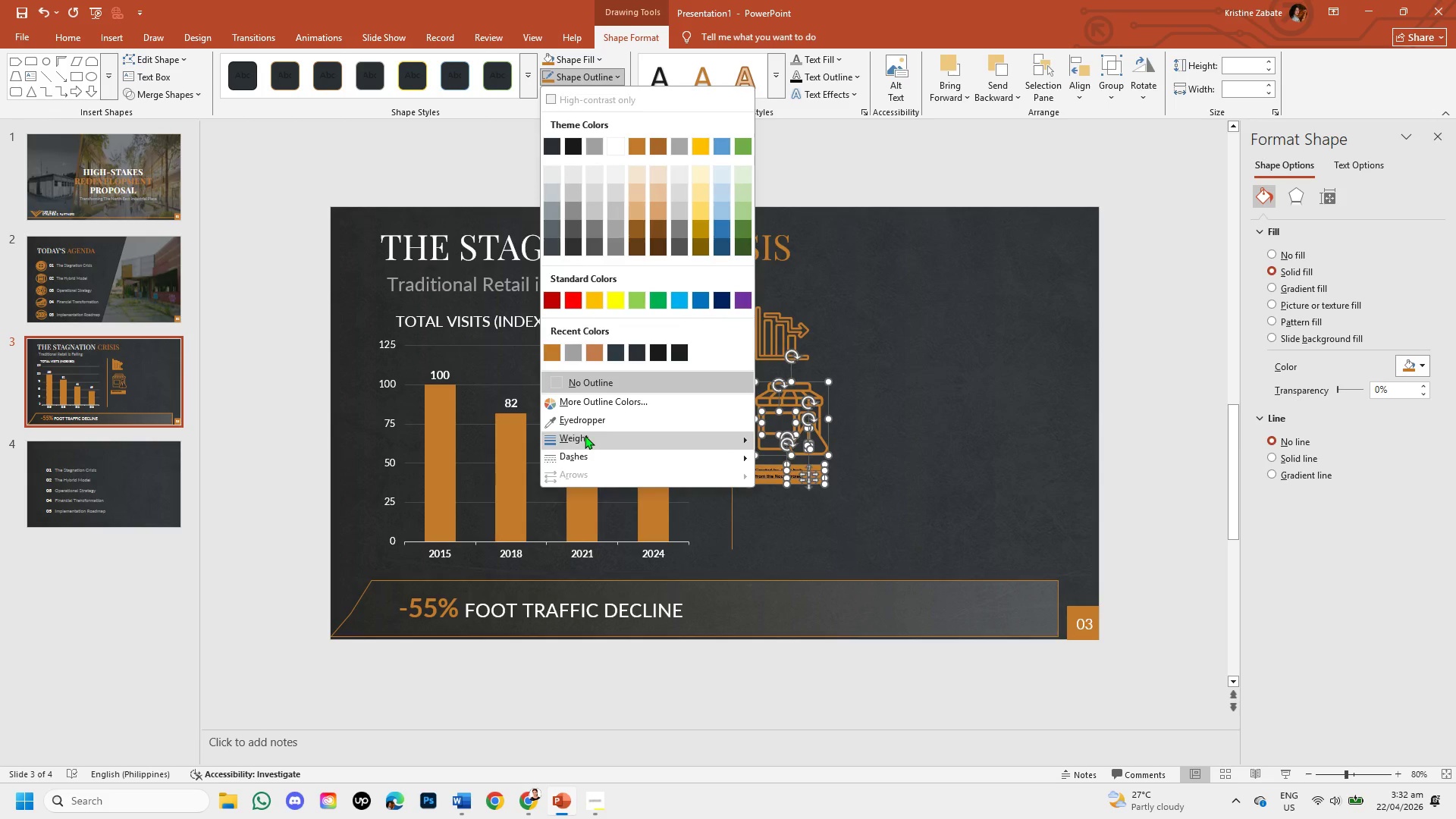 
left_click([585, 435])
 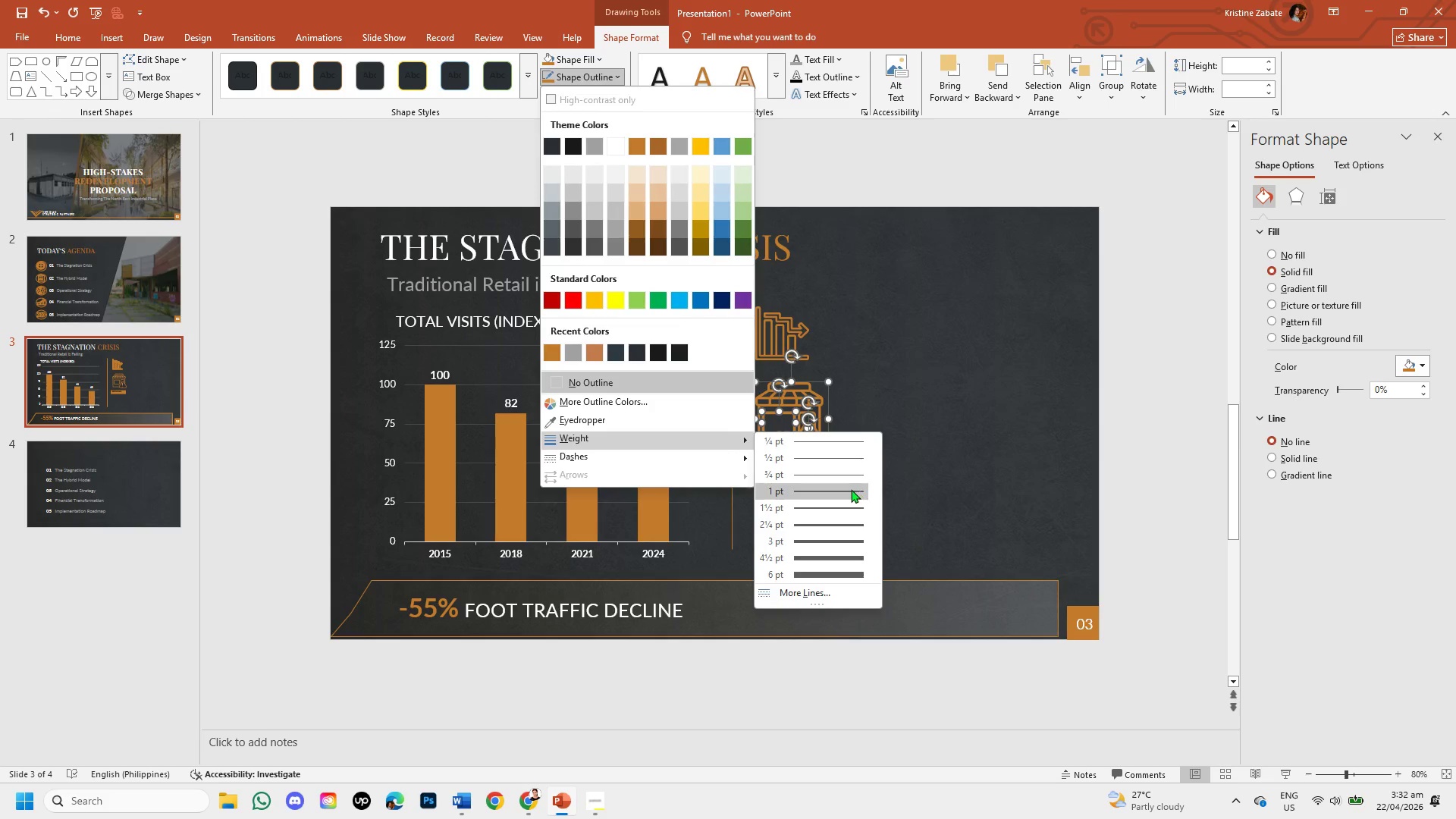 
left_click([849, 488])
 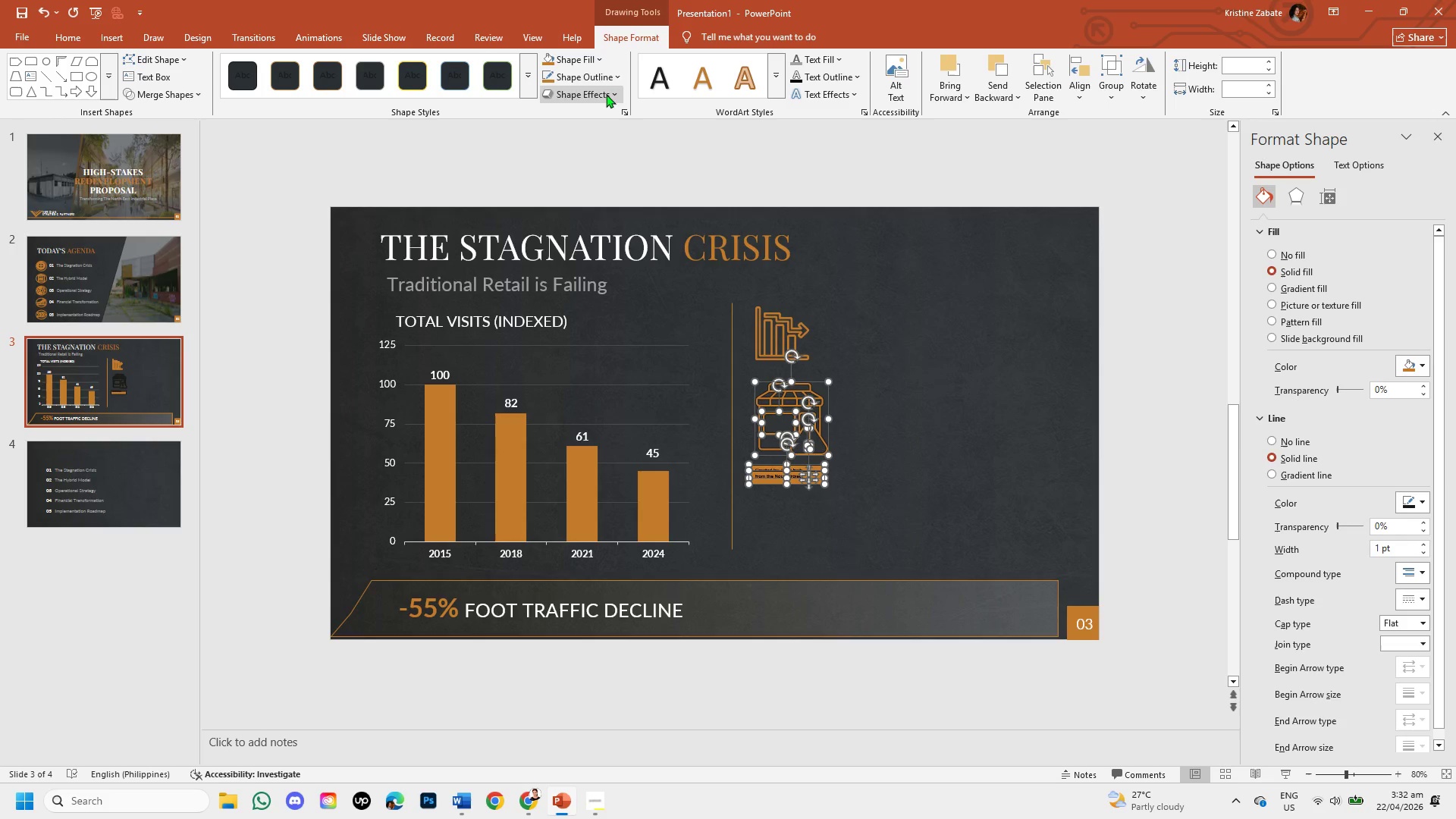 
left_click([610, 83])
 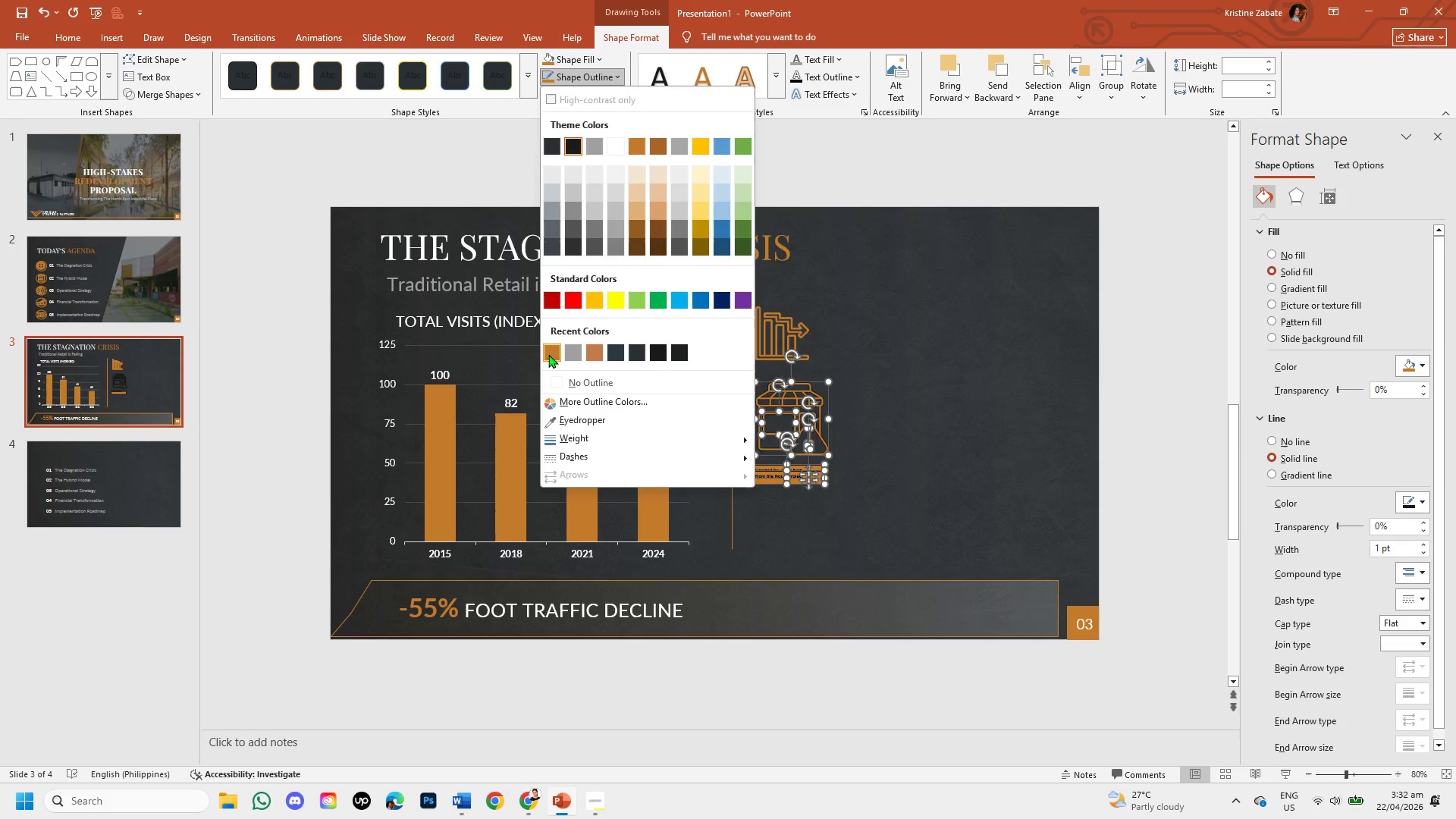 
left_click([548, 353])
 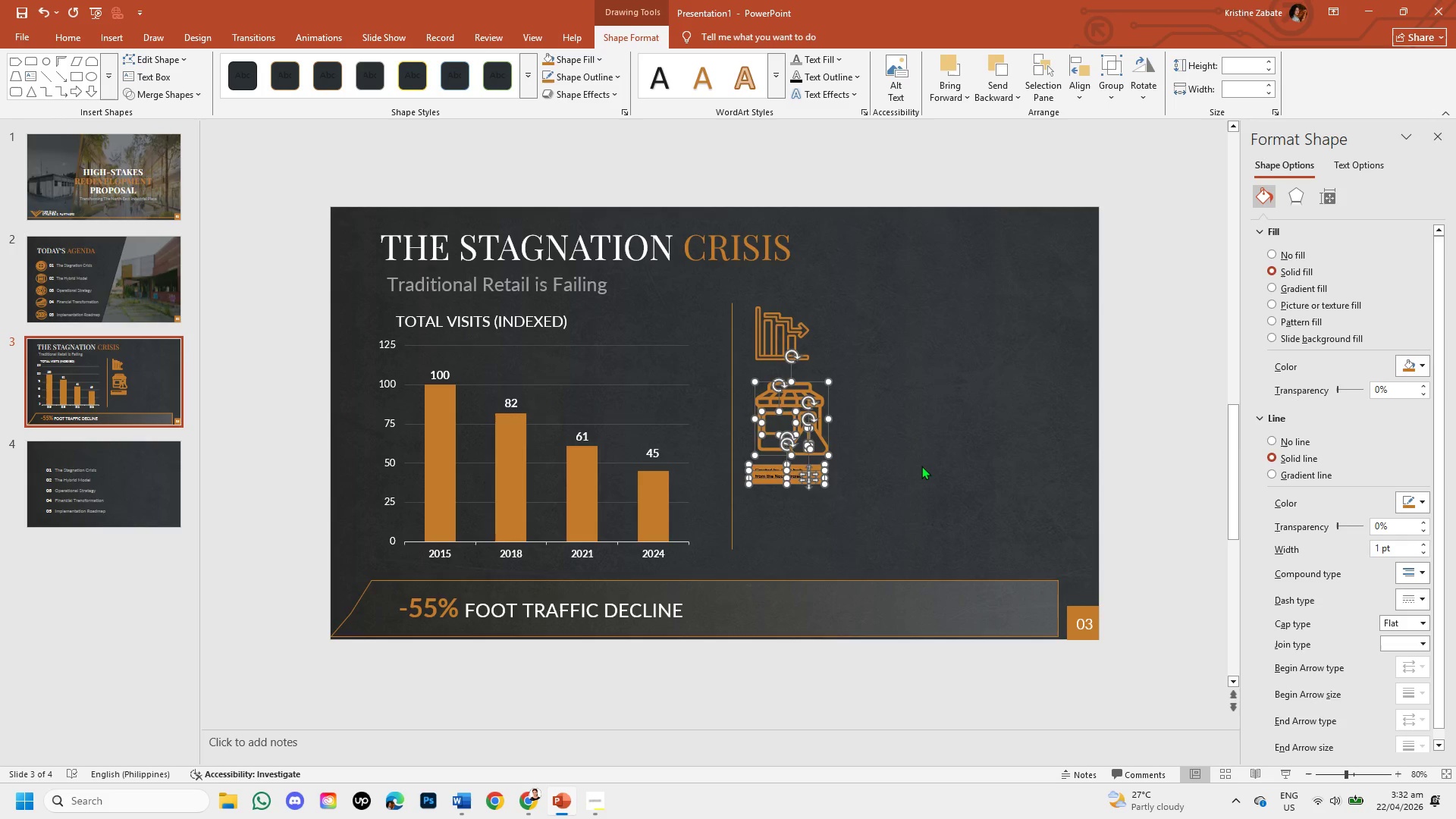 
left_click([919, 463])
 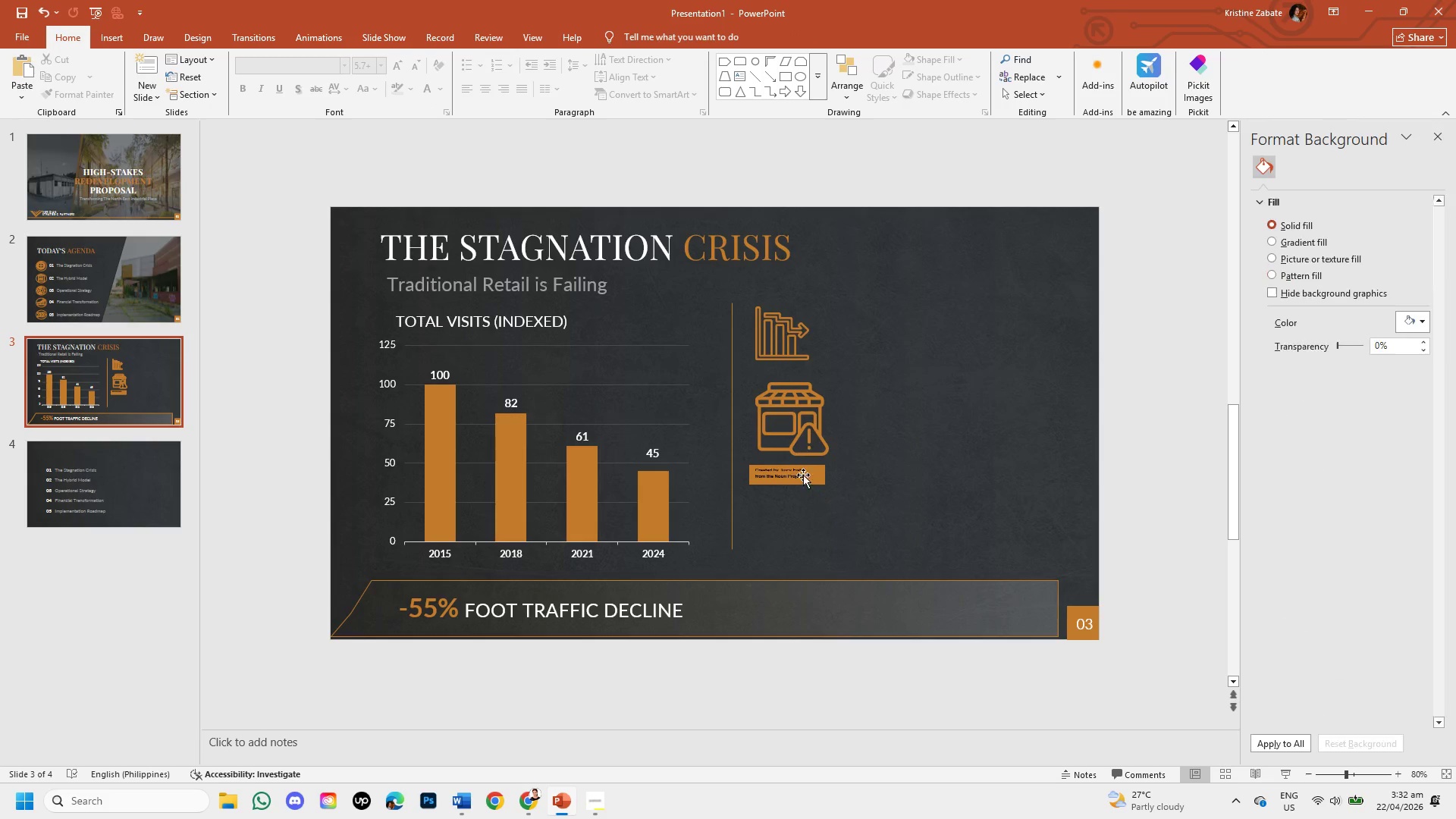 
left_click([803, 472])
 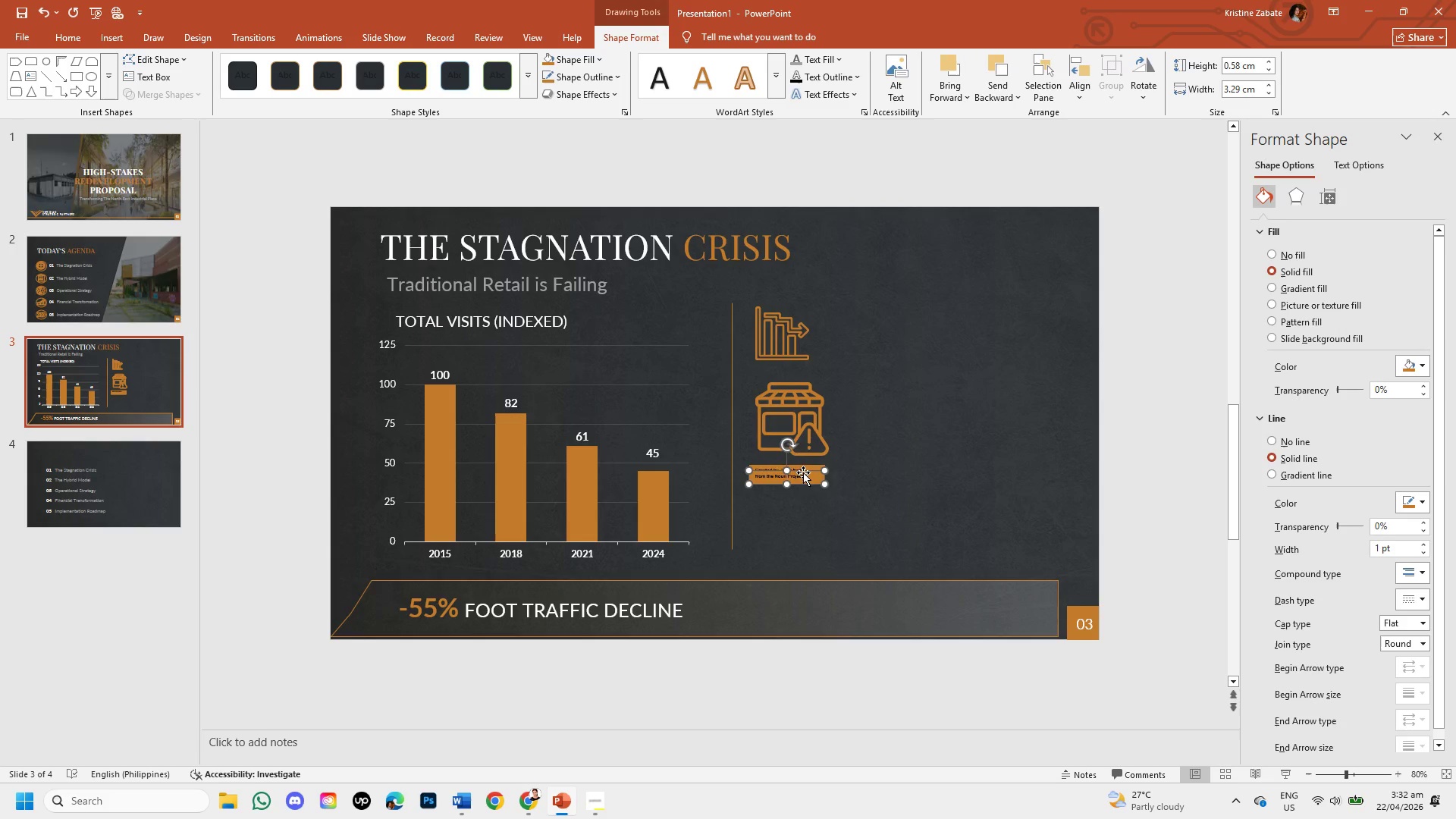 
key(Backspace)
 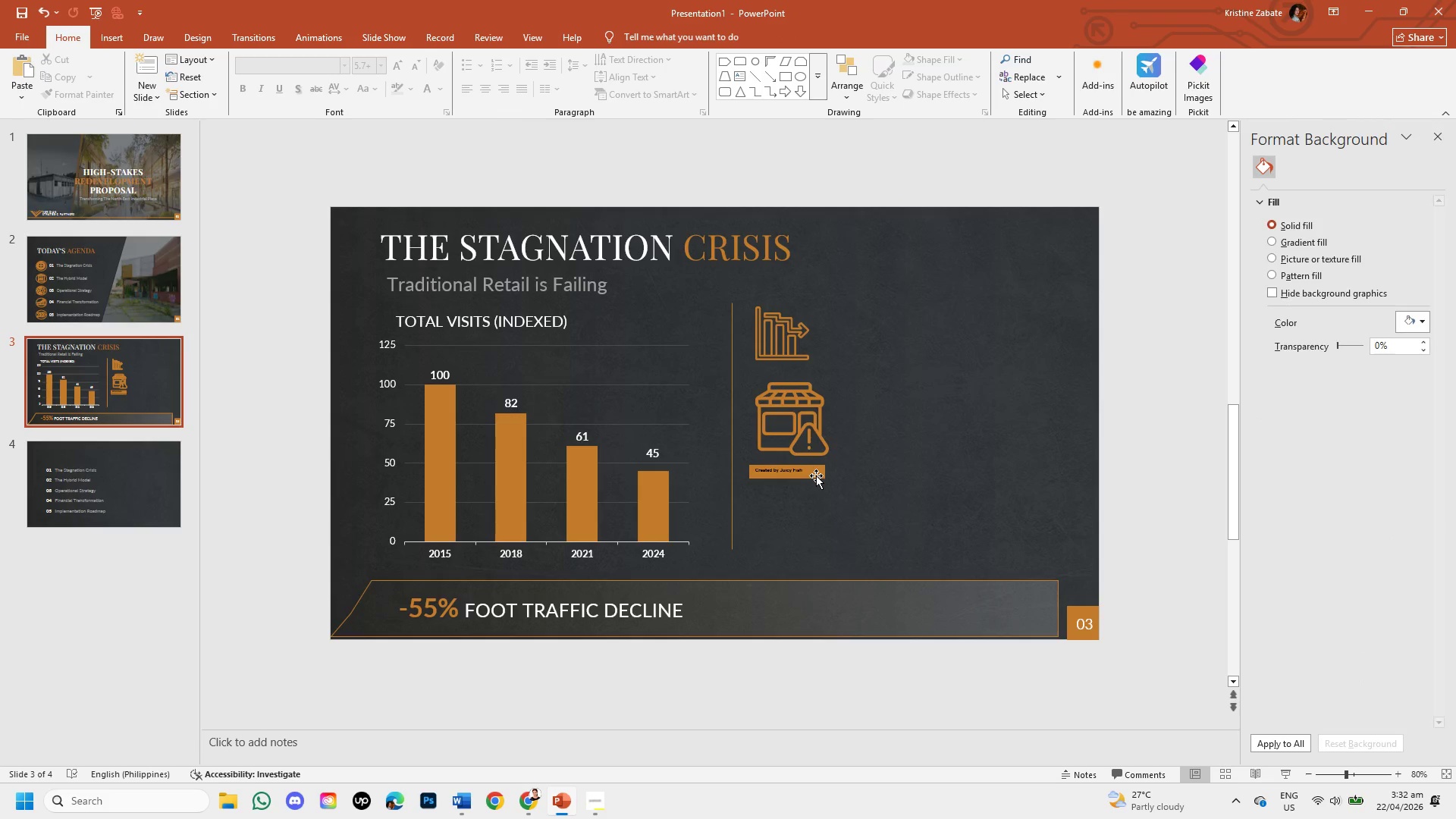 
left_click([816, 475])
 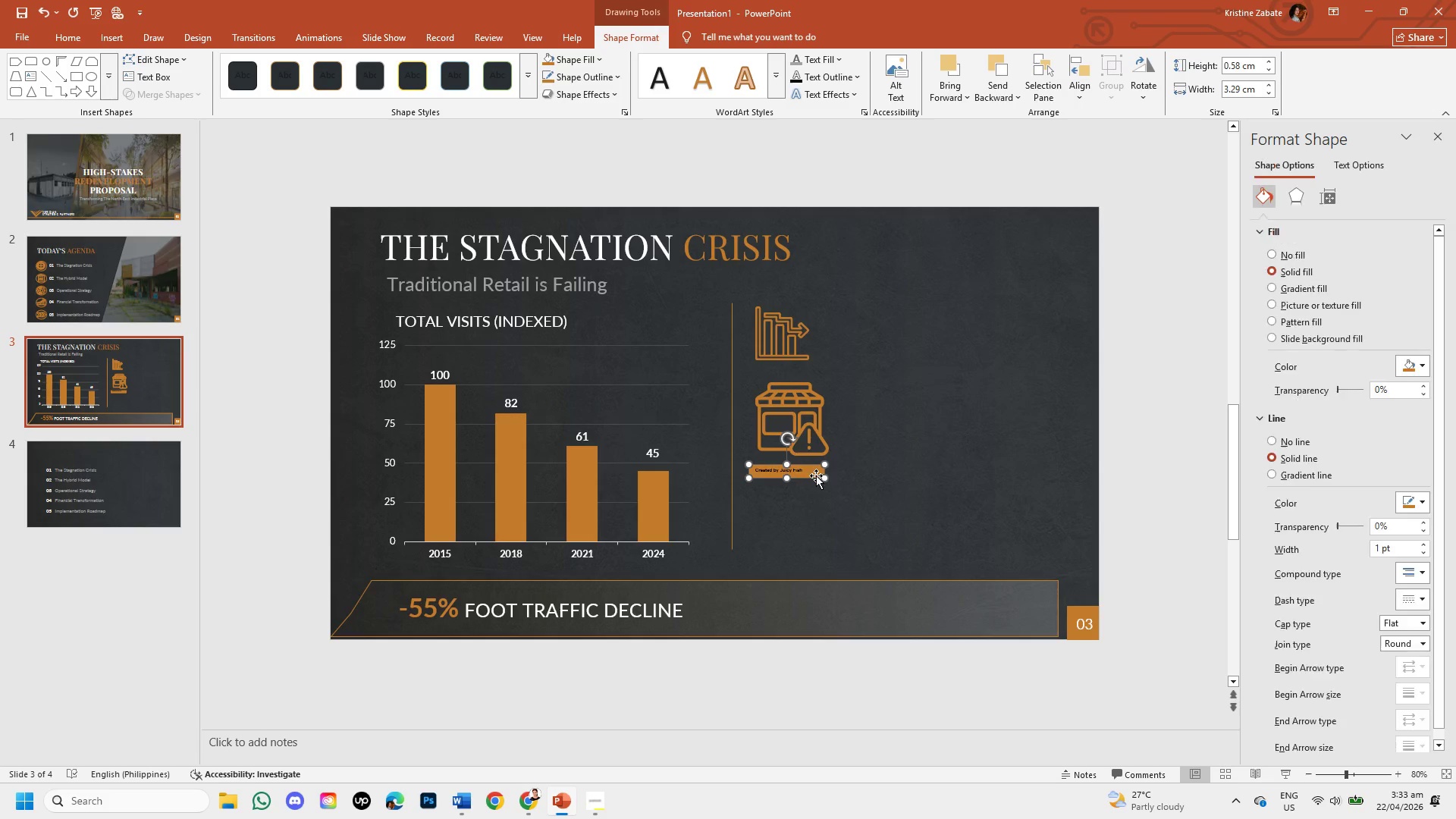 
key(Backspace)
 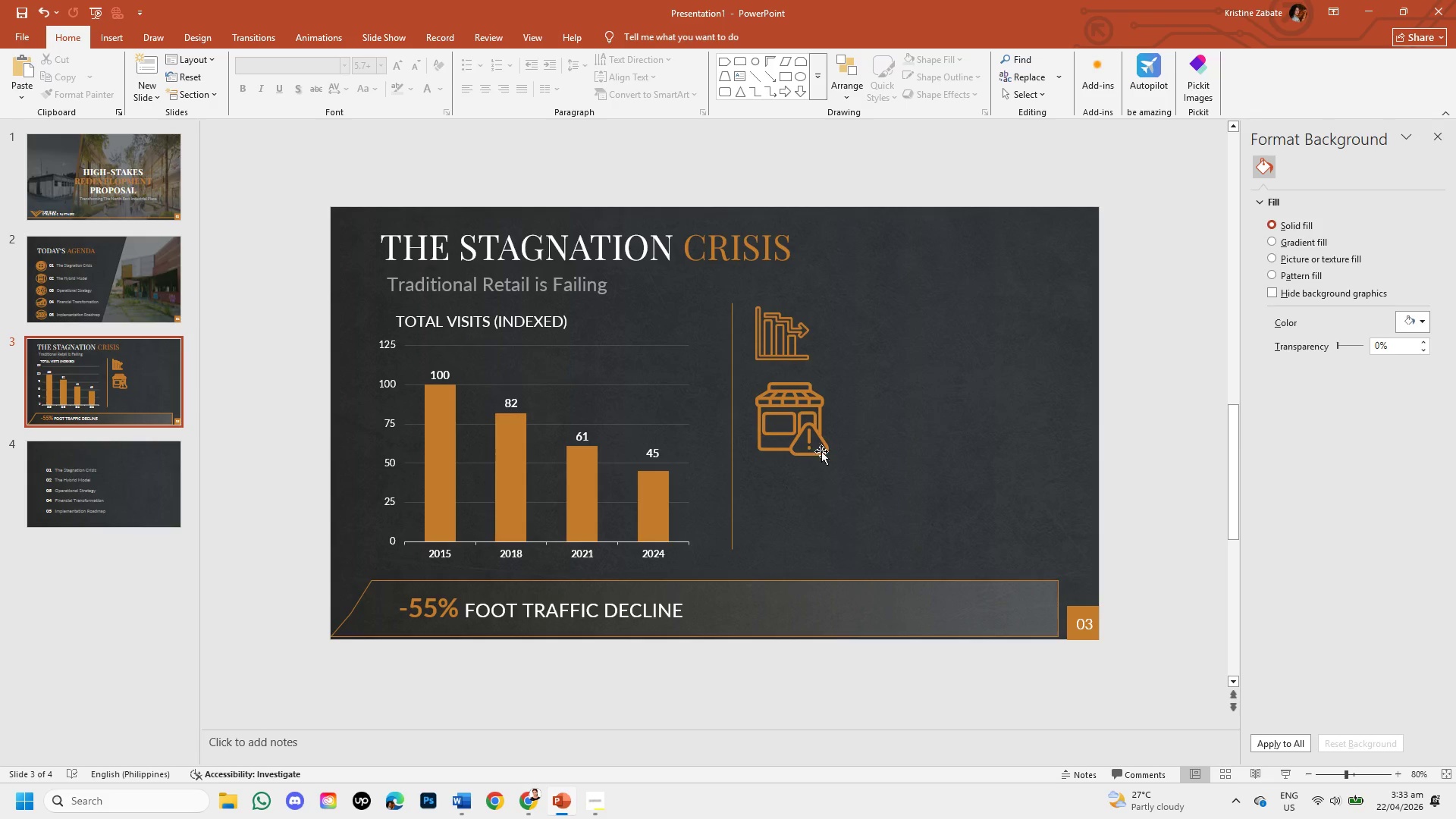 
left_click_drag(start_coordinate=[821, 445], to_coordinate=[817, 435])
 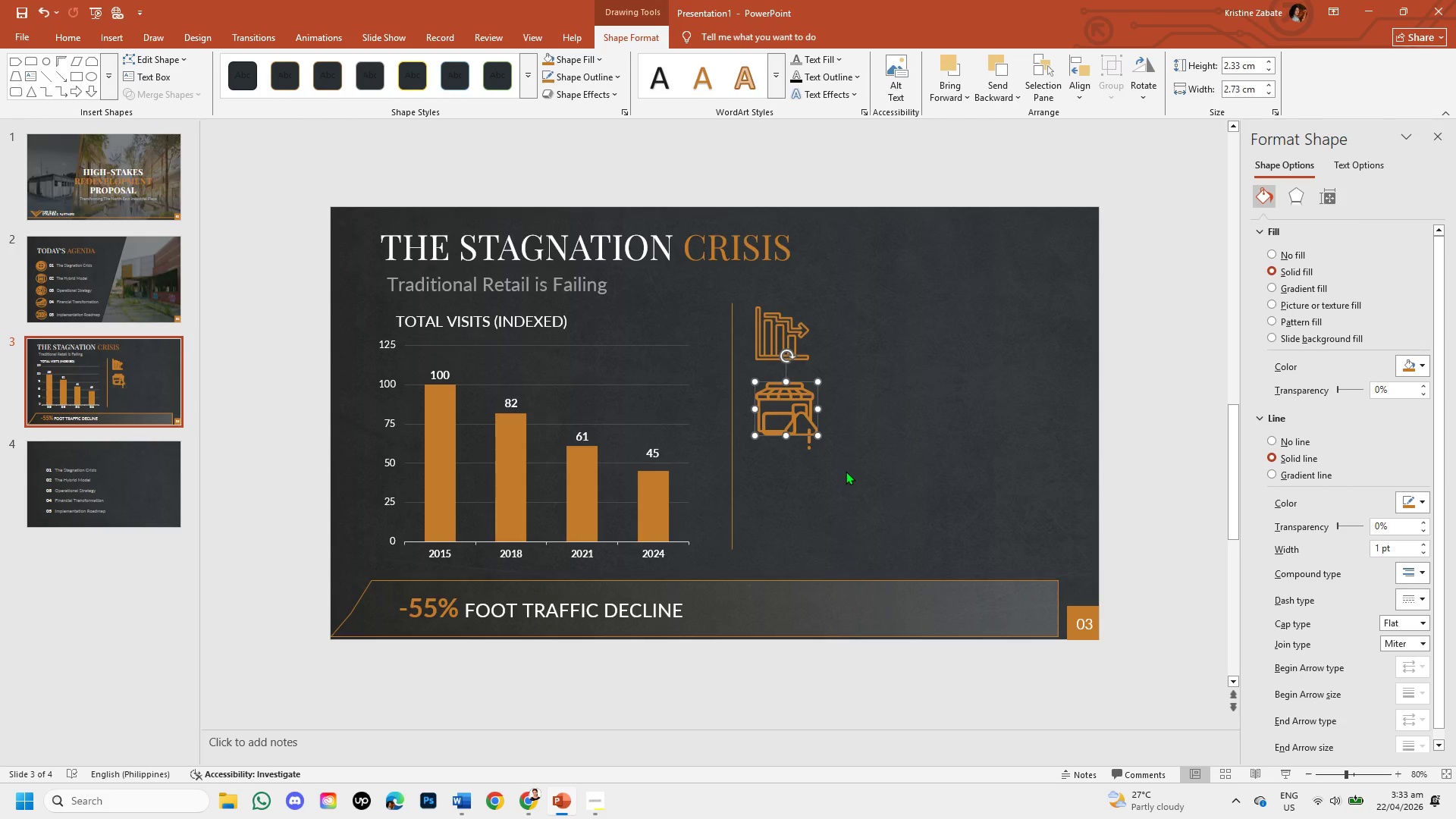 
left_click([846, 471])
 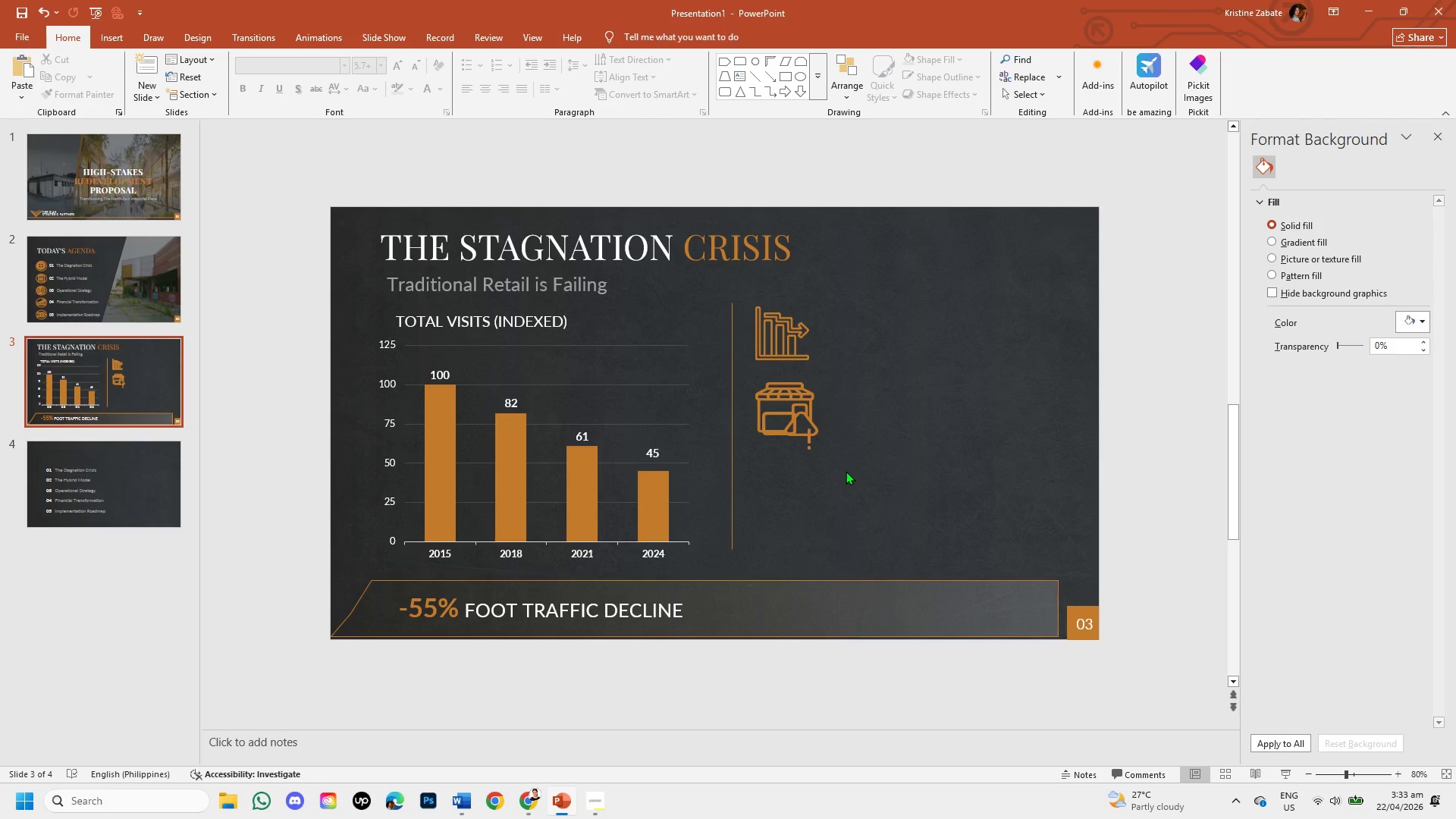 
key(Control+Z)
 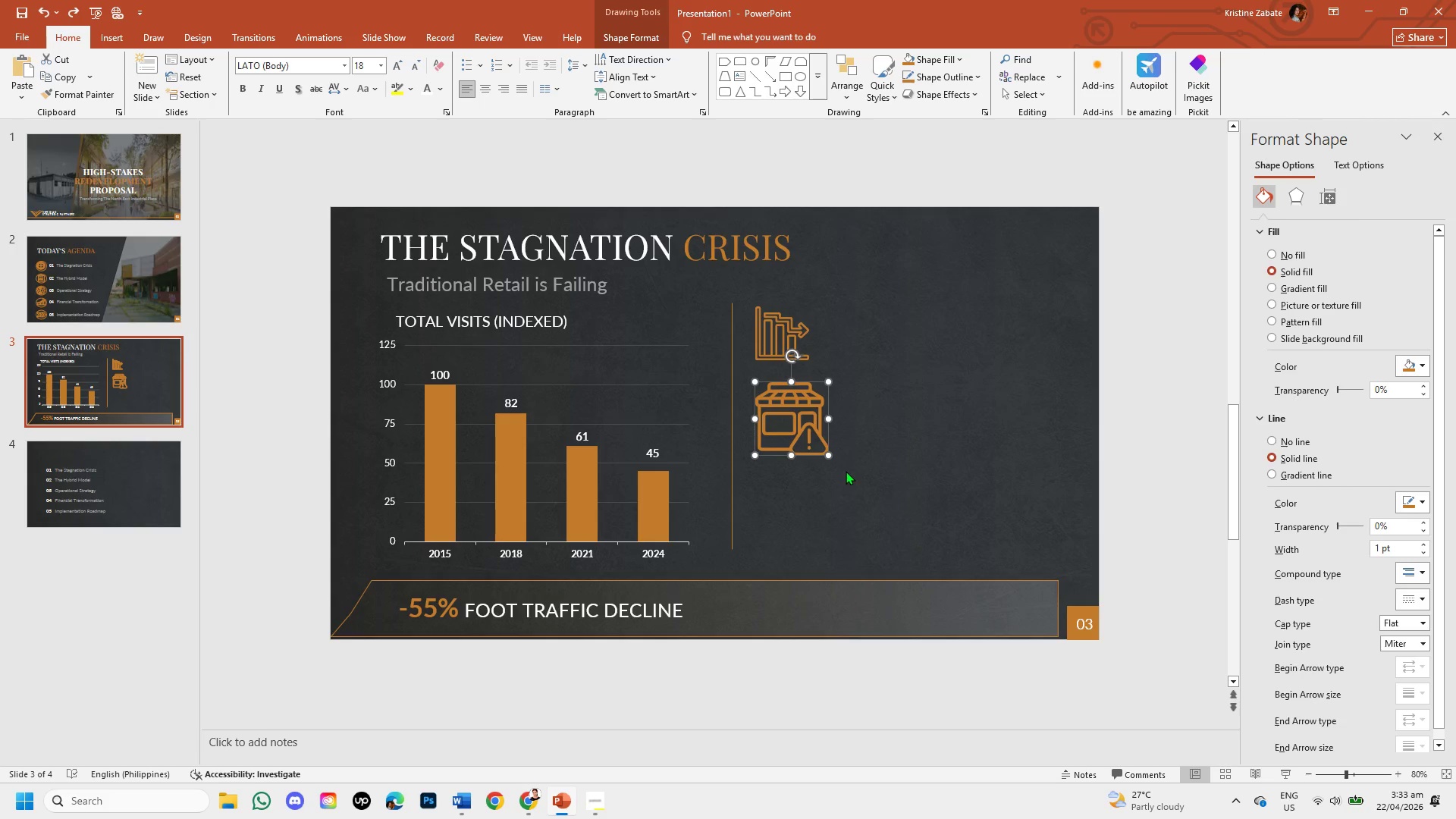 
hold_key(key=ShiftLeft, duration=8.69)
left_click([788, 400])
 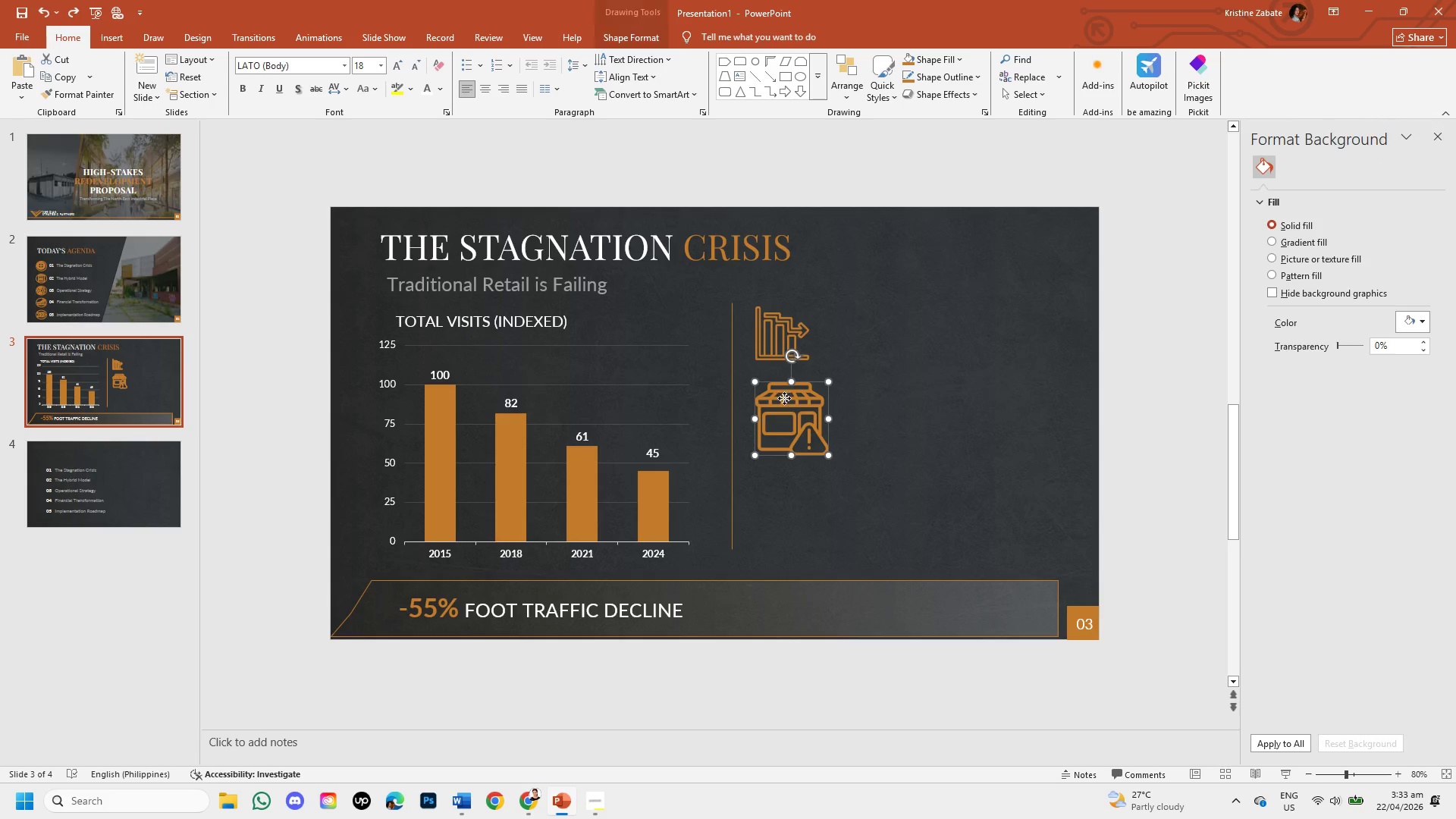 
double_click([775, 419])
 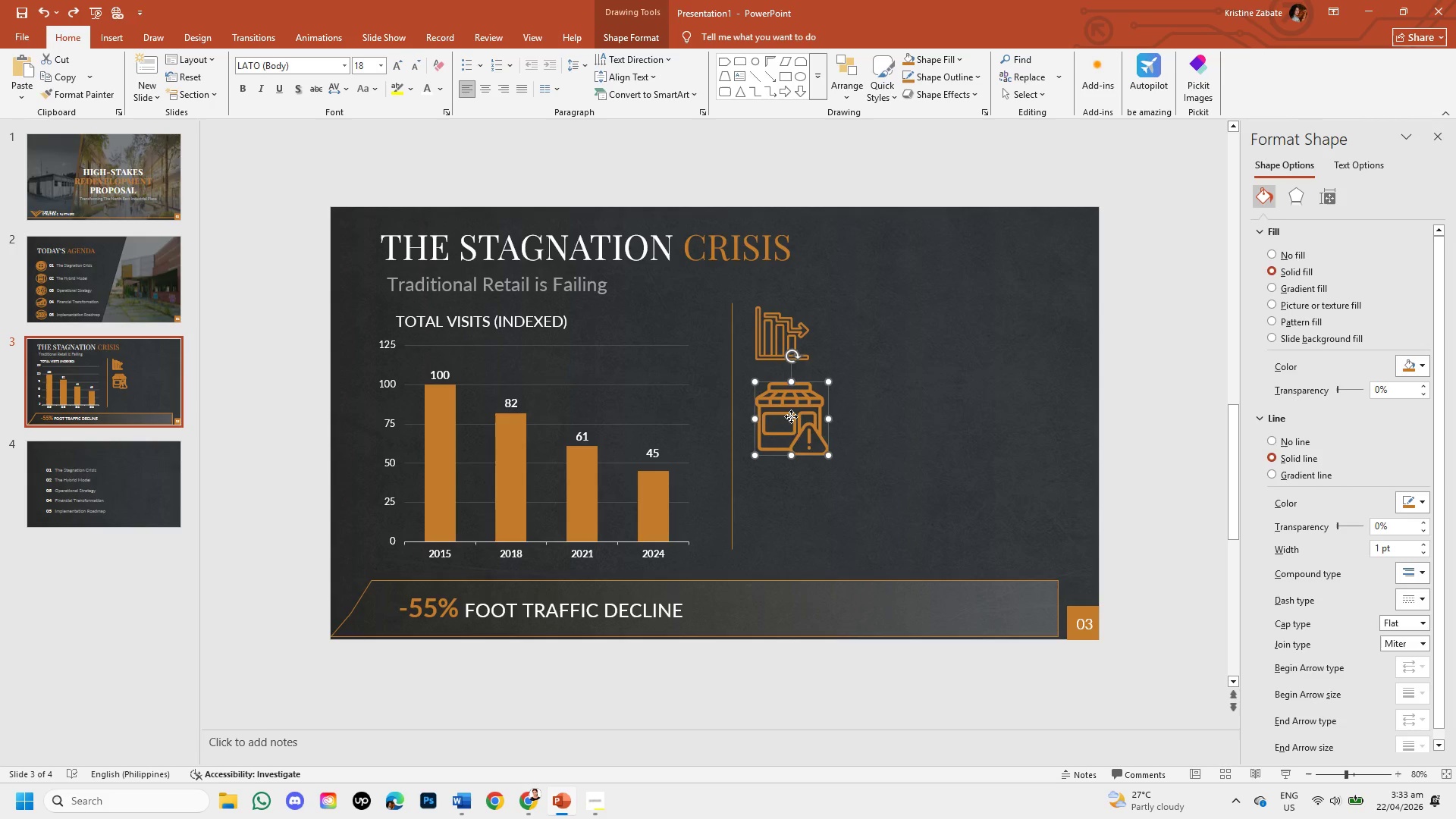 
left_click([791, 416])
 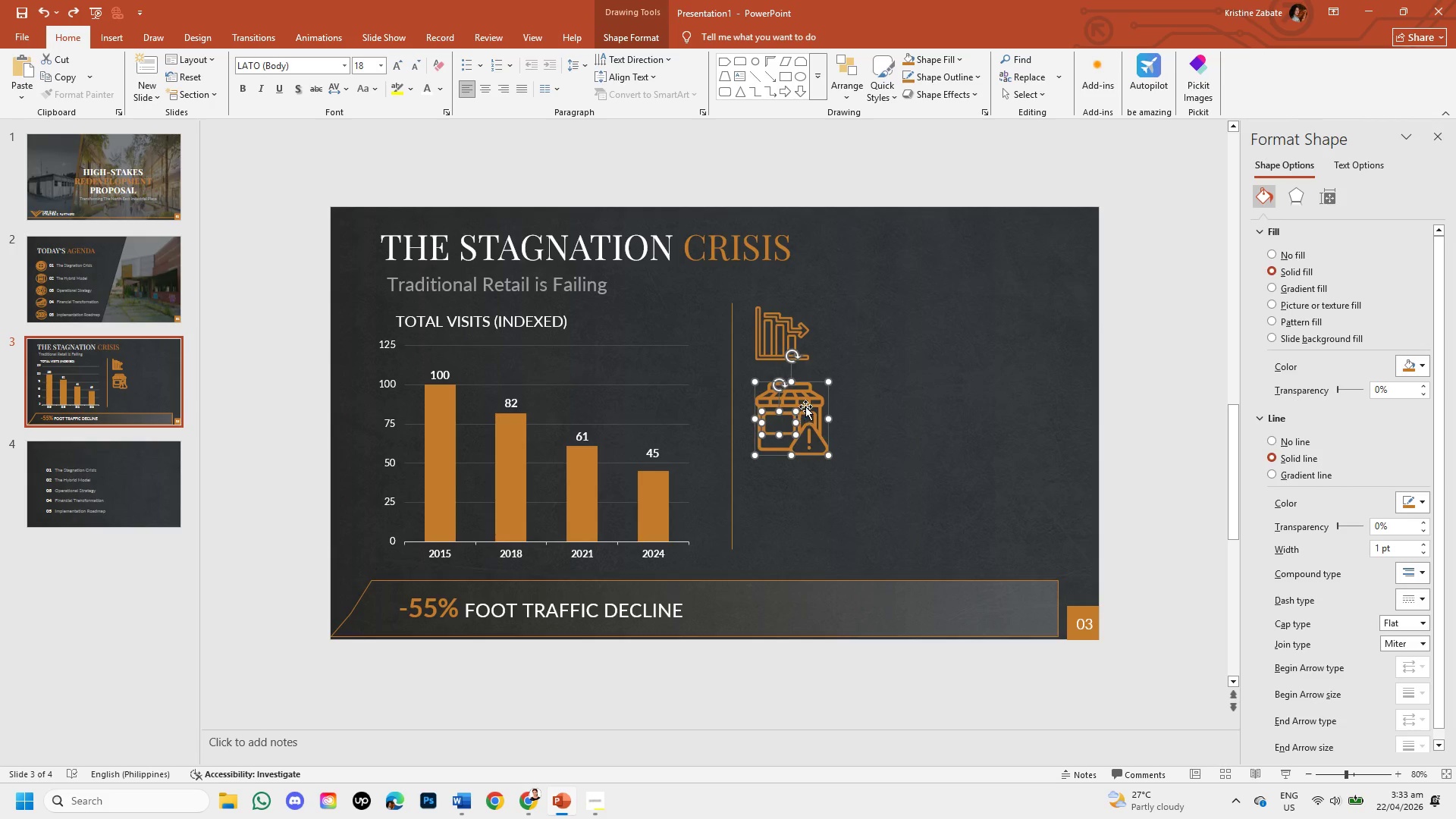 
left_click([805, 406])
 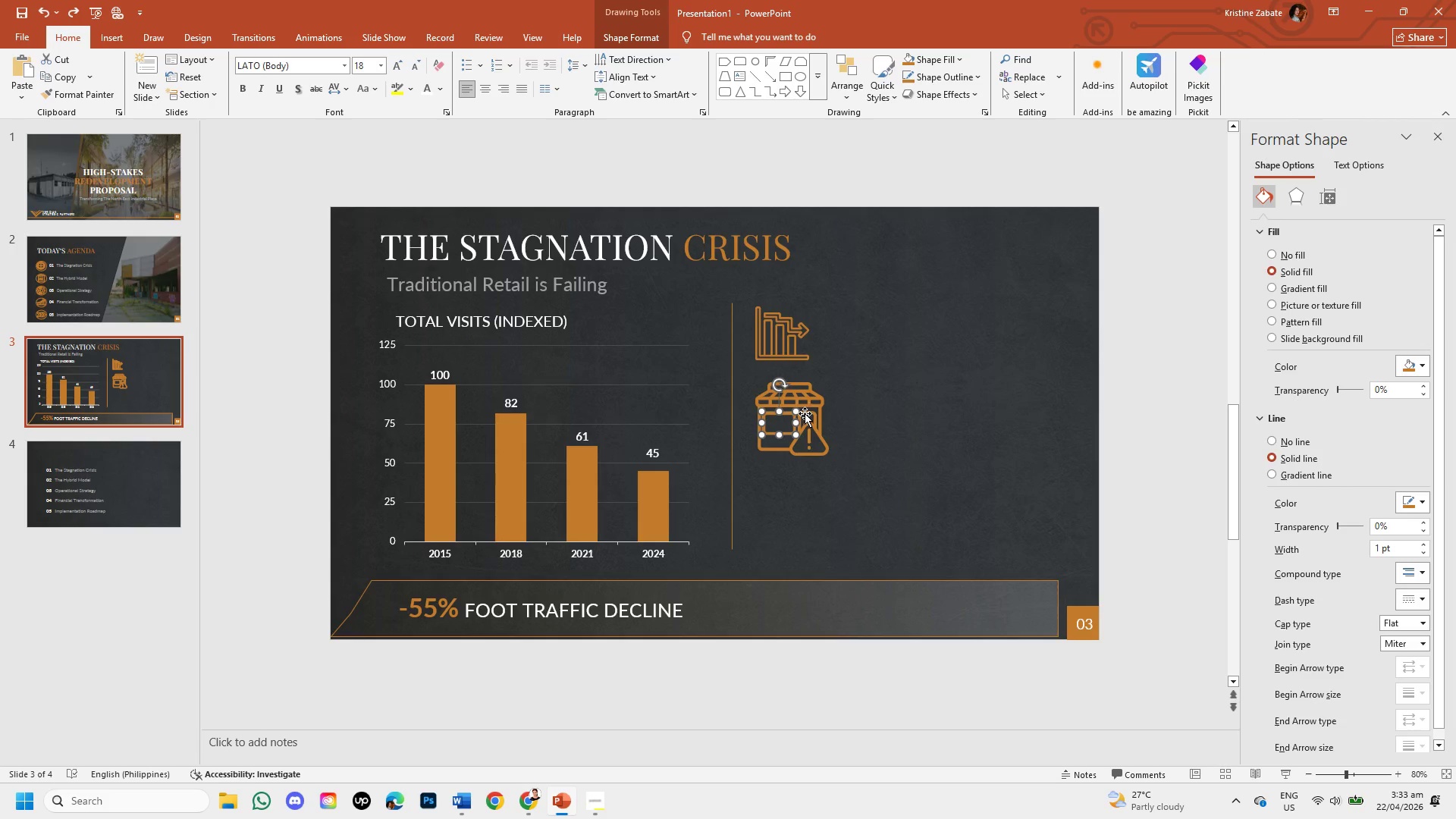 
left_click([805, 413])
 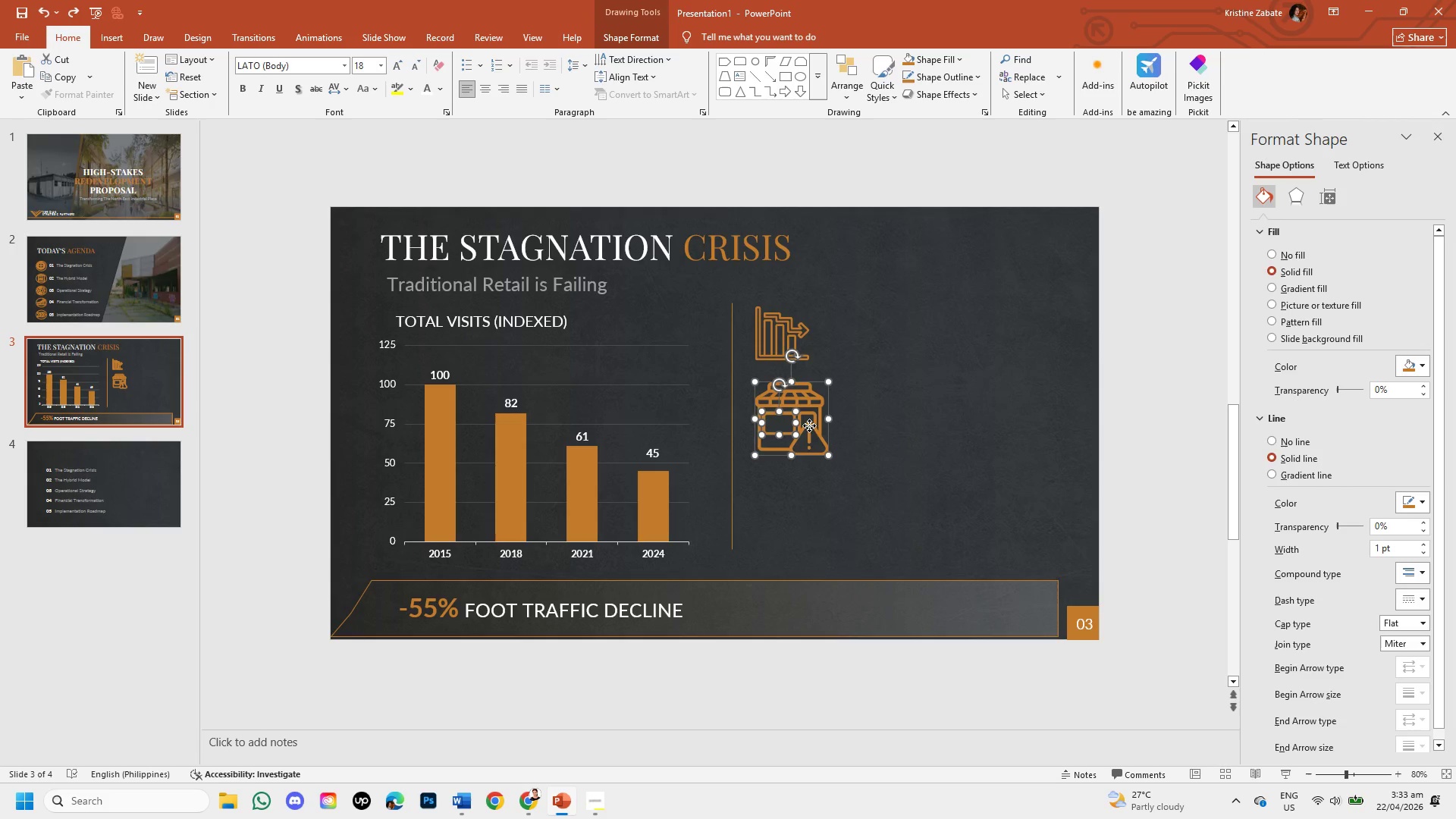 
left_click([809, 425])
 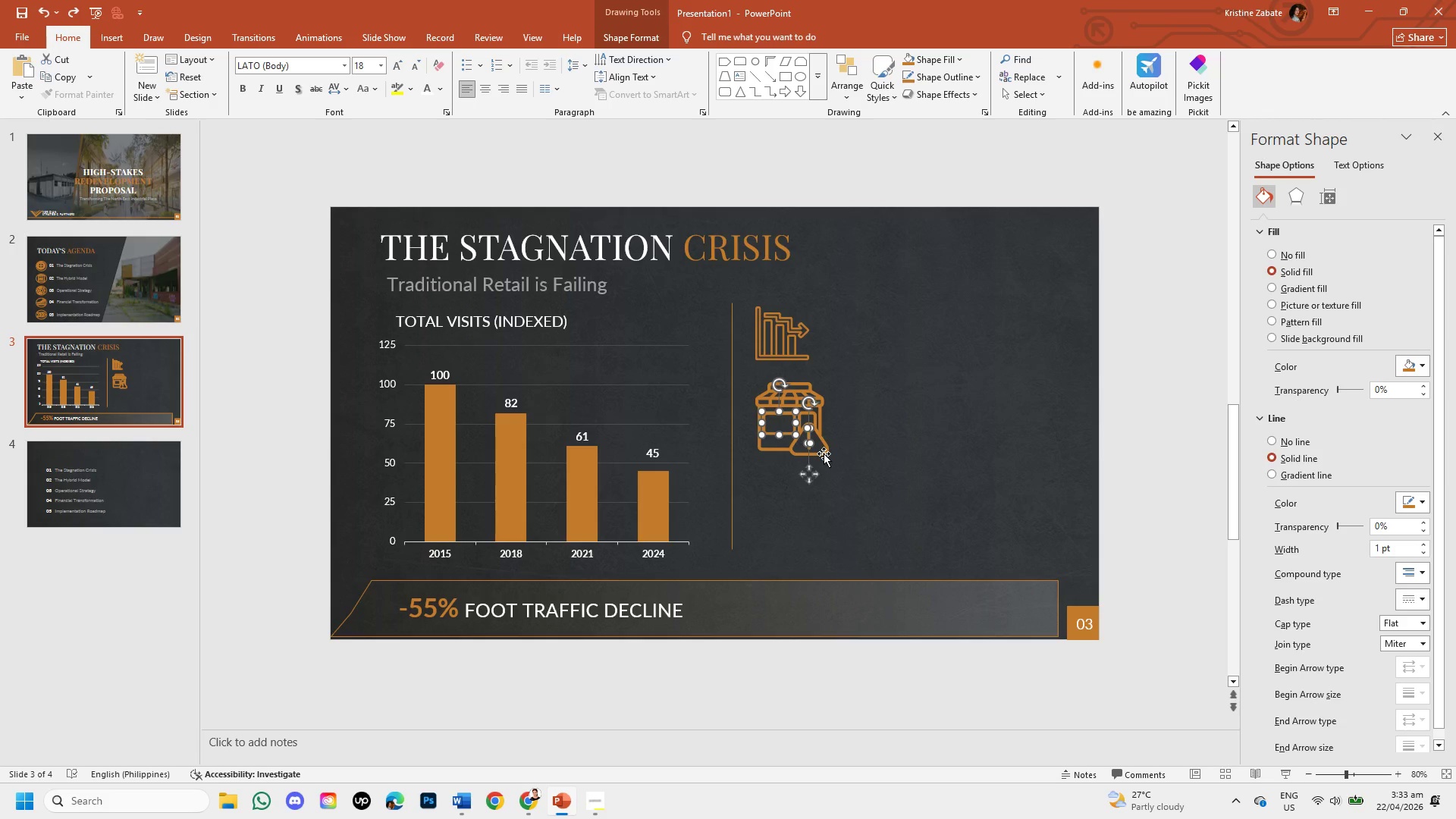 
left_click([827, 452])
 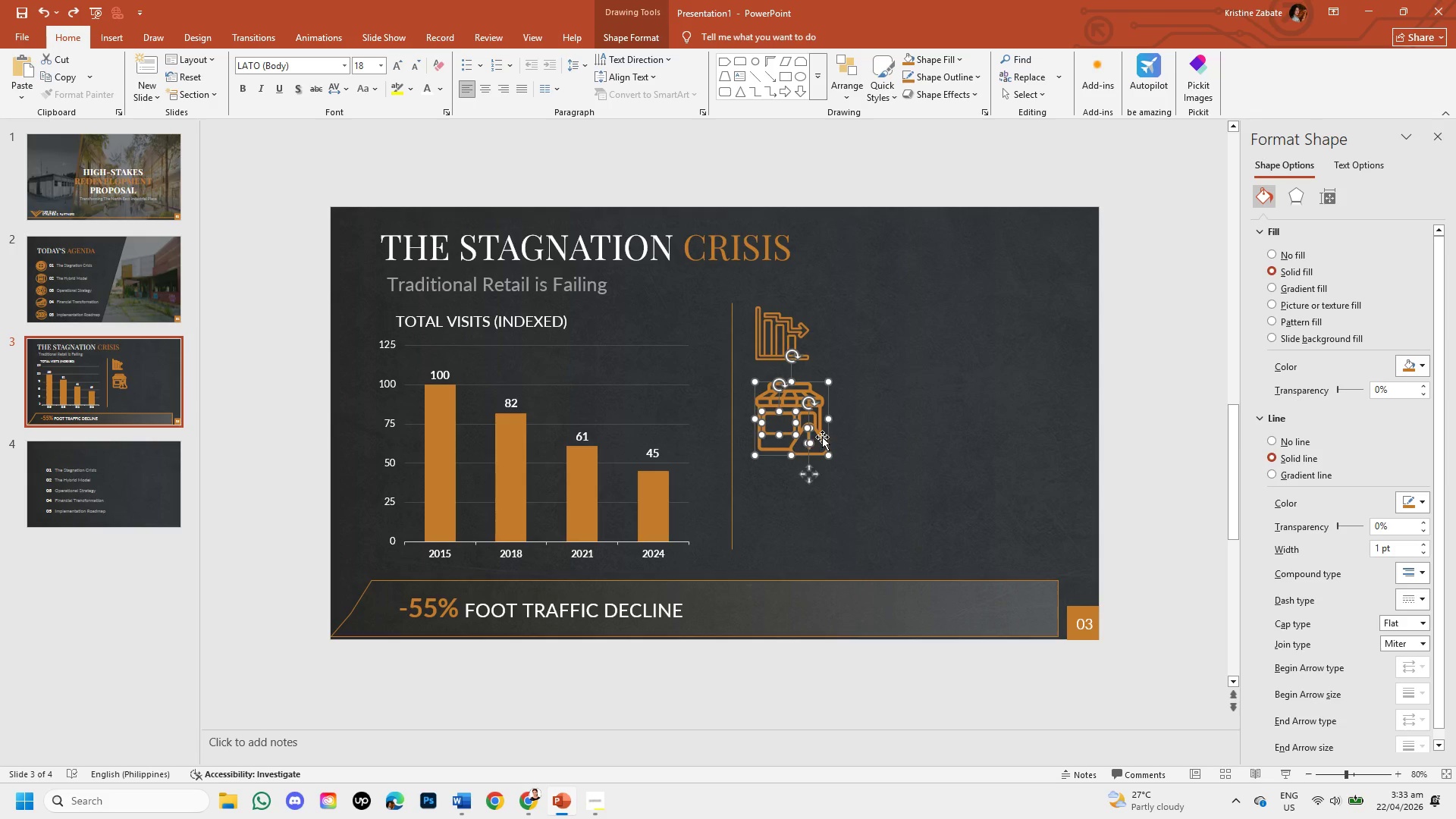 
left_click([822, 437])
 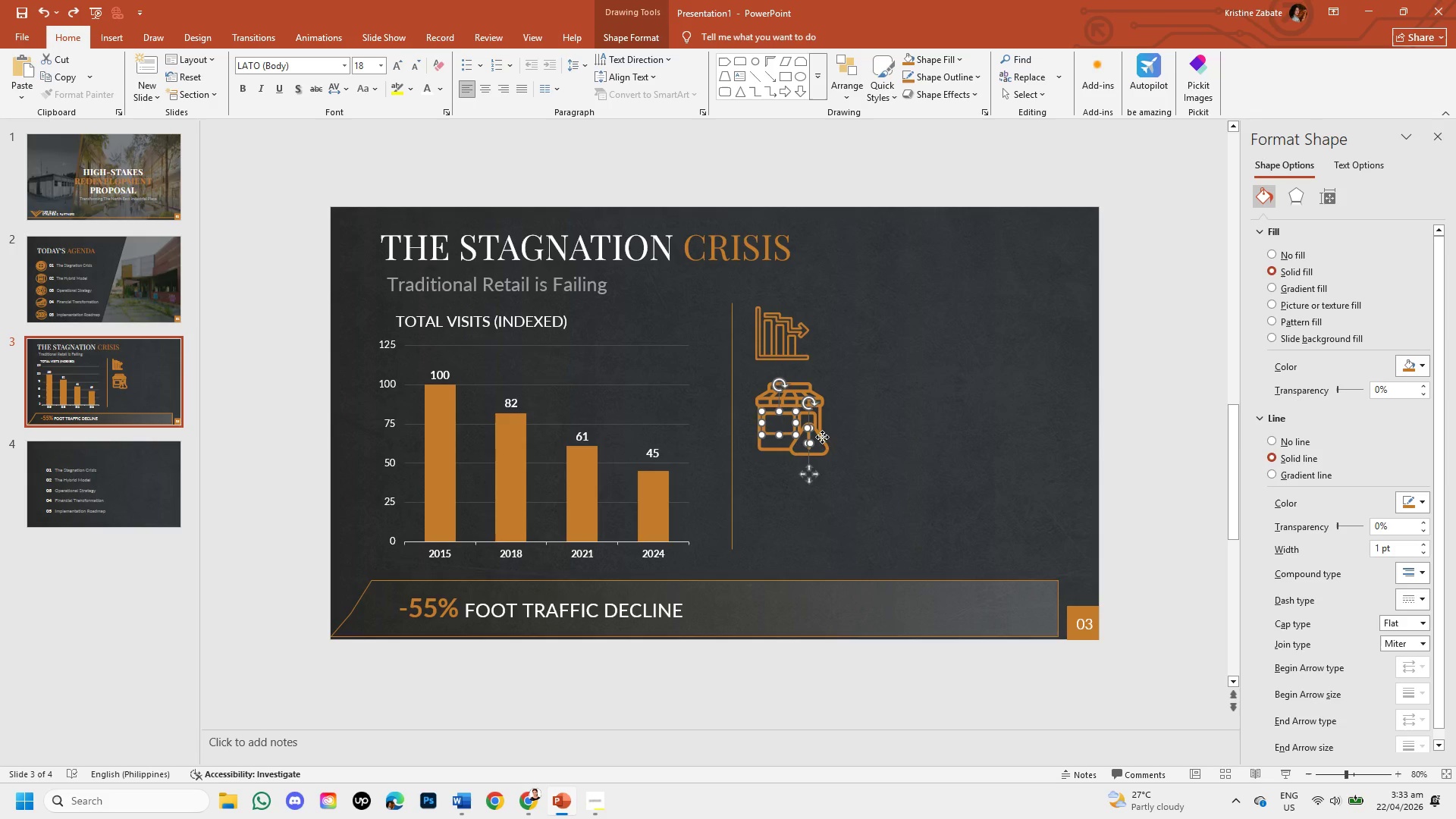 
left_click([822, 437])
 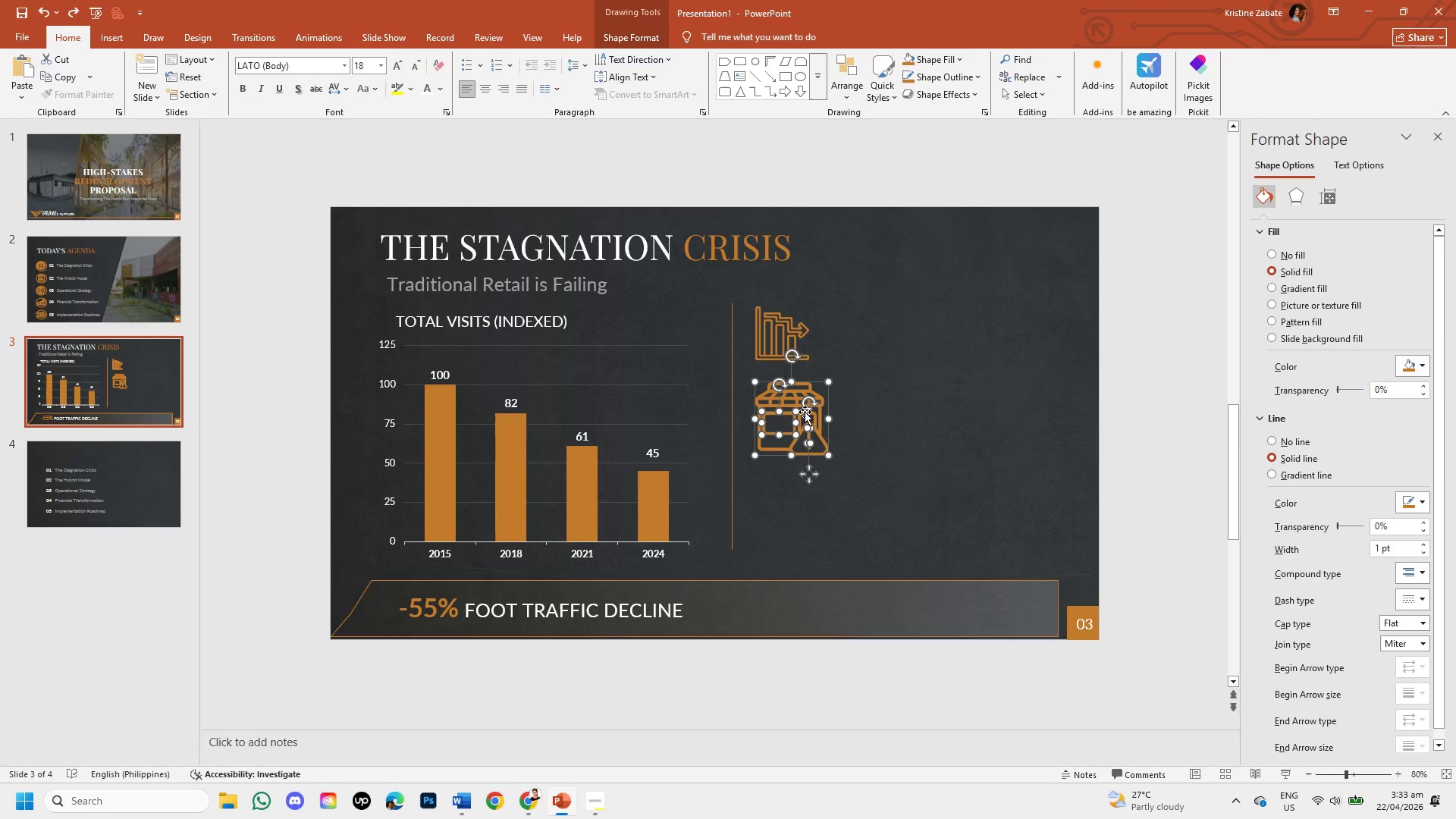 
right_click([805, 412])
 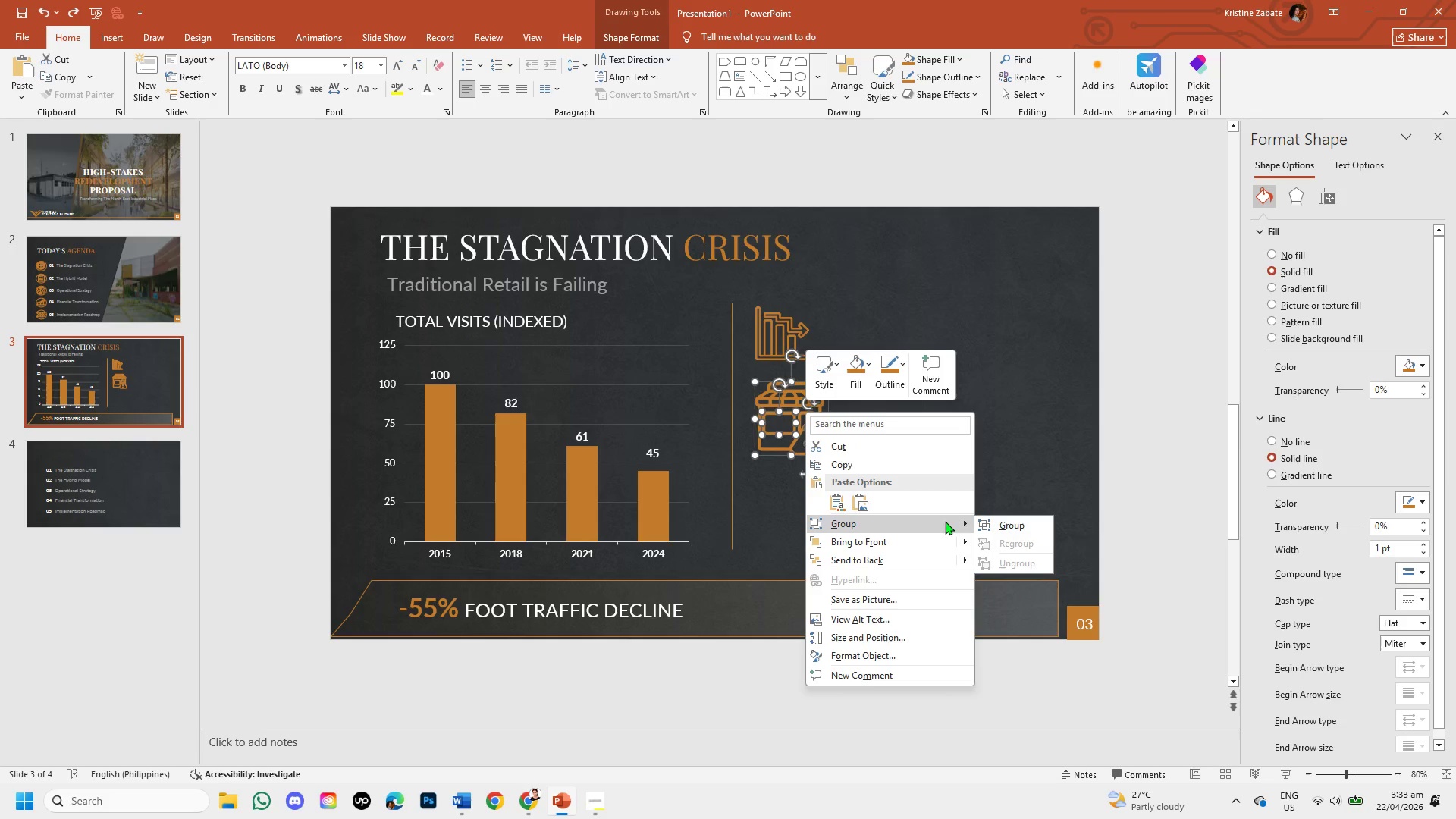 
left_click([992, 526])
 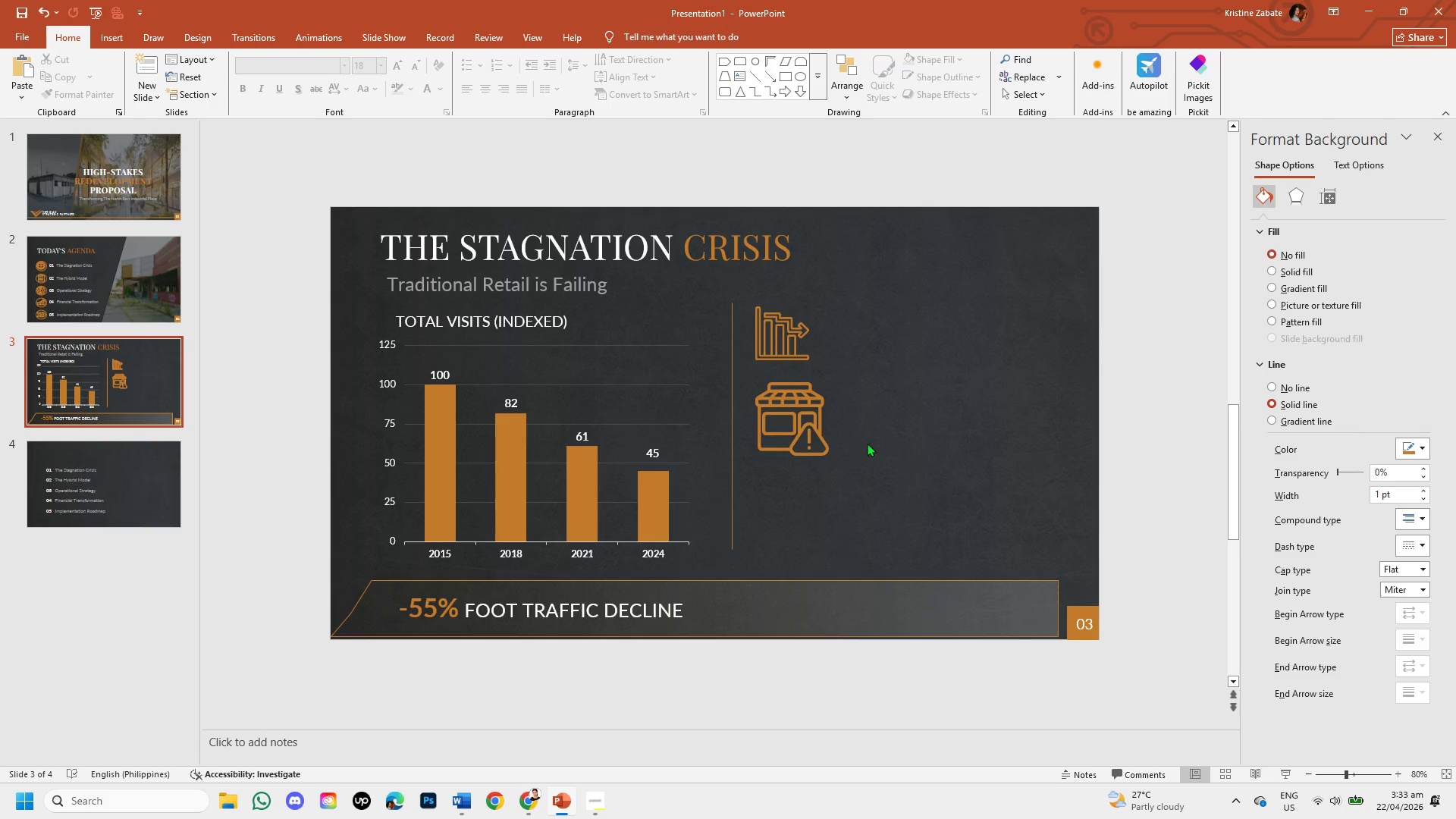 
double_click([799, 411])
 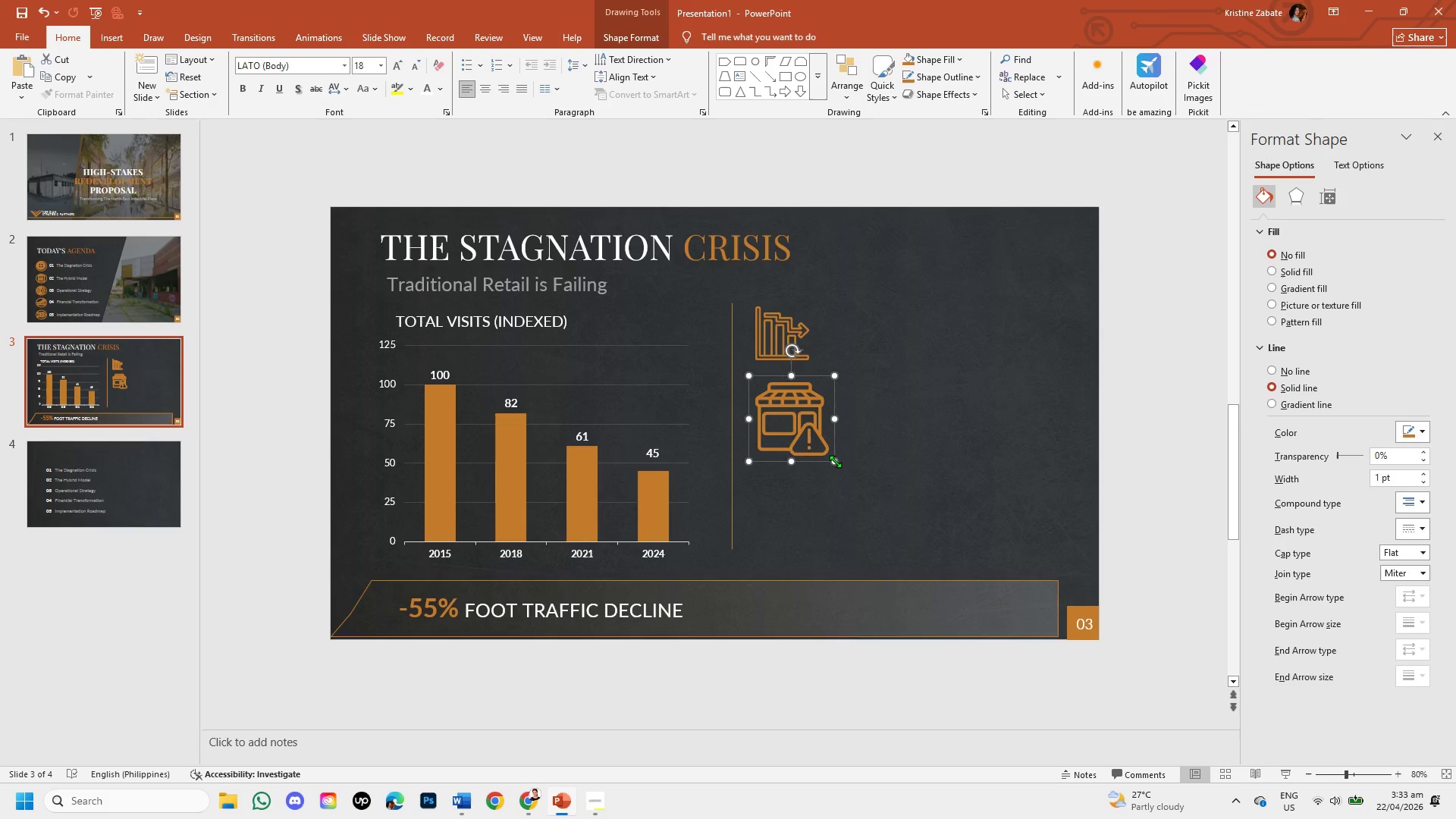 
left_click_drag(start_coordinate=[835, 461], to_coordinate=[825, 446])
 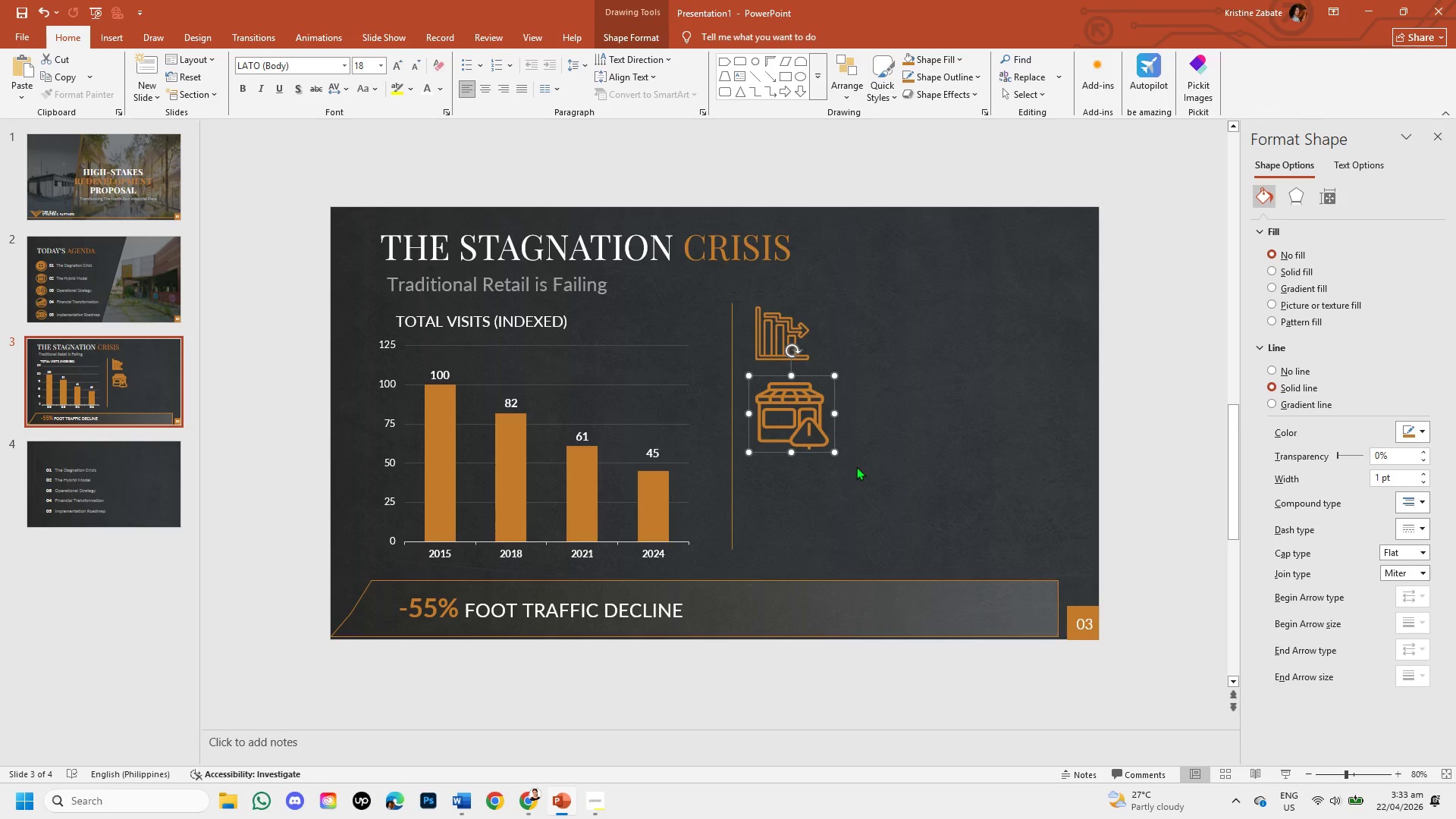 
key(Control+Z)
 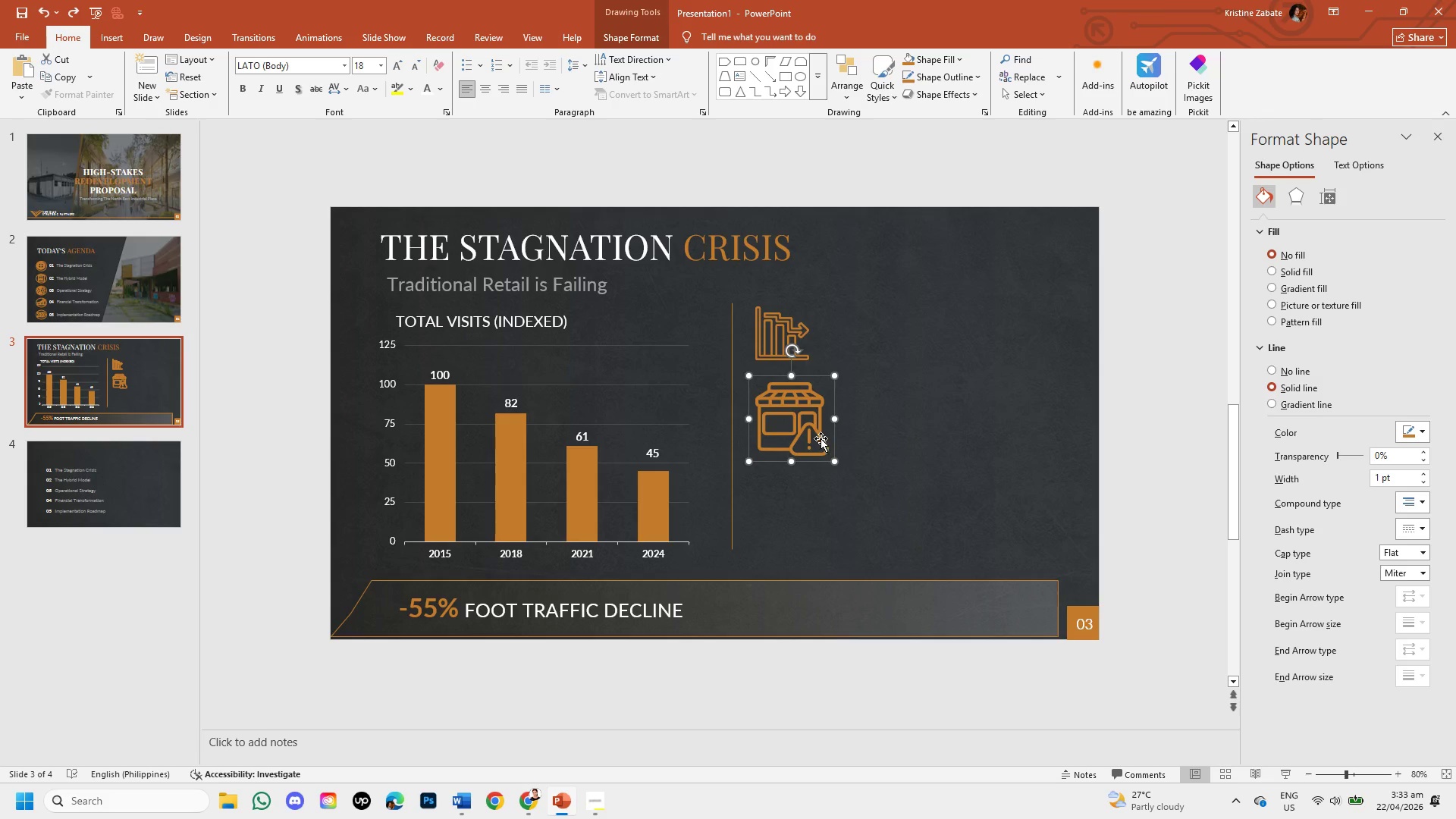 
left_click([799, 413])
 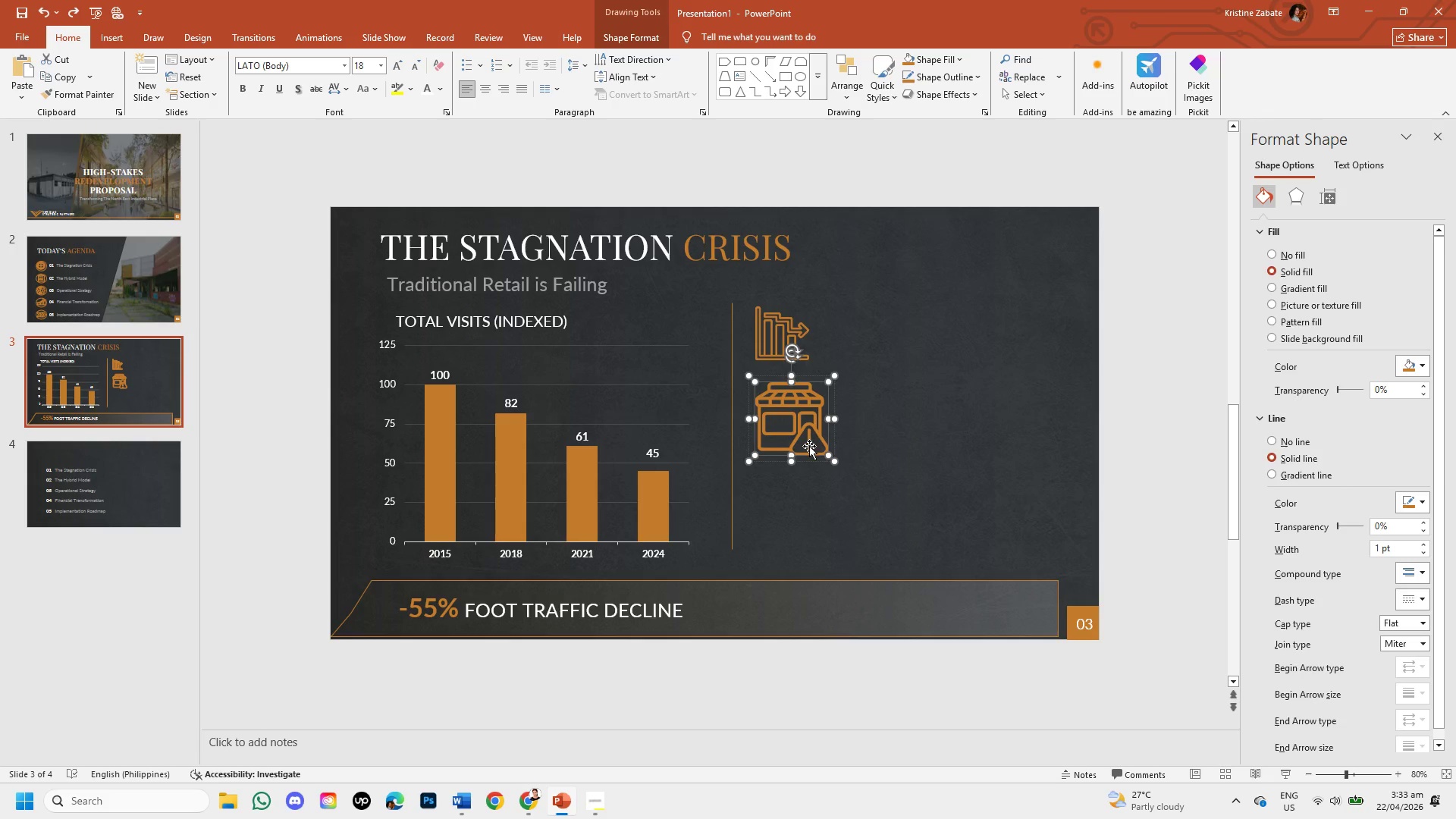 
left_click([809, 447])
 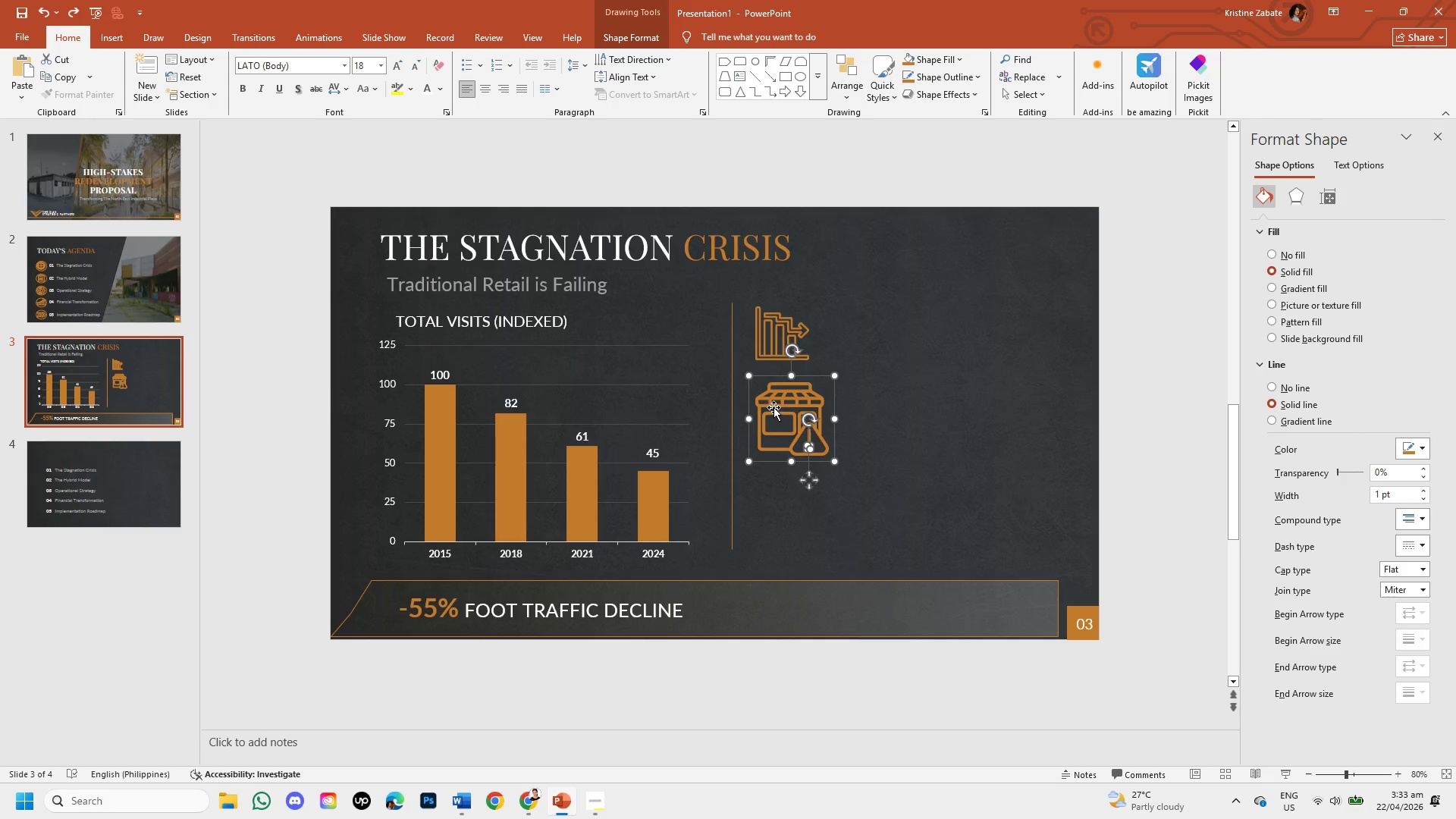 
left_click([774, 407])
 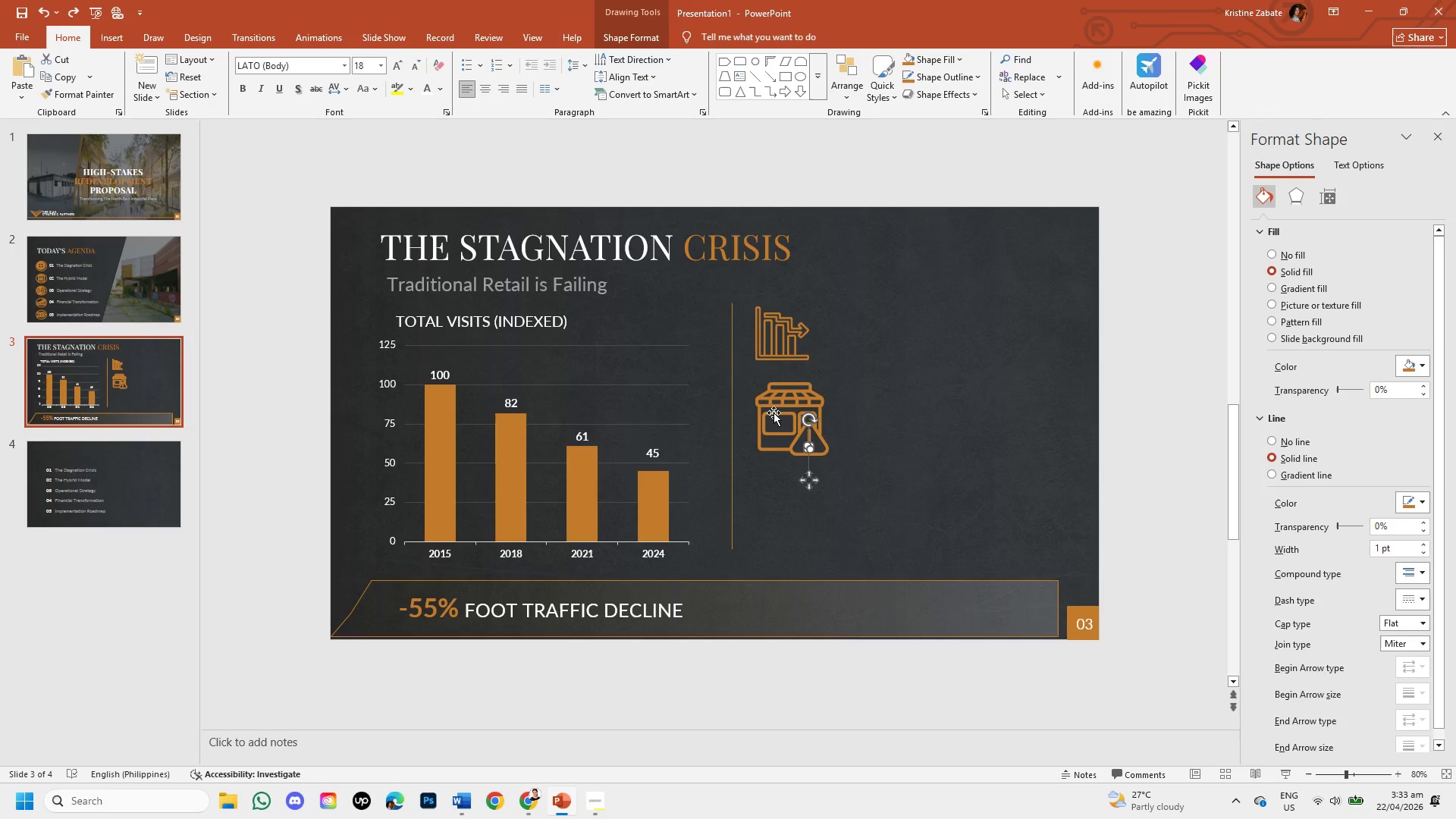 
left_click([774, 413])
 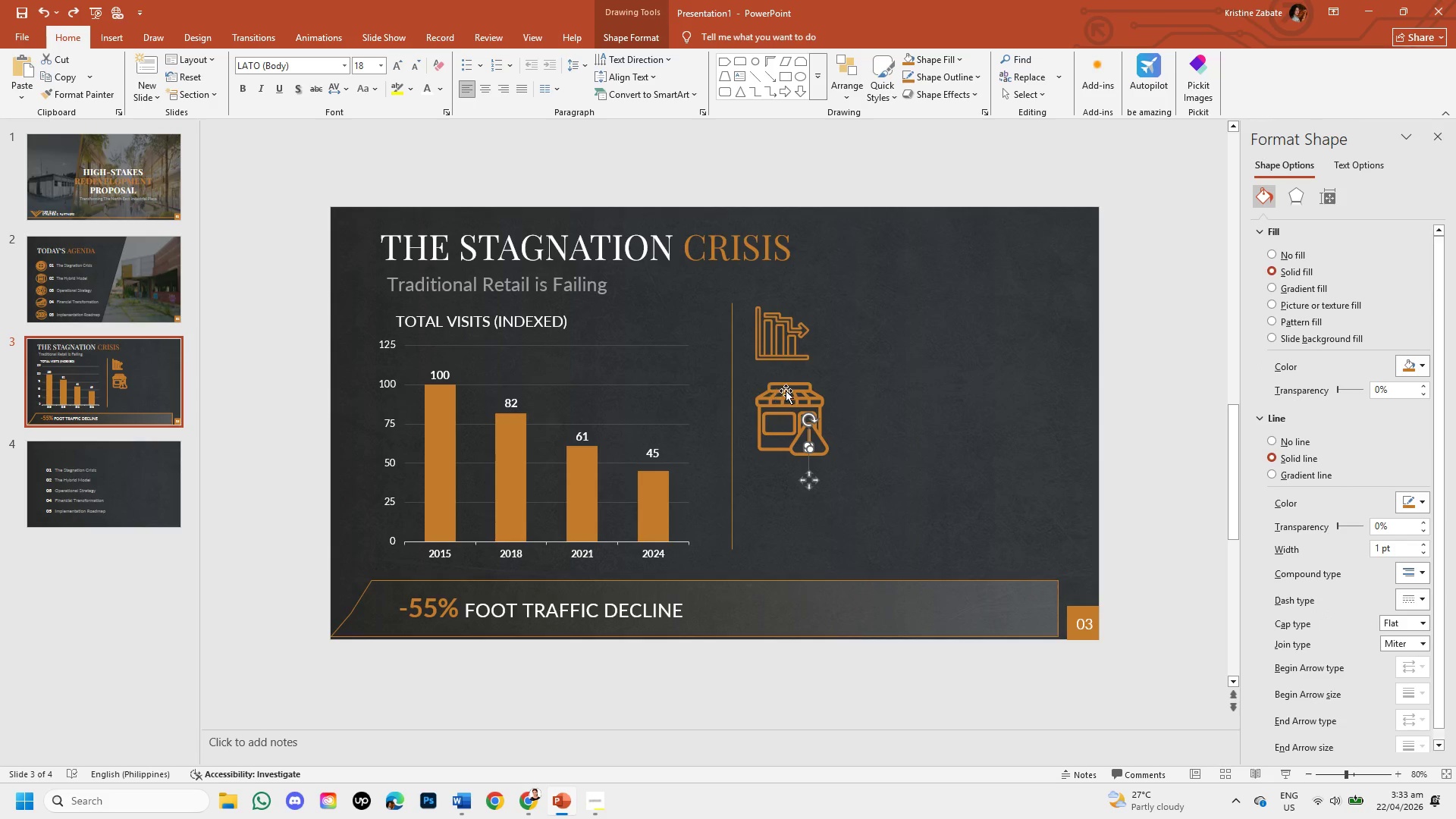 
double_click([787, 391])
 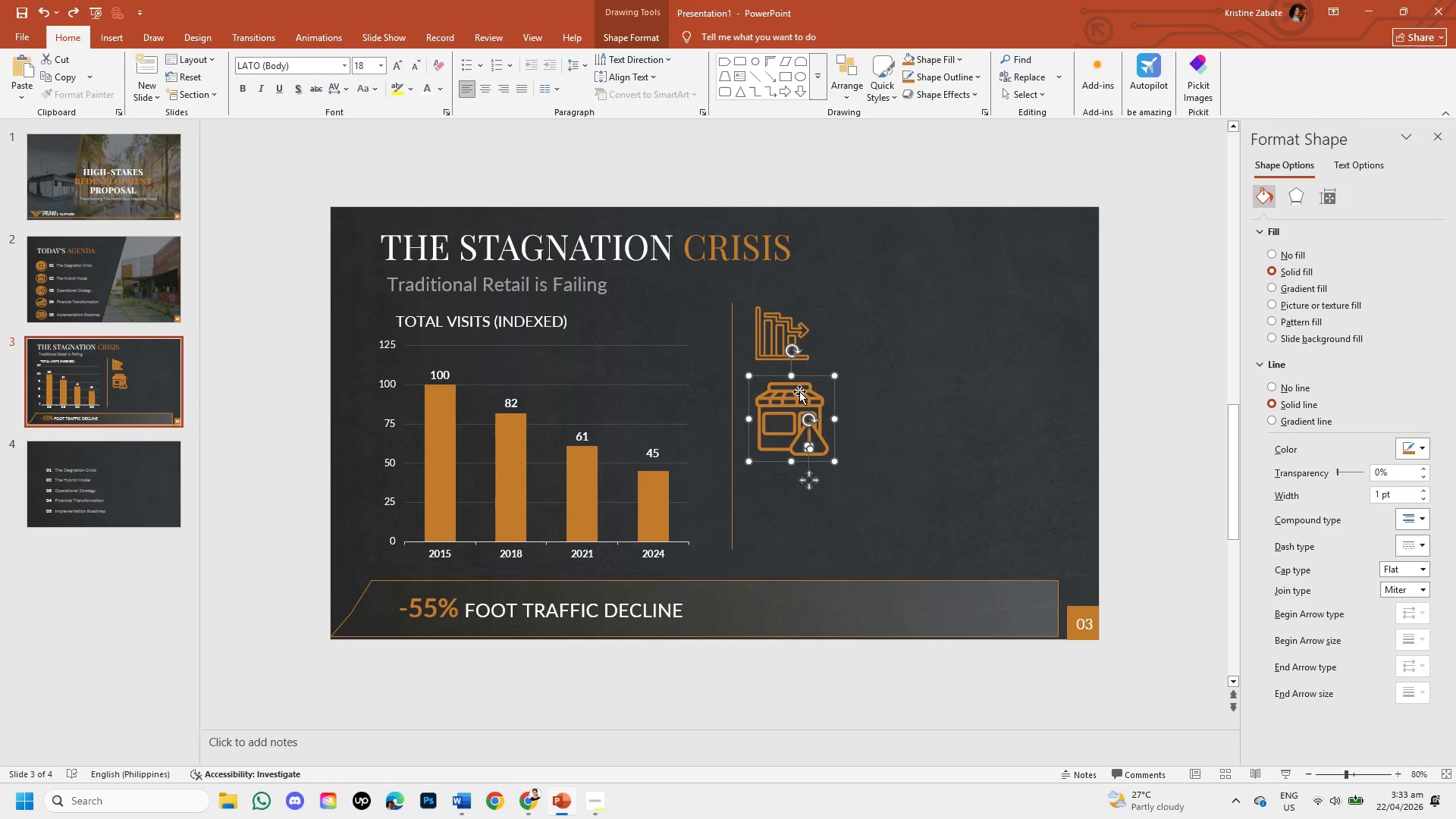 
triple_click([802, 394])
 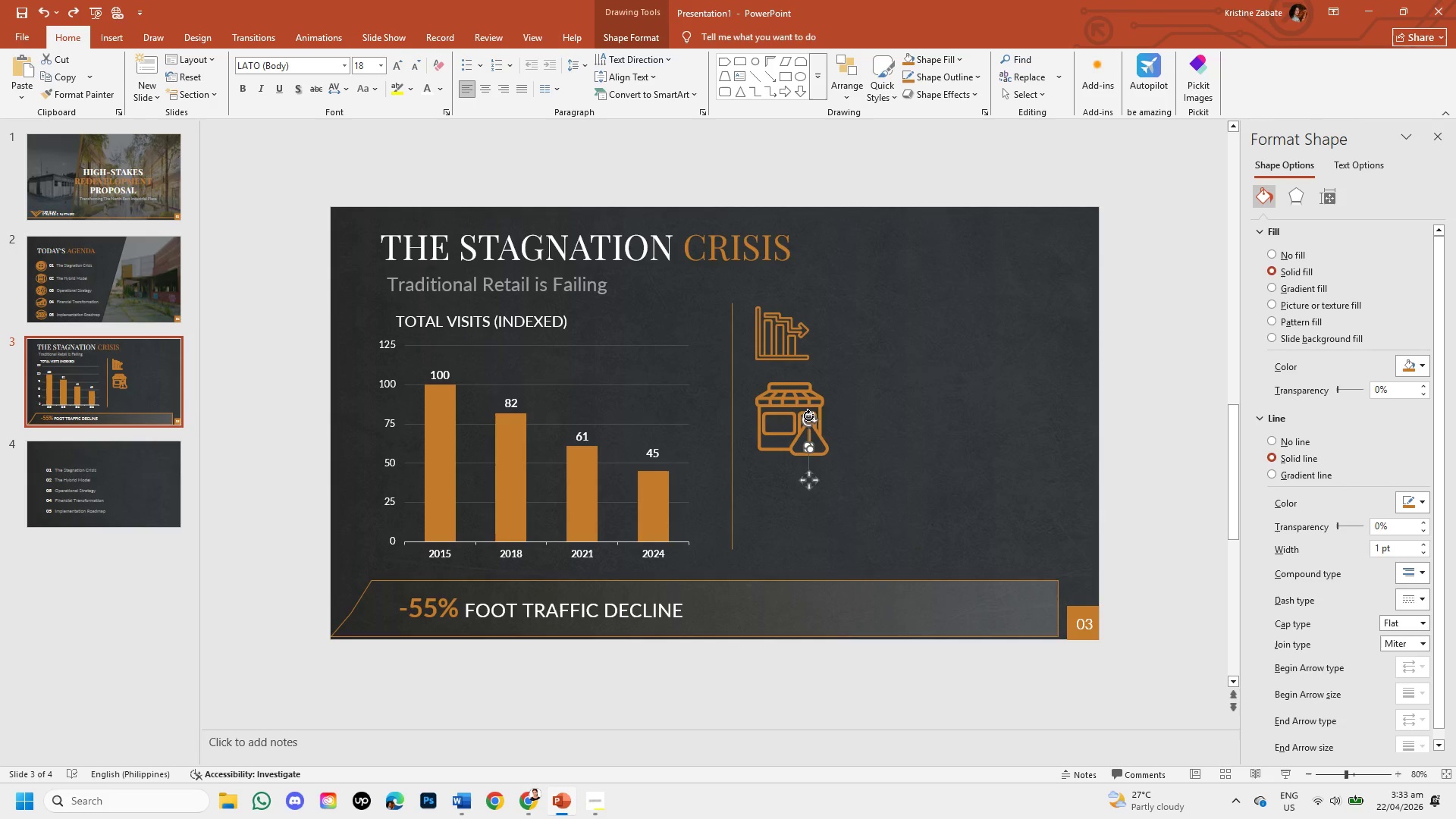 
triple_click([808, 416])
 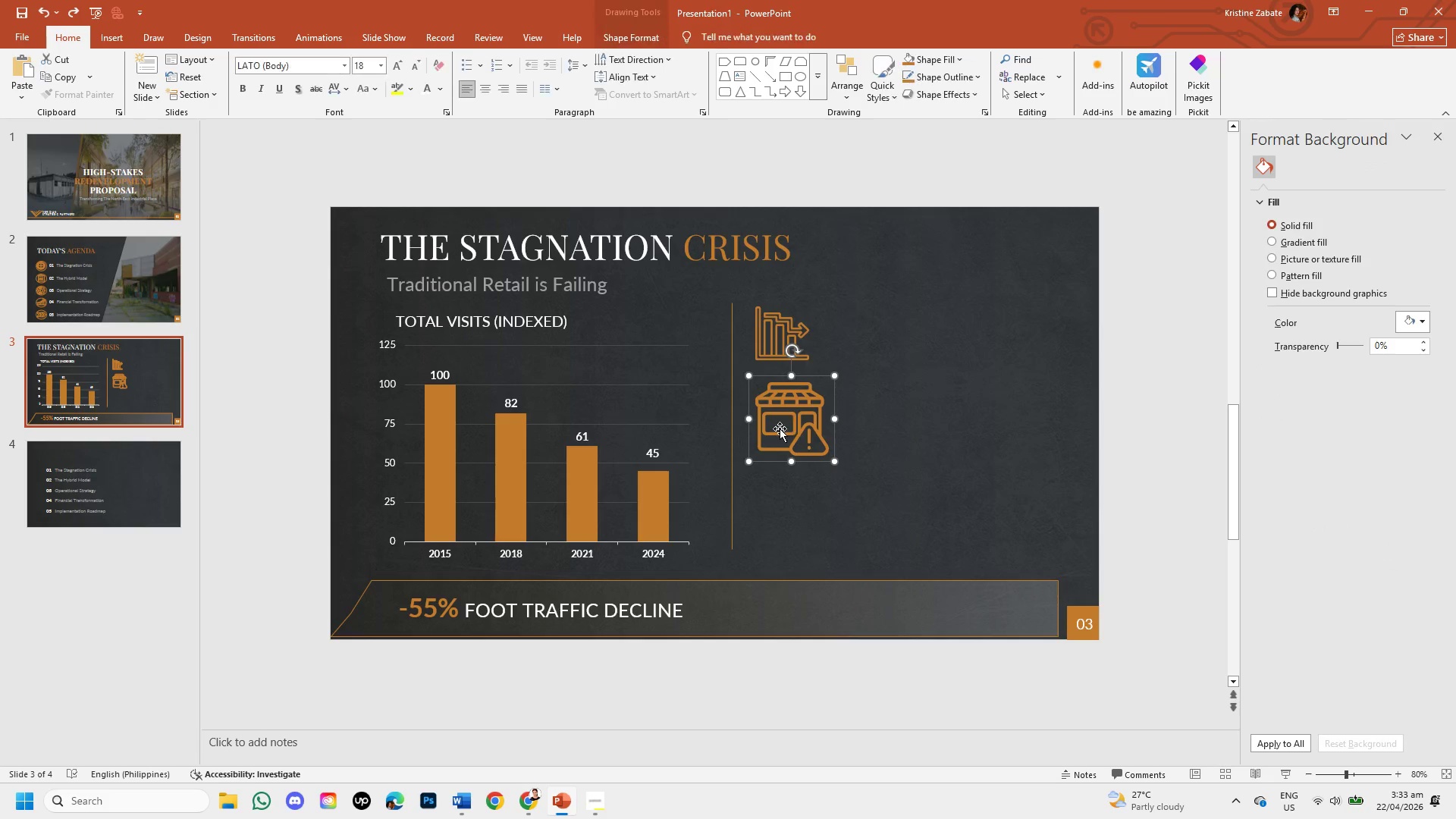 
double_click([775, 434])
 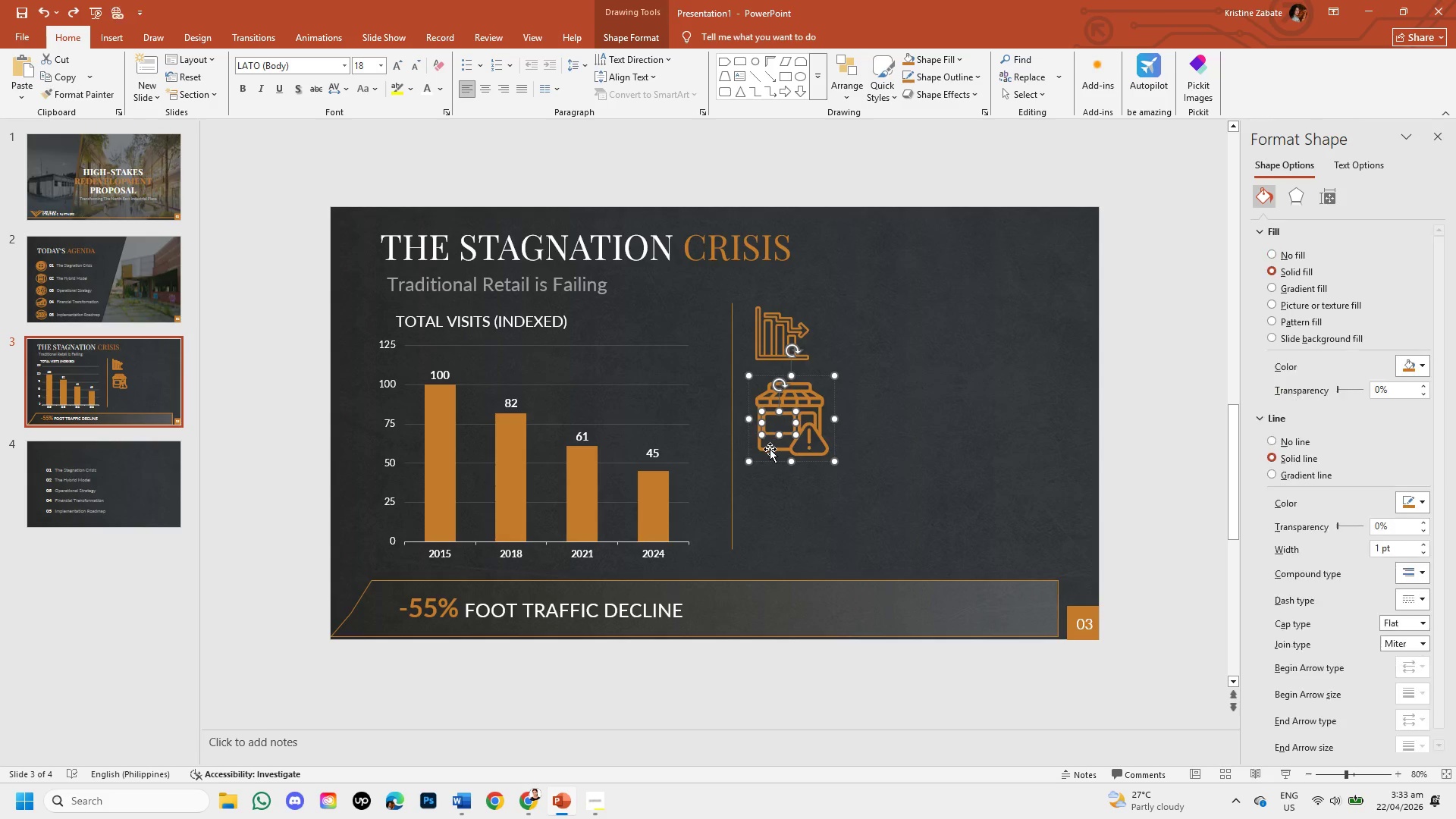 
left_click([770, 449])
 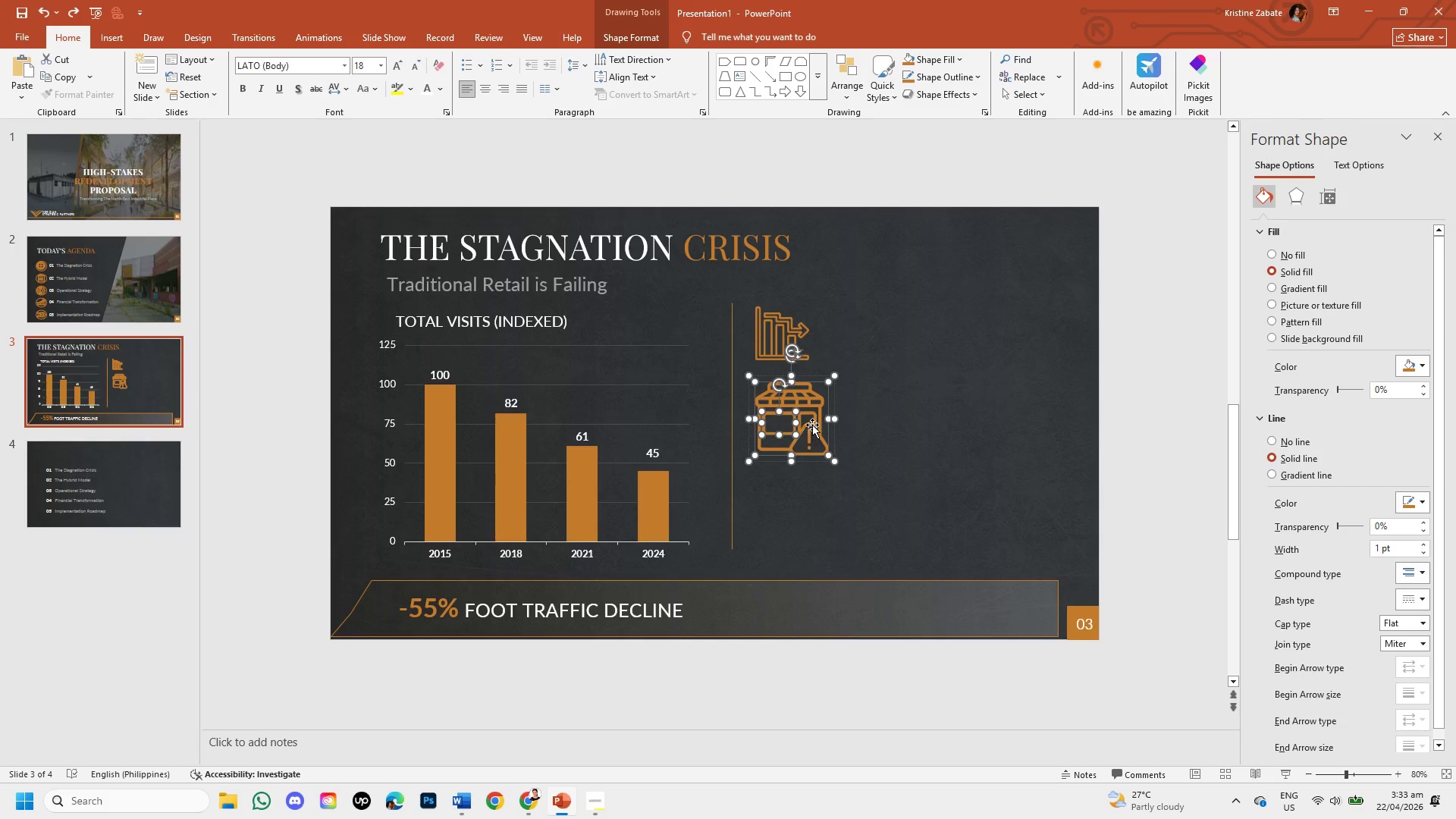 
left_click([812, 424])
 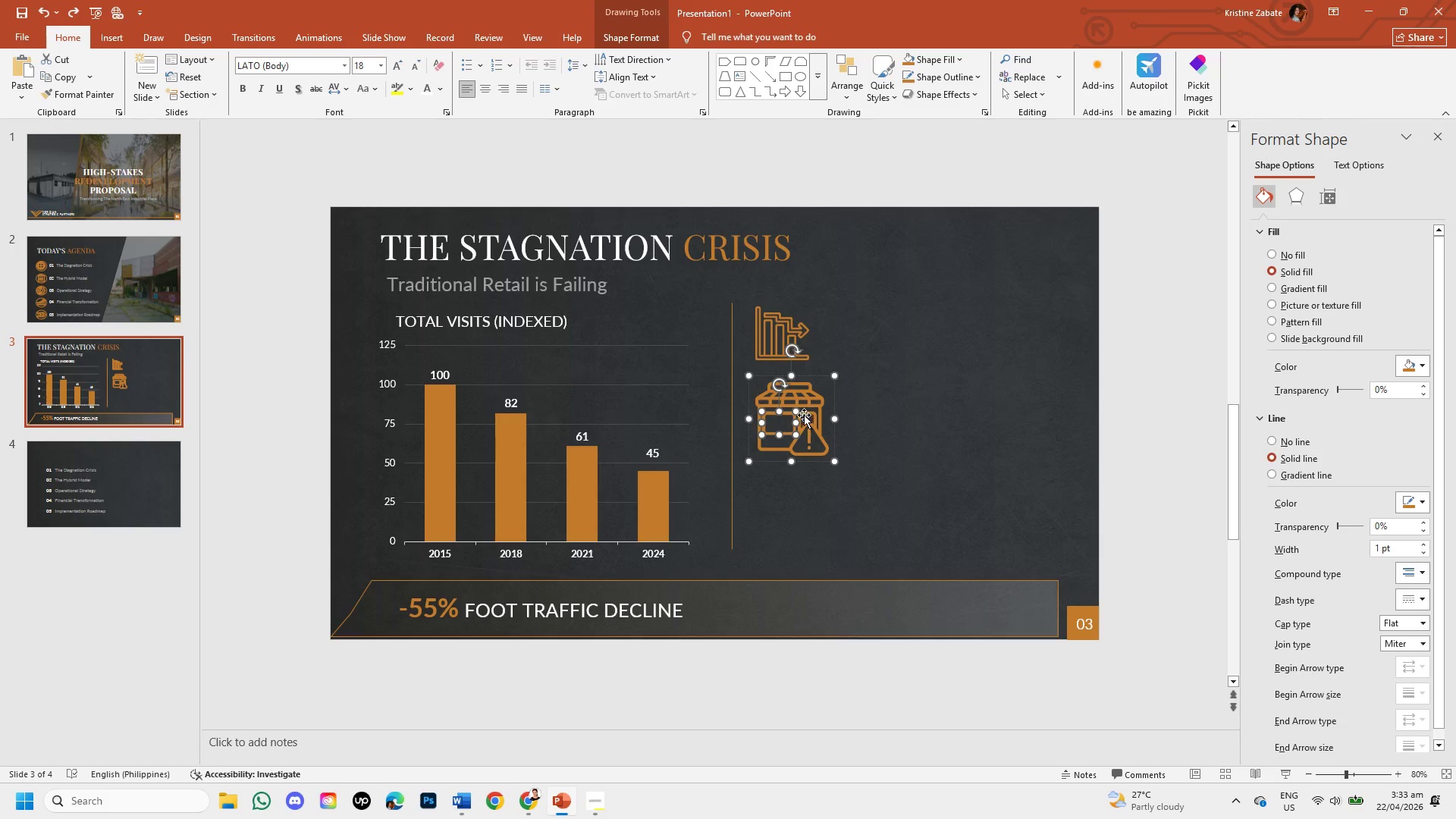 
left_click([804, 415])
 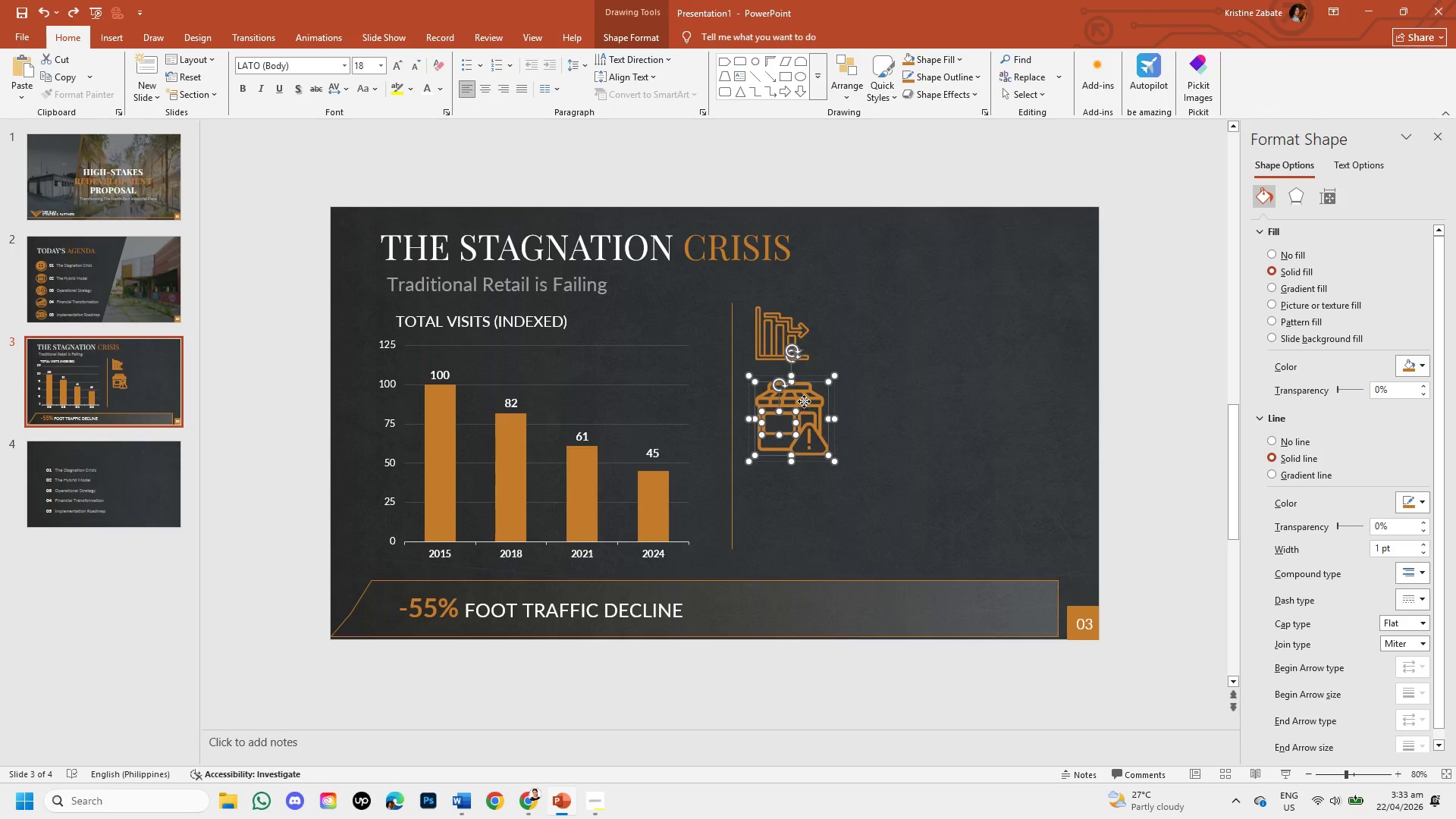 
left_click([804, 401])
 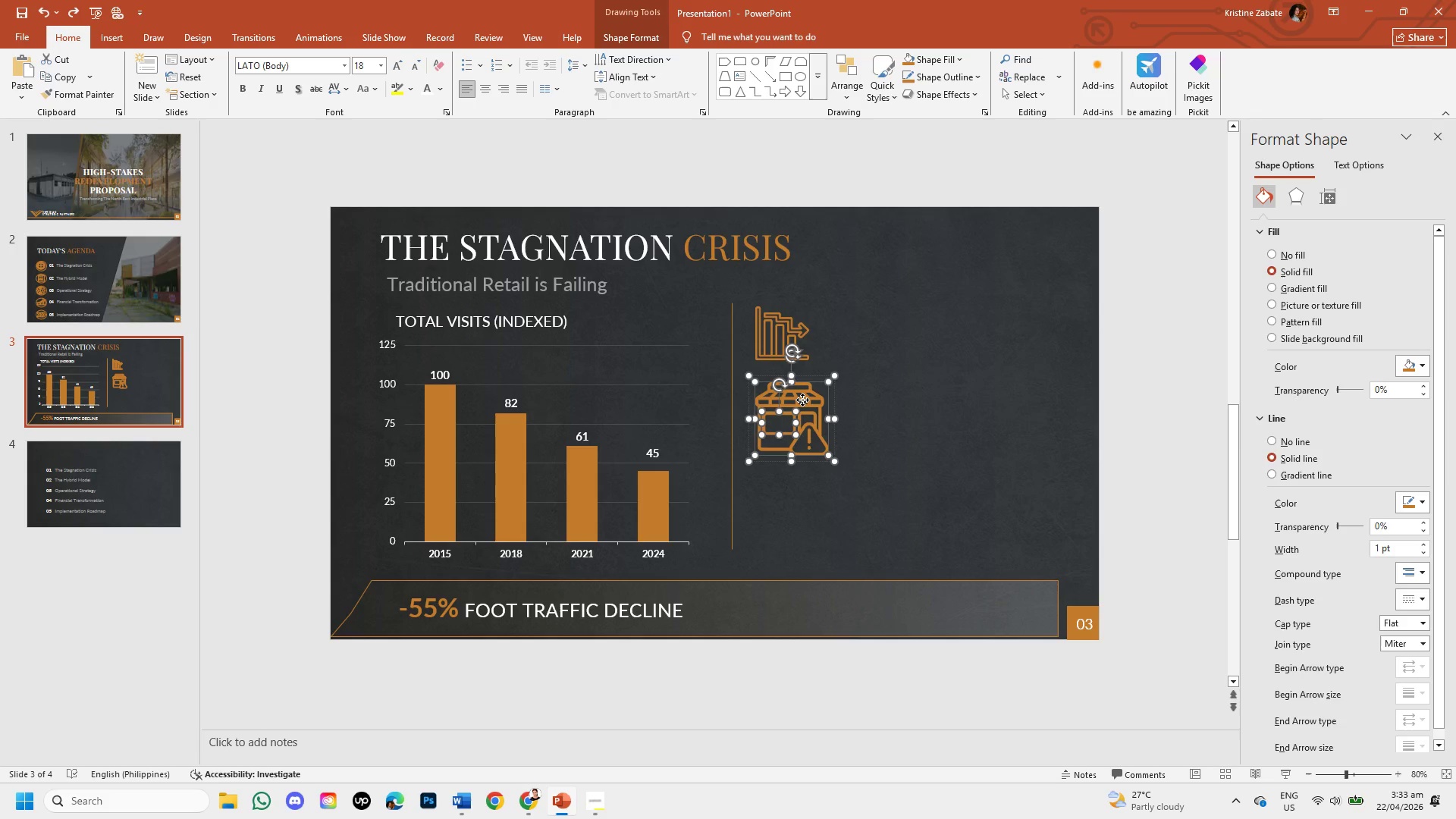 
left_click([802, 400])
 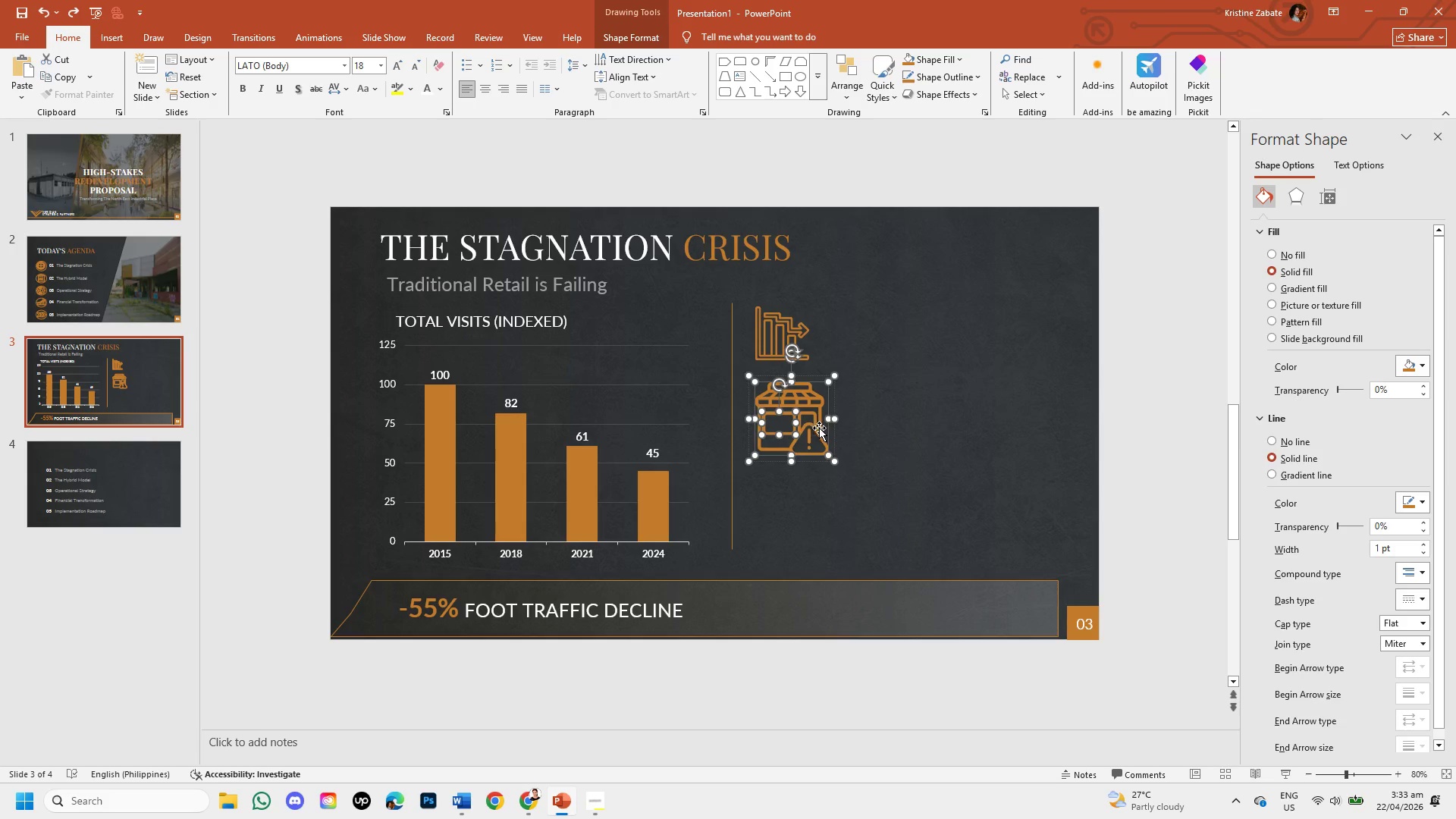 
left_click([819, 434])
 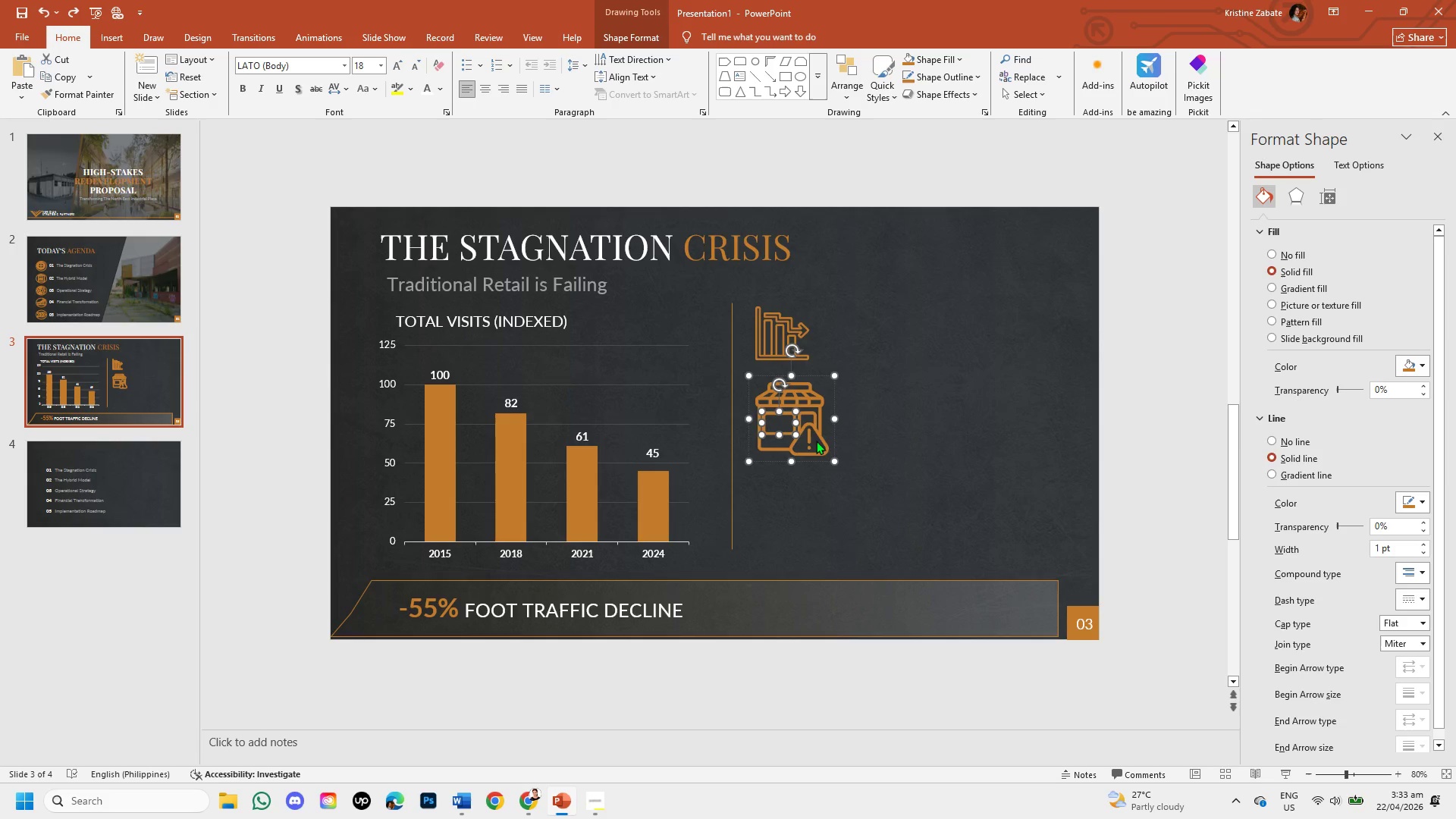 
left_click([816, 441])
 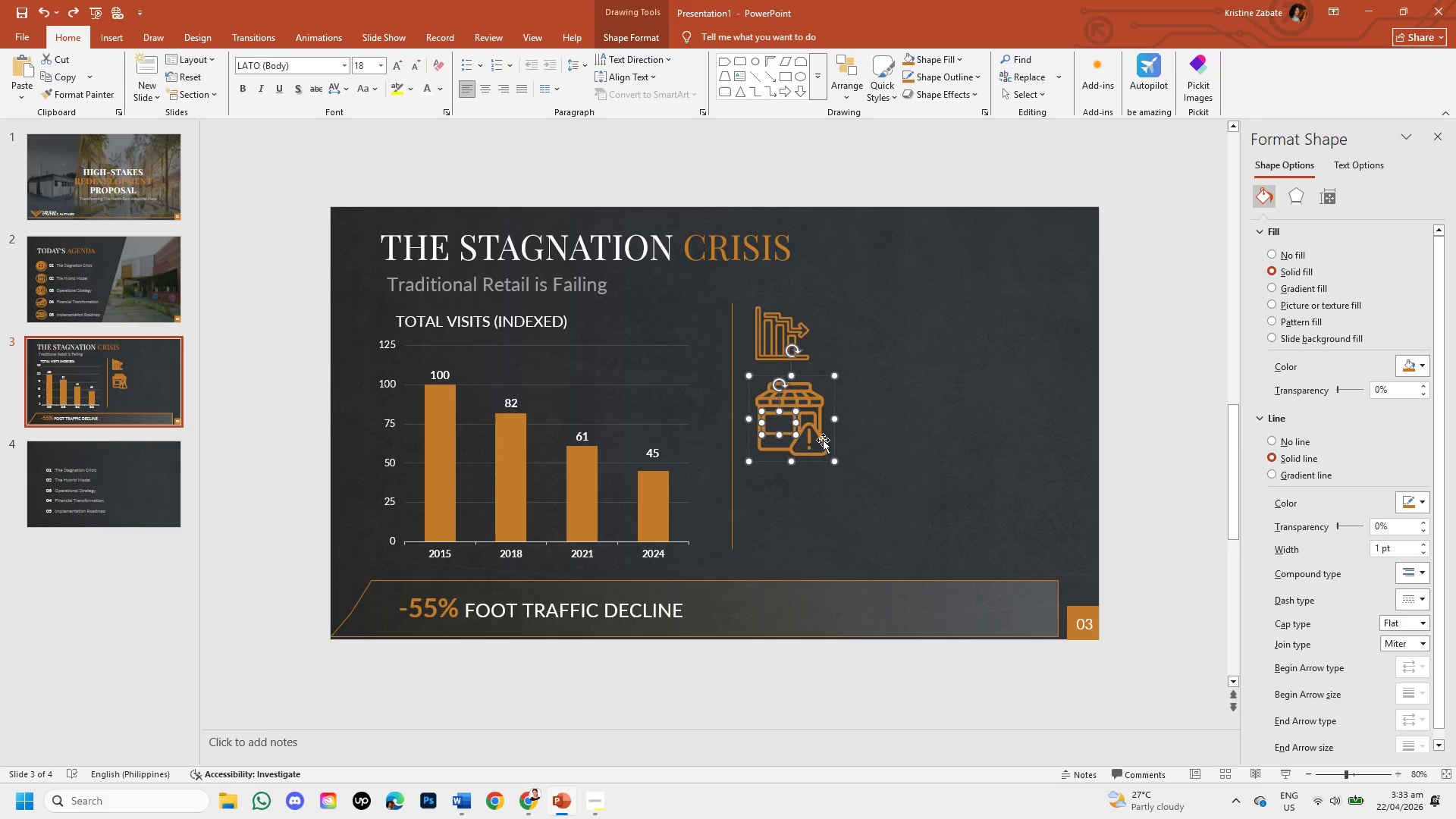 
left_click([823, 440])
 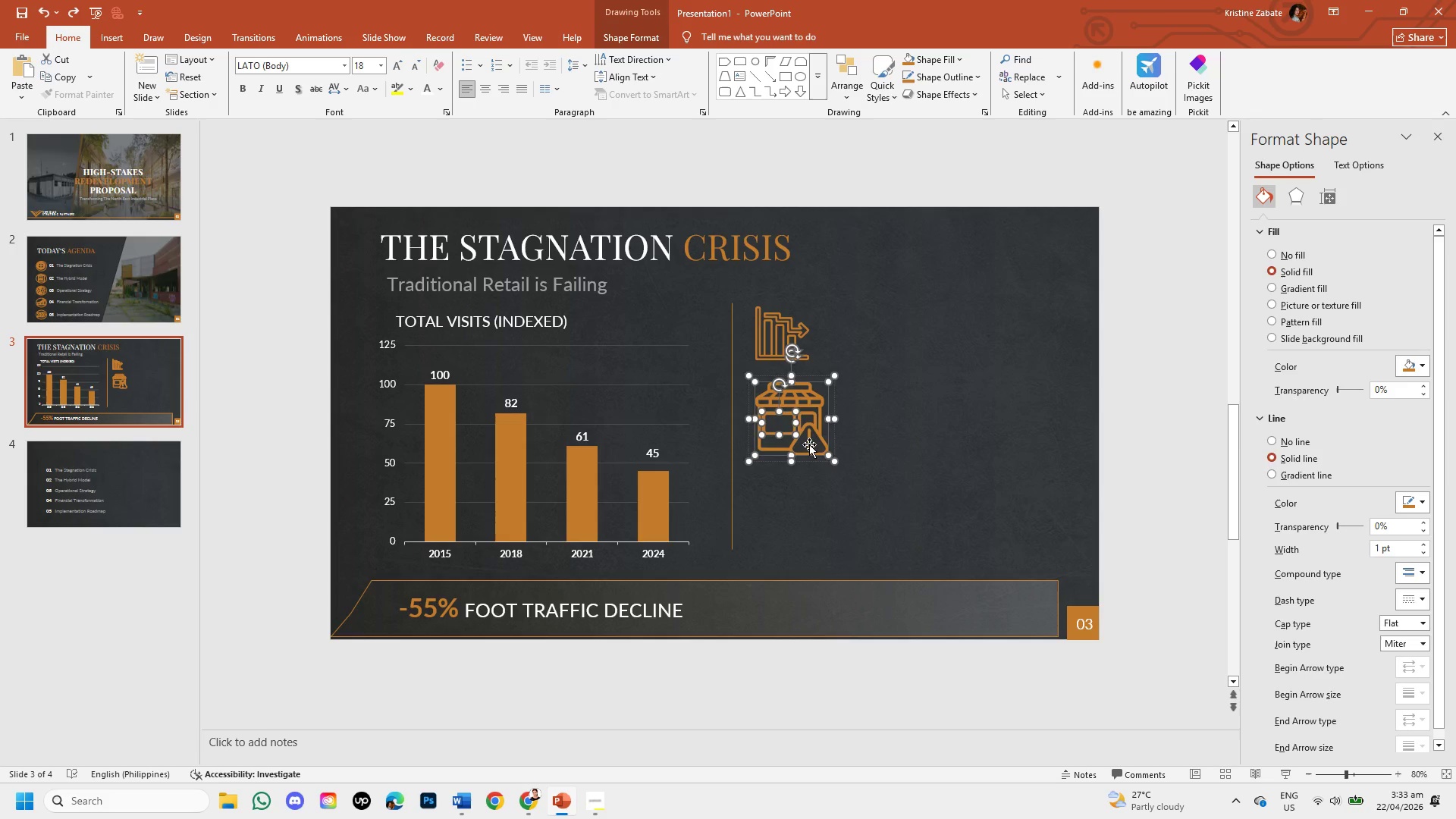 
left_click([809, 444])
 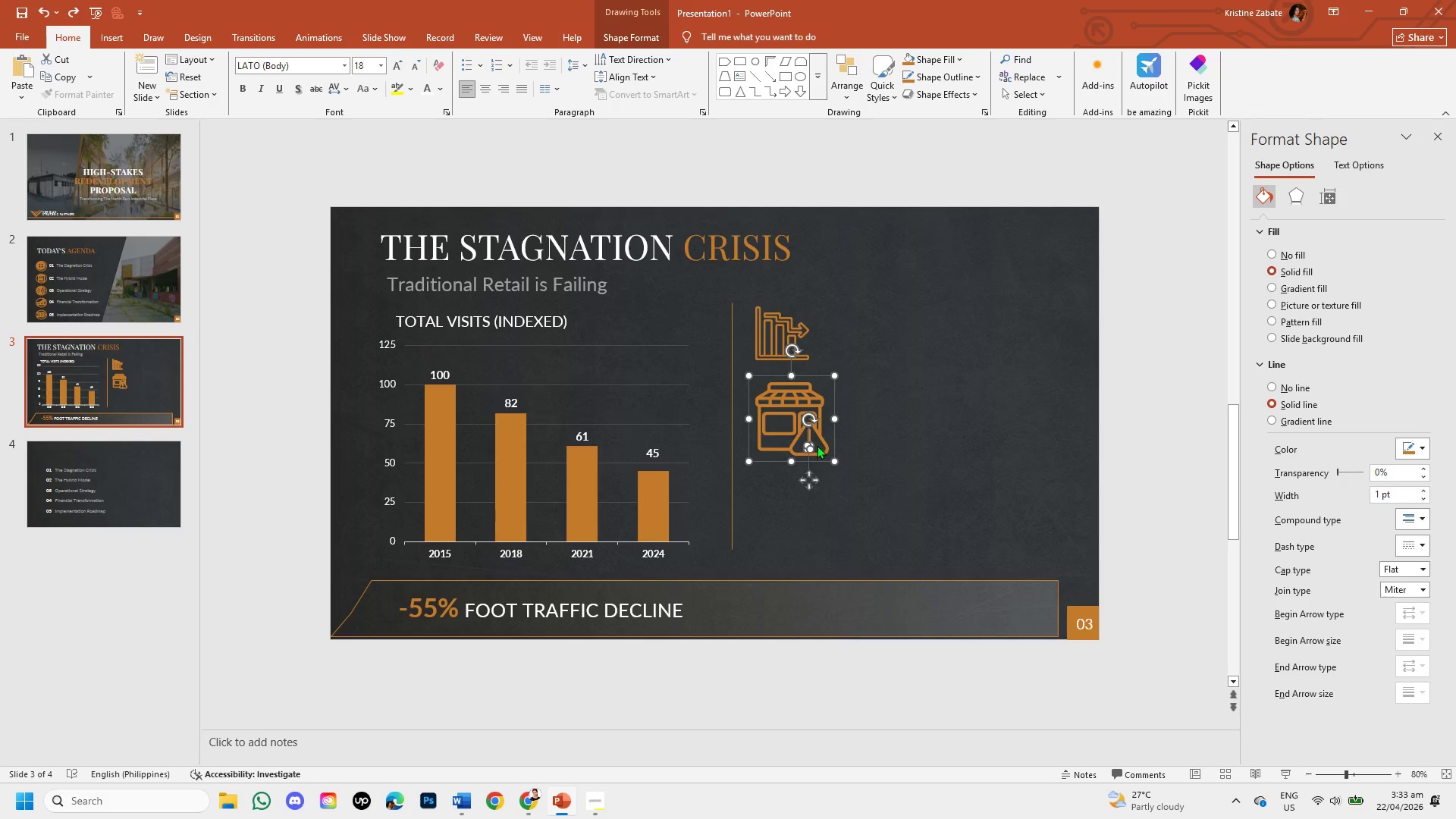 
left_click([821, 438])
 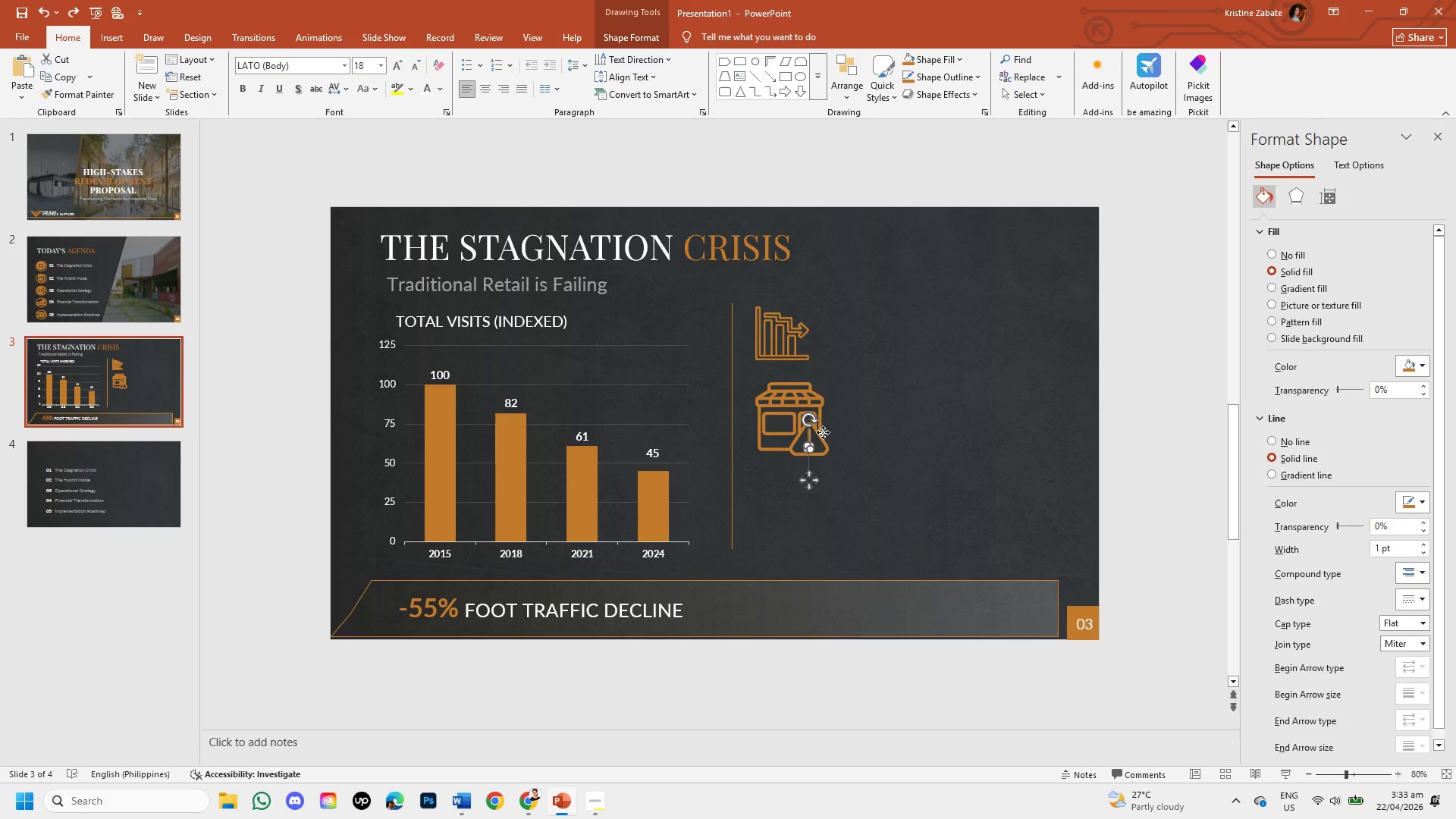 
left_click([823, 432])
 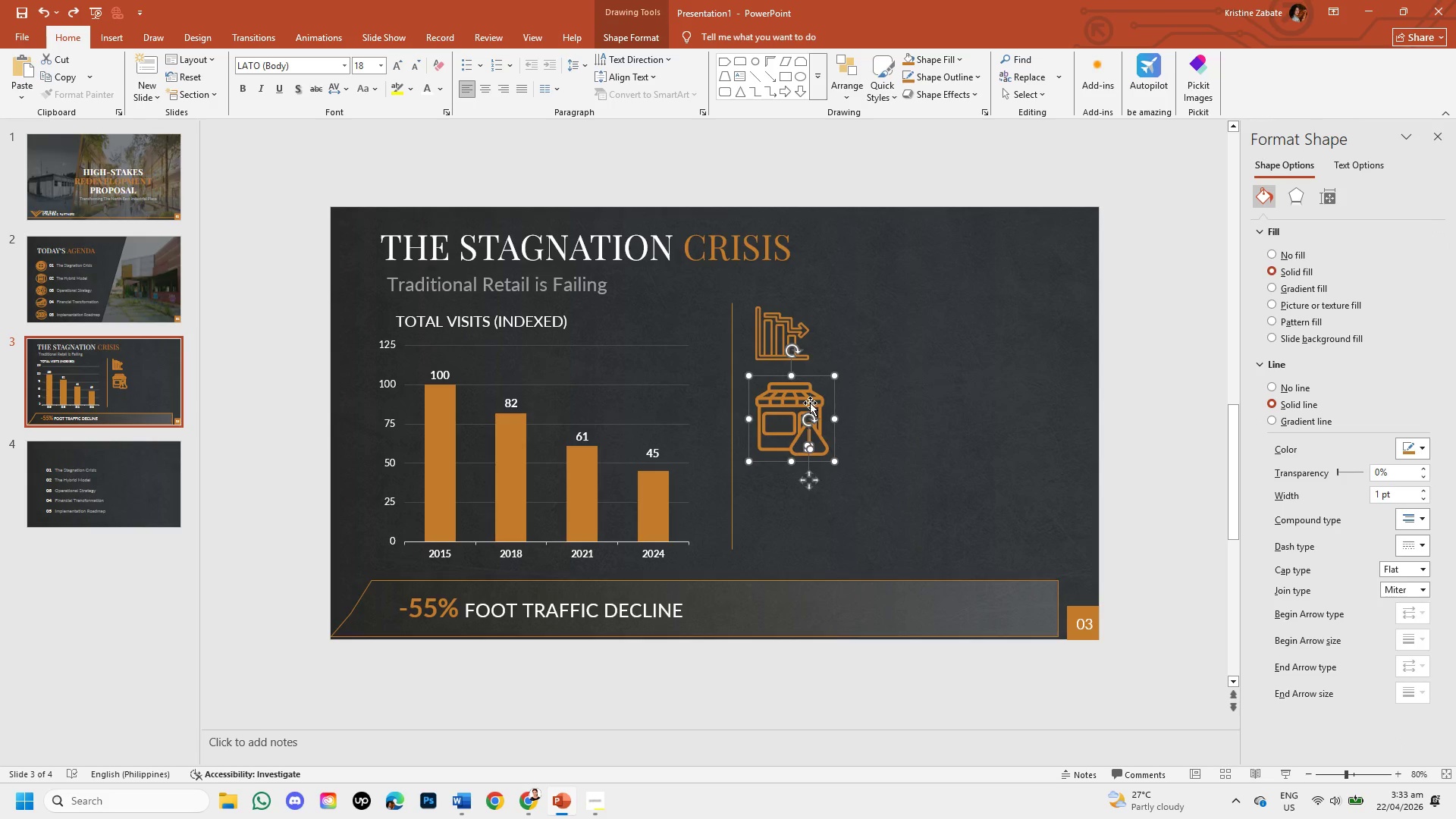 
left_click([810, 403])
 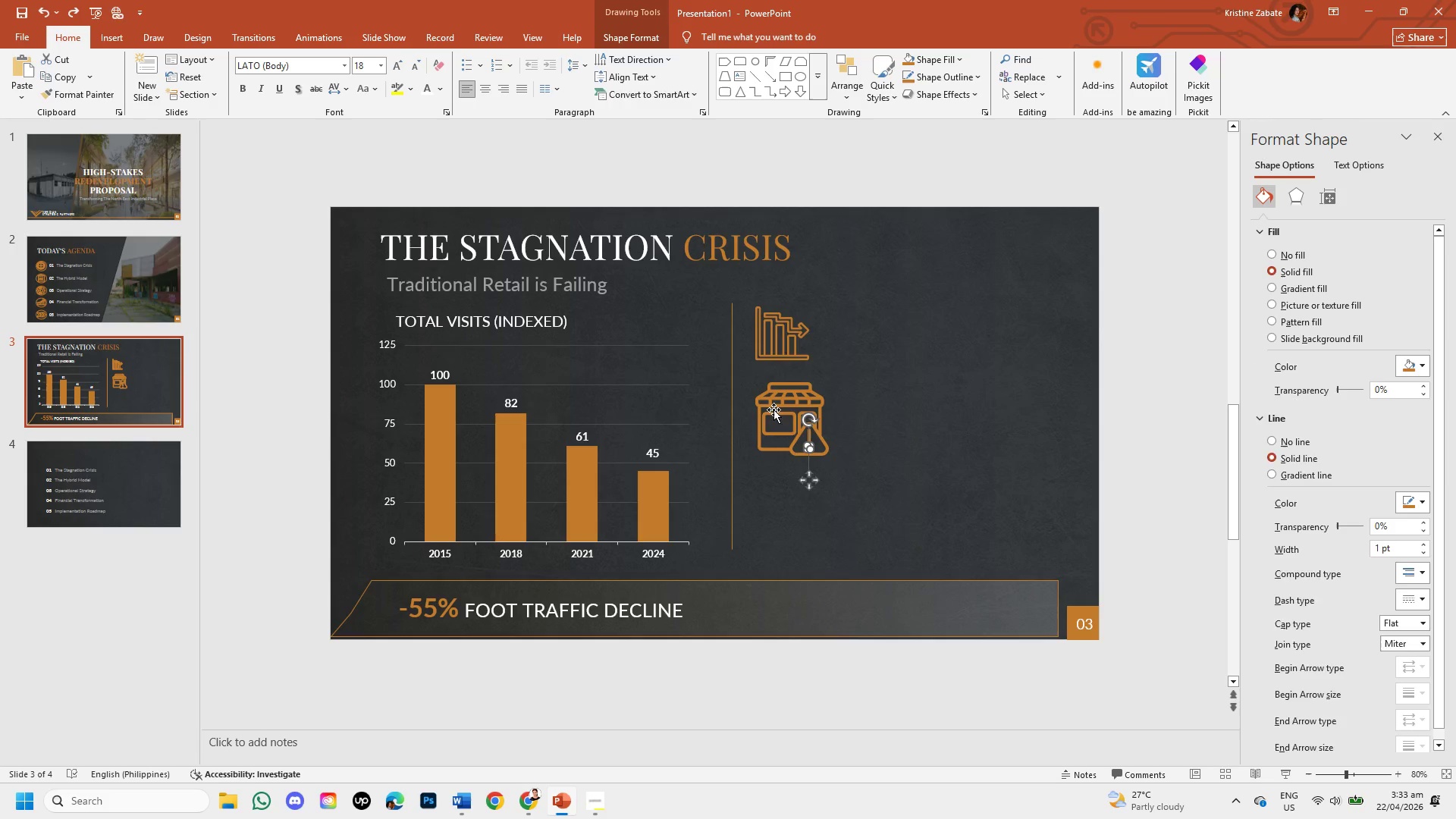 
left_click([774, 410])
 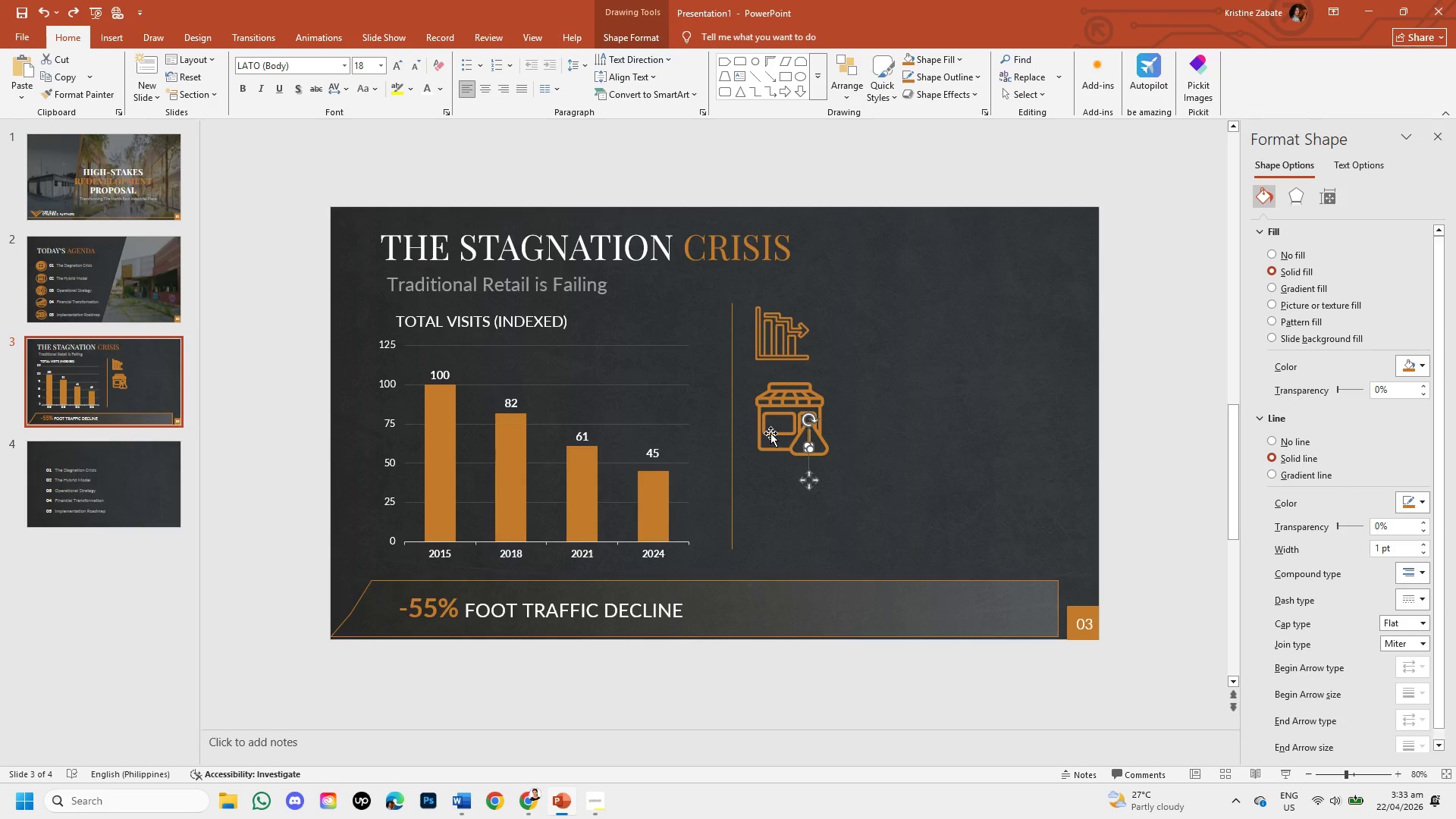 
triple_click([770, 431])
 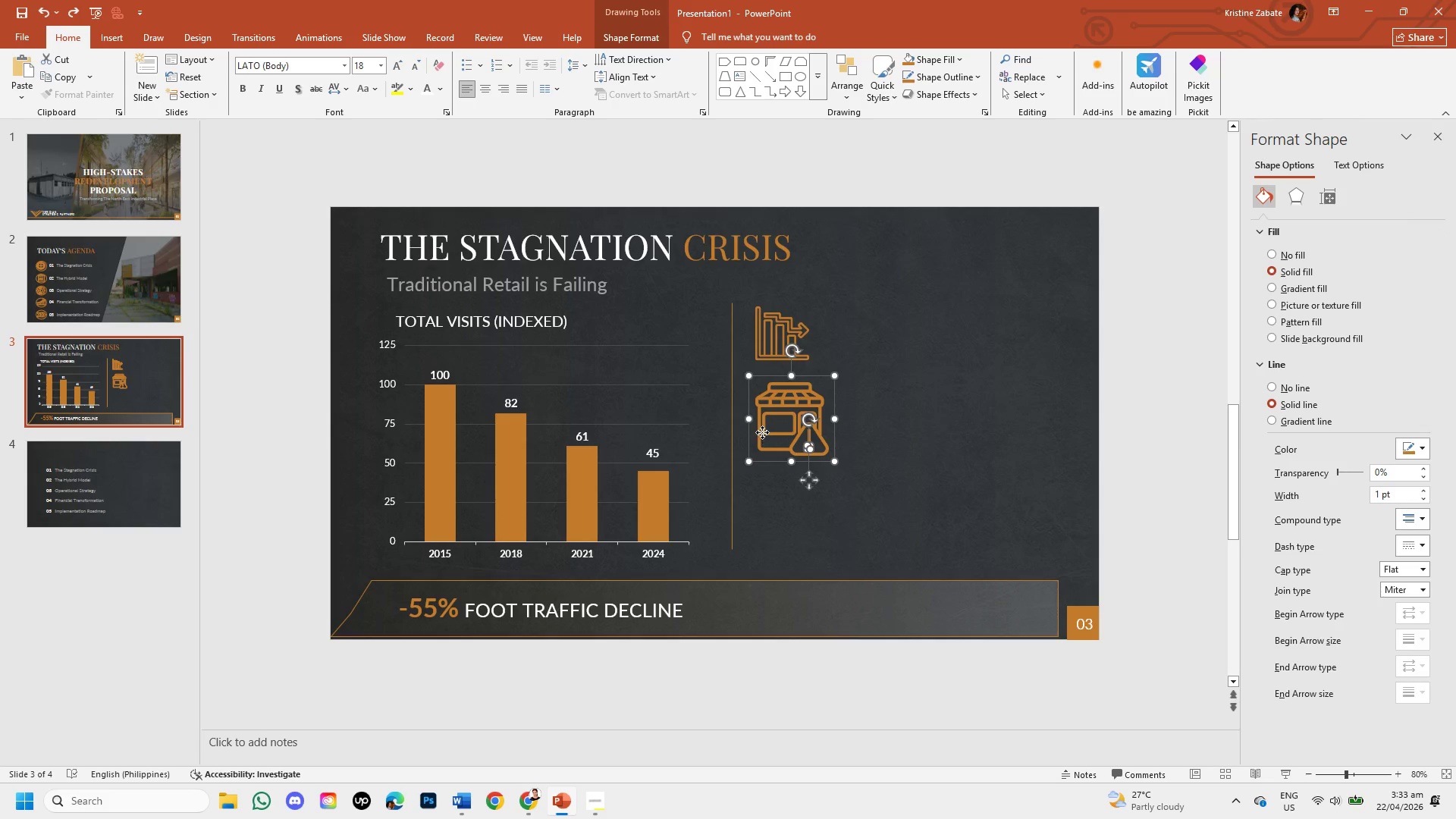 
triple_click([762, 432])
 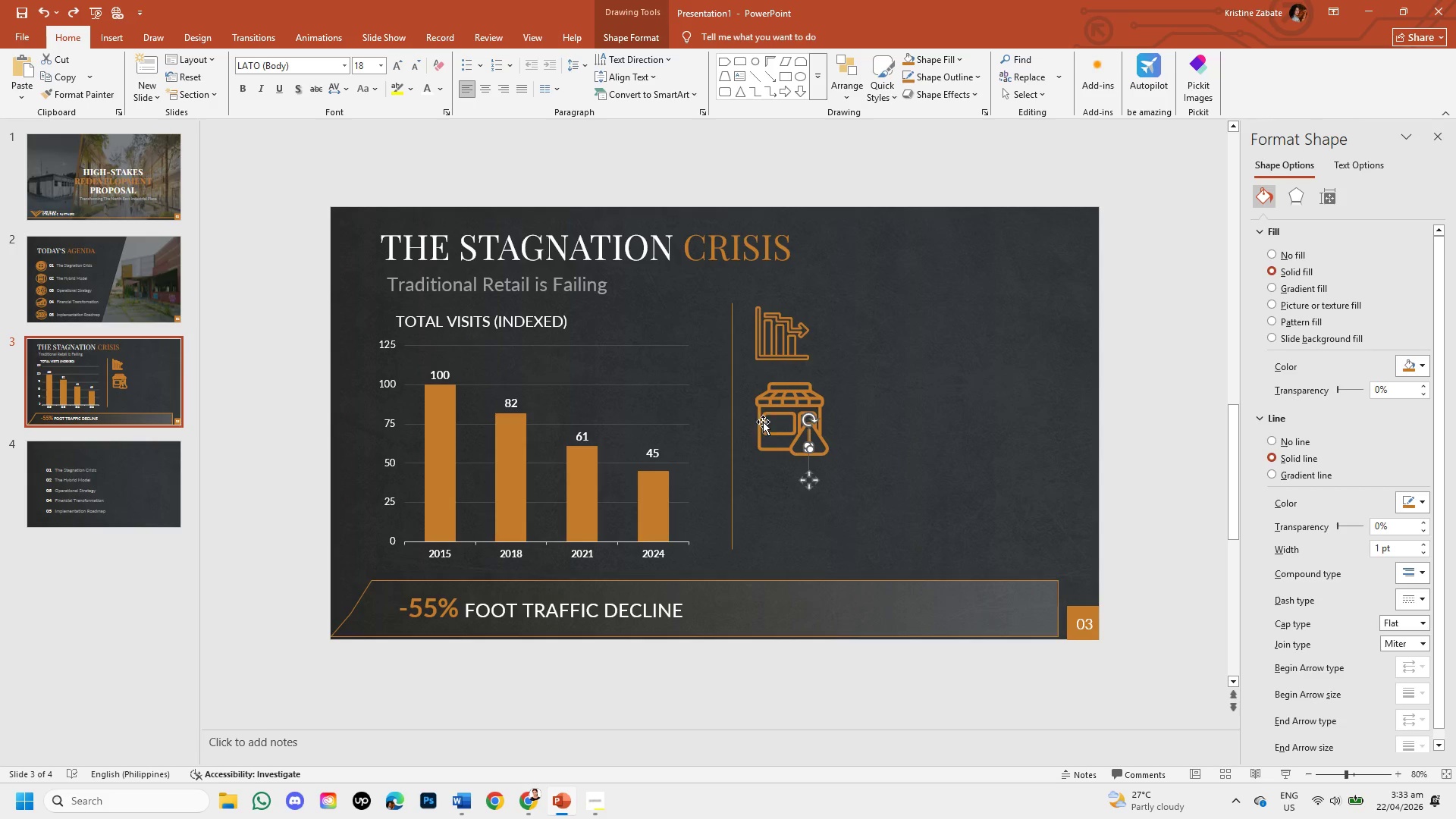 
left_click([764, 421])
 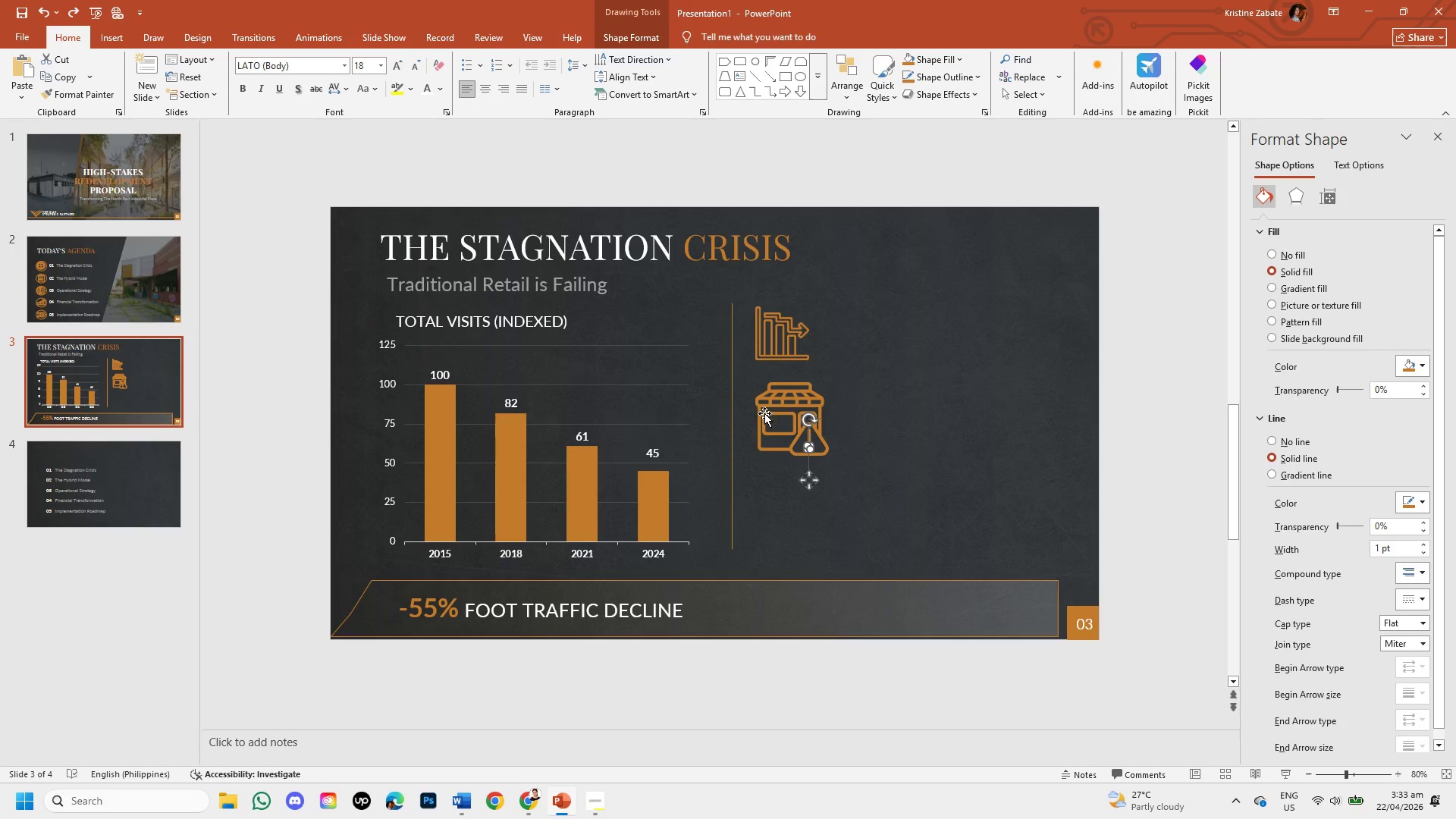 
triple_click([763, 410])
 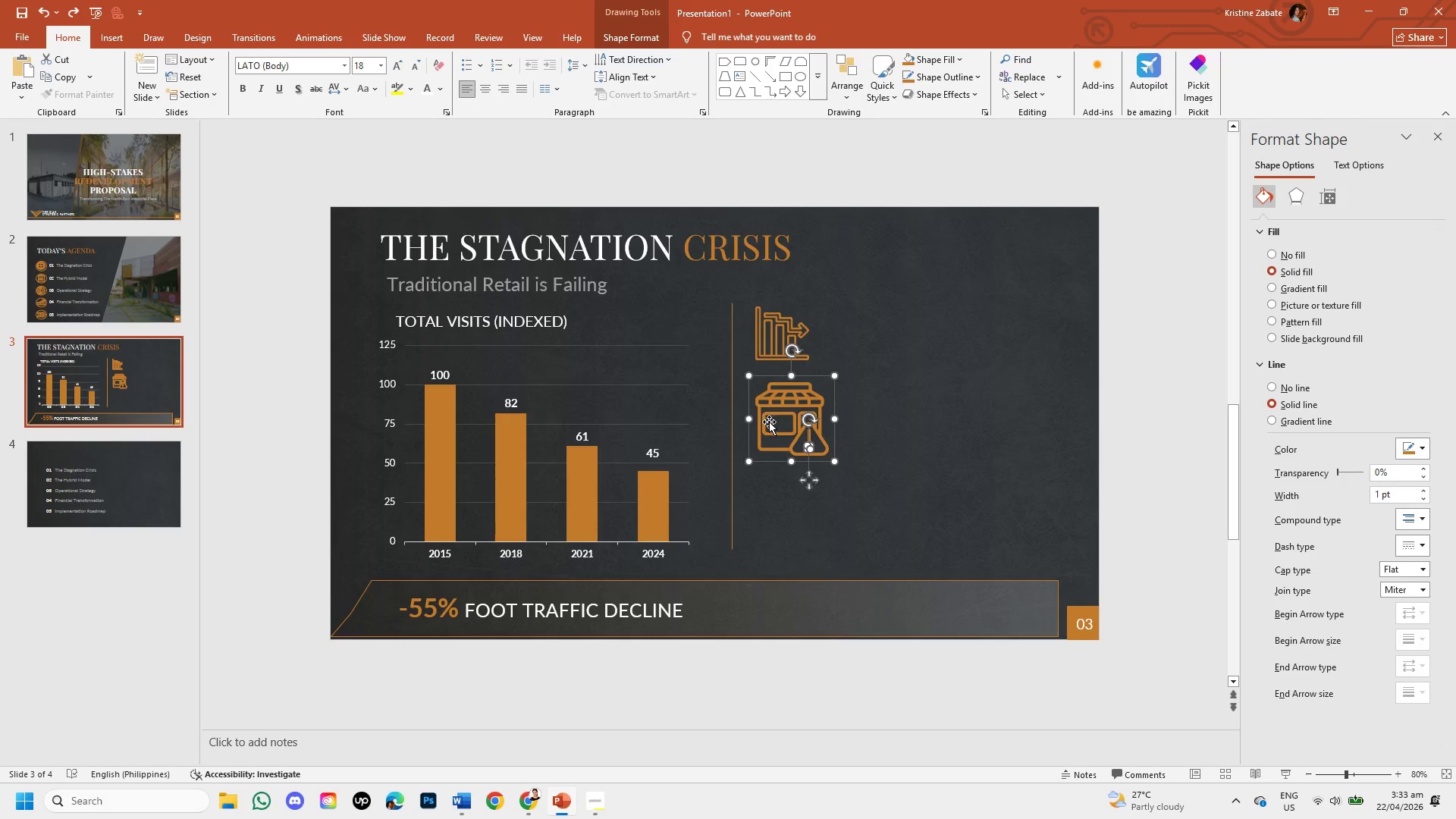 
triple_click([769, 422])
 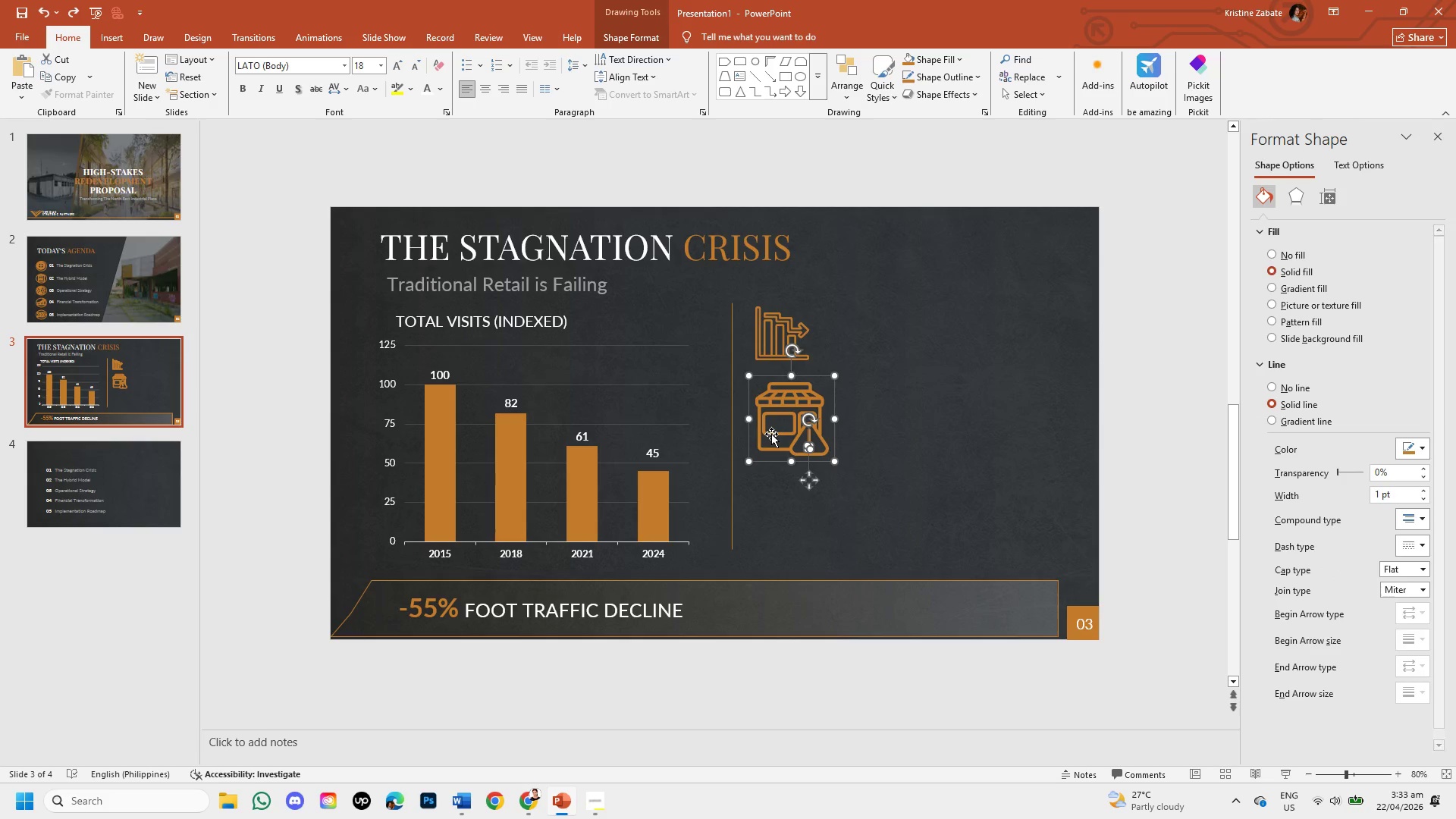 
double_click([771, 434])
 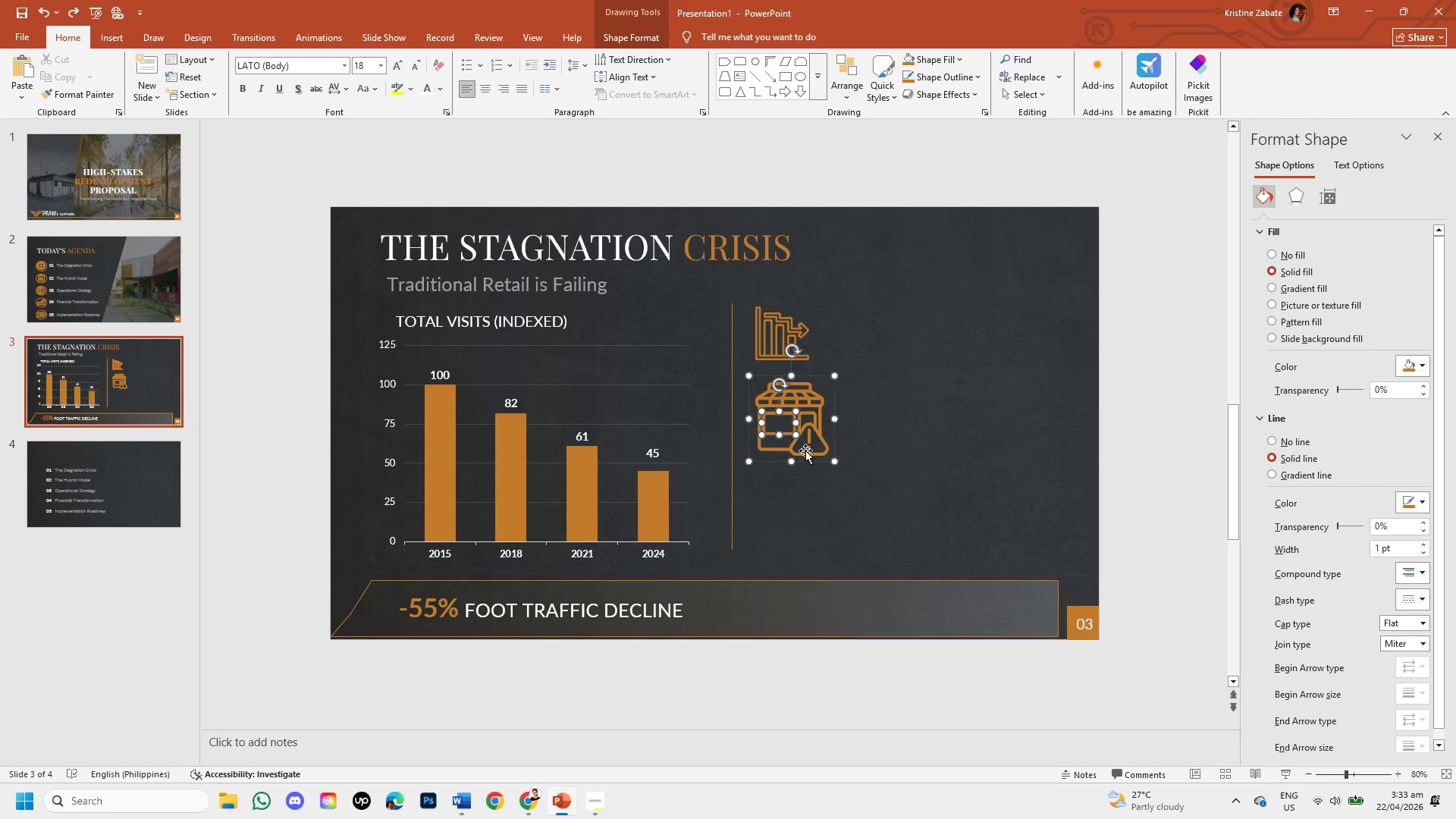 
left_click([808, 448])
 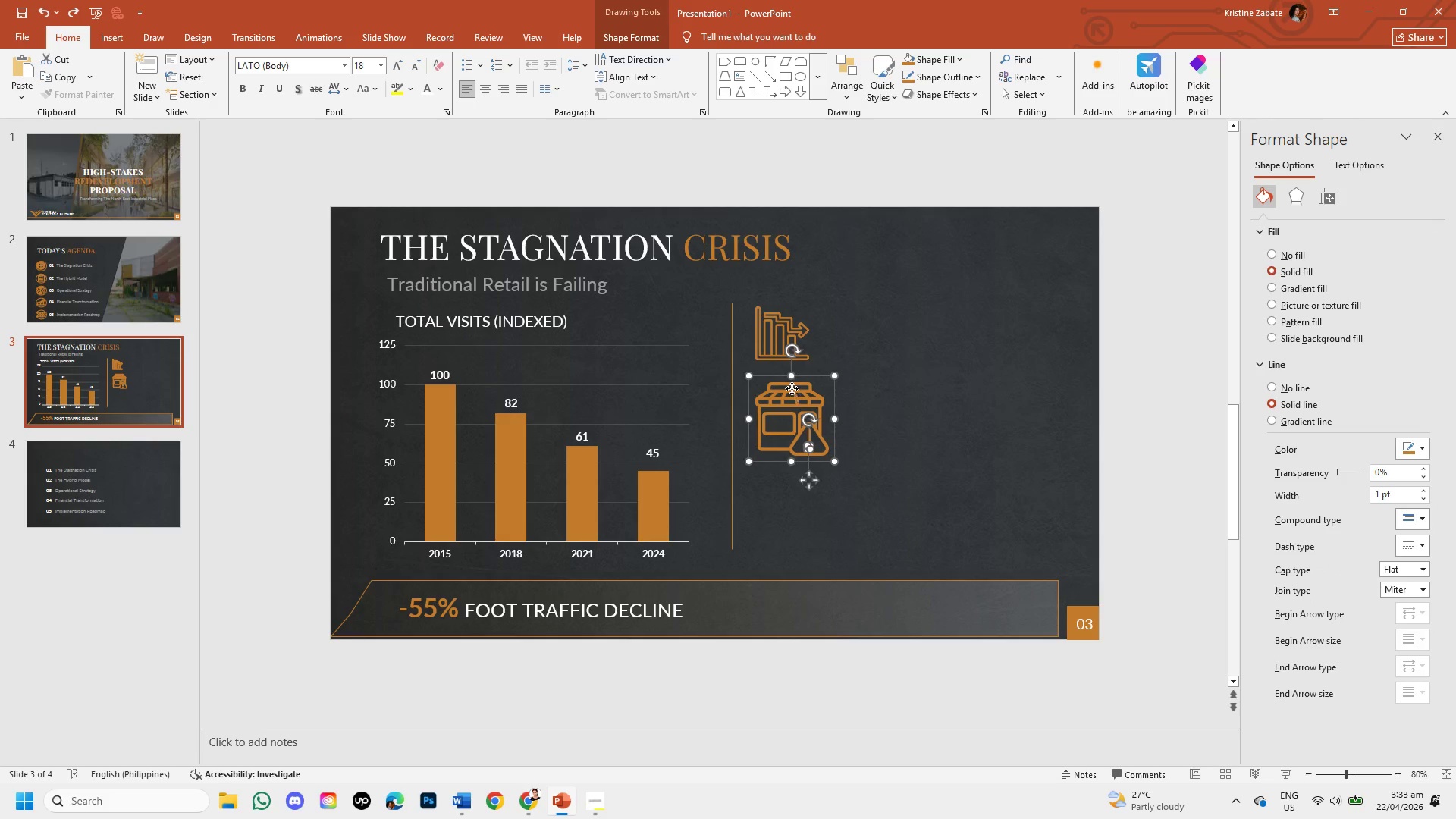 
double_click([792, 388])
 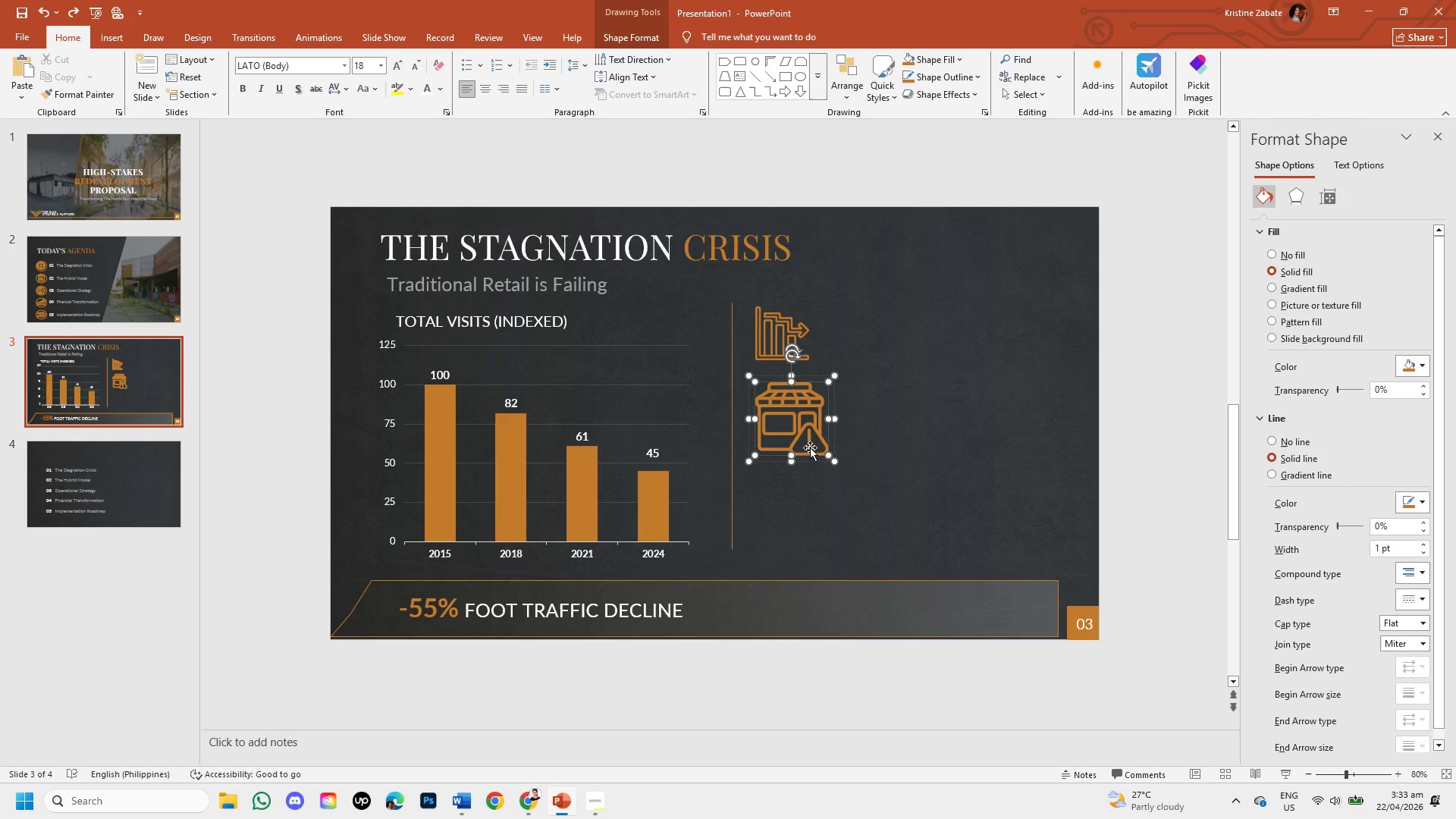 
left_click([810, 447])
 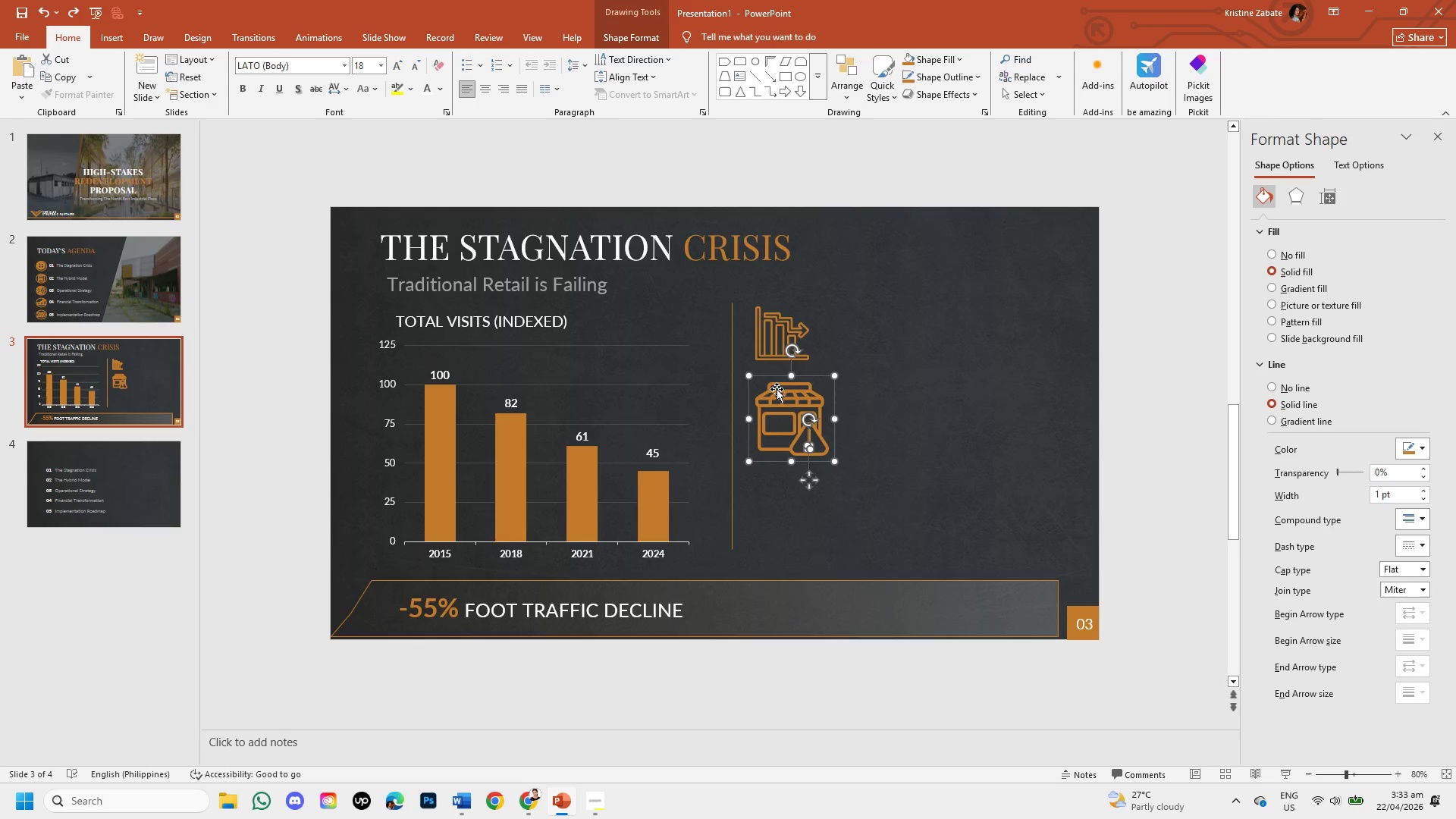 
left_click([780, 394])
 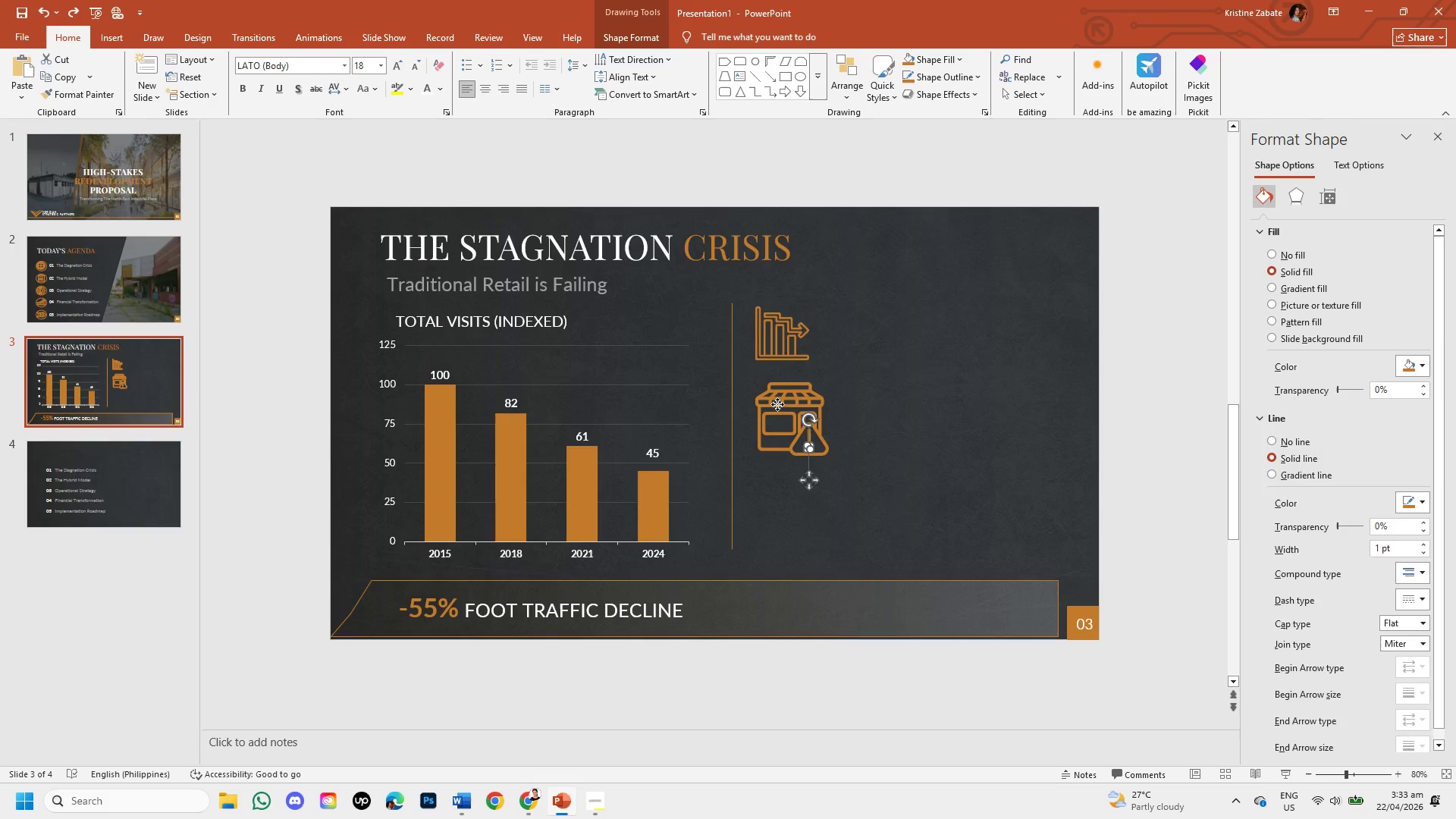 
left_click([777, 404])
 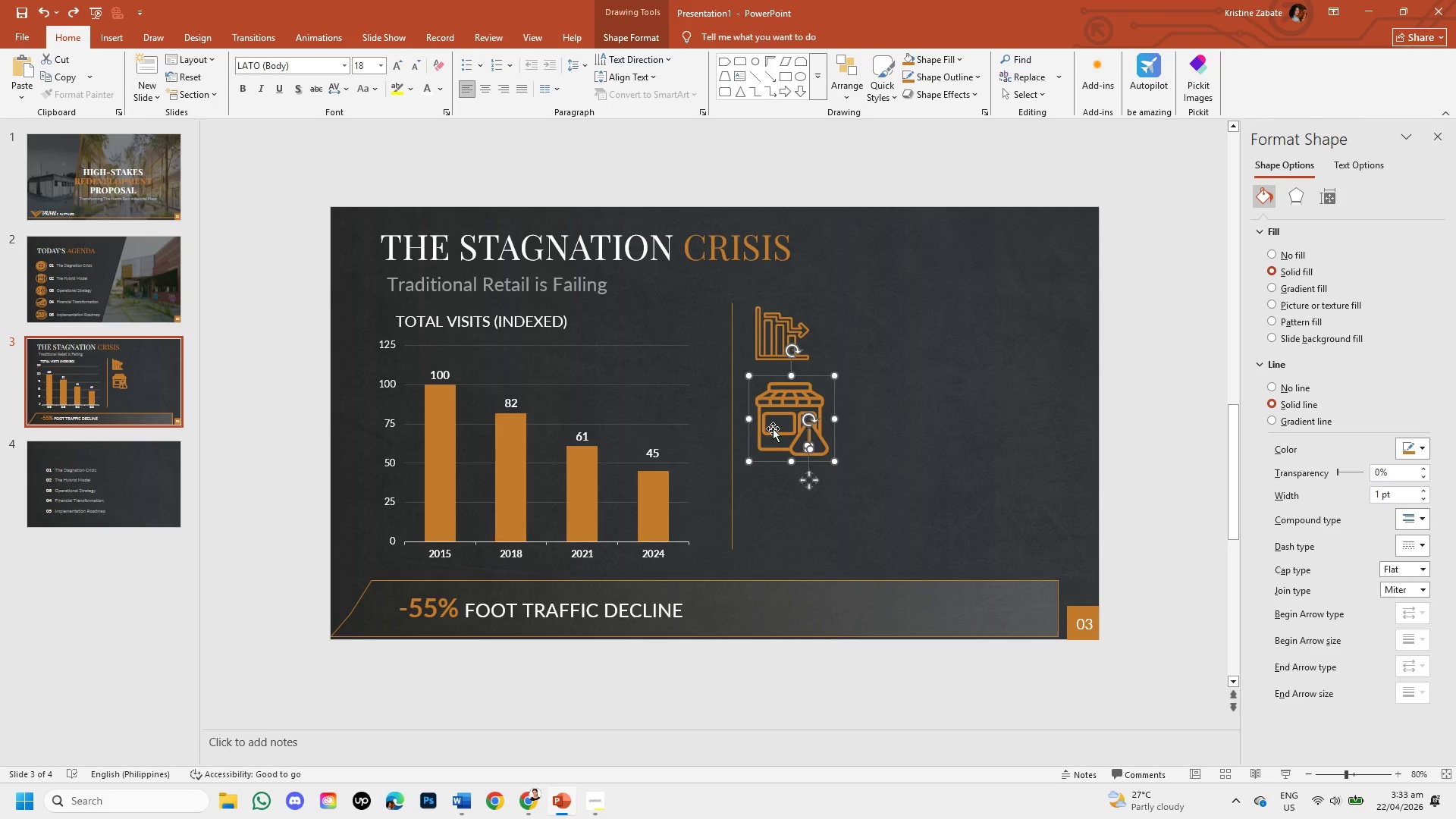 
left_click([773, 428])
 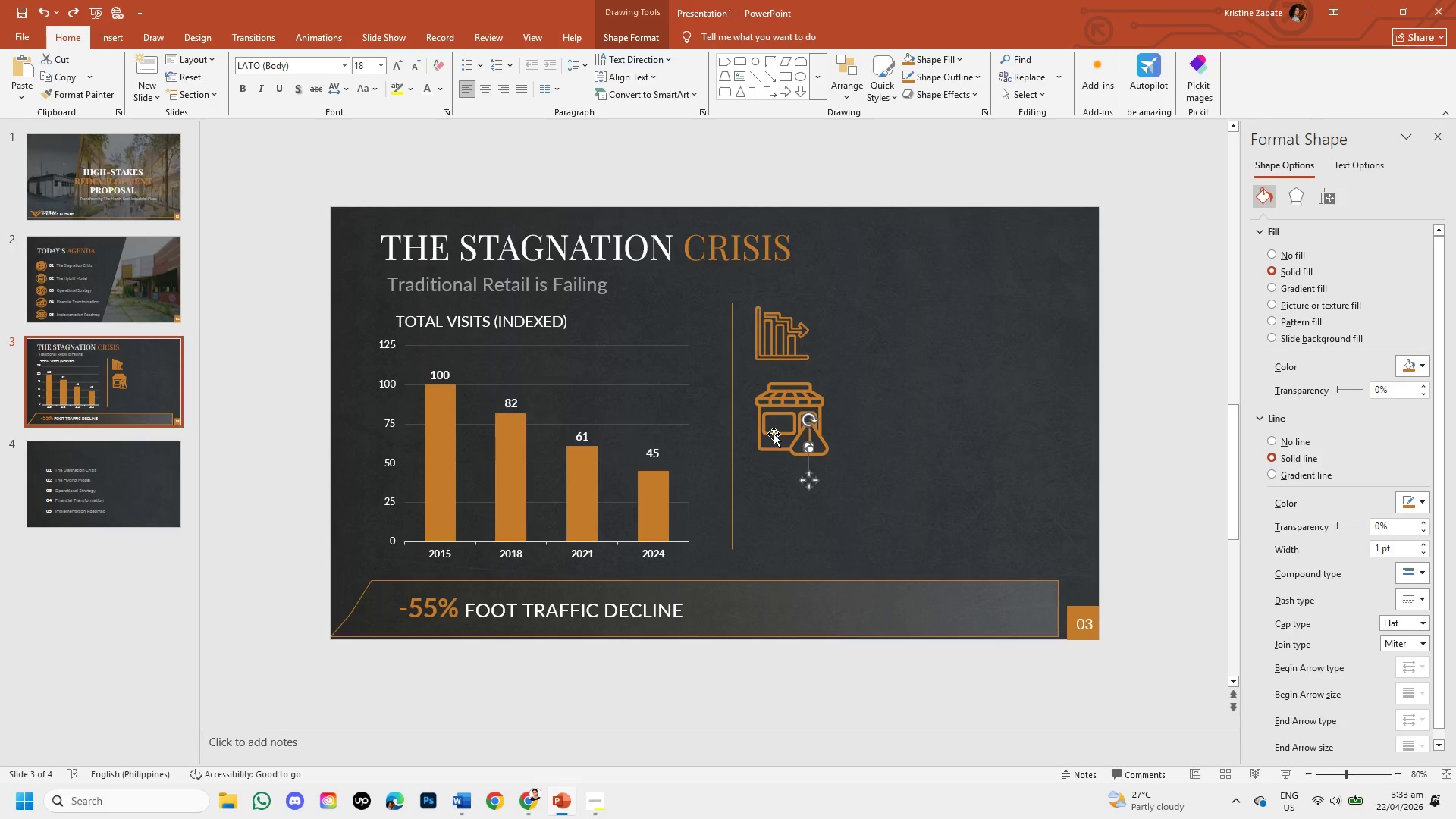 
left_click([774, 434])
 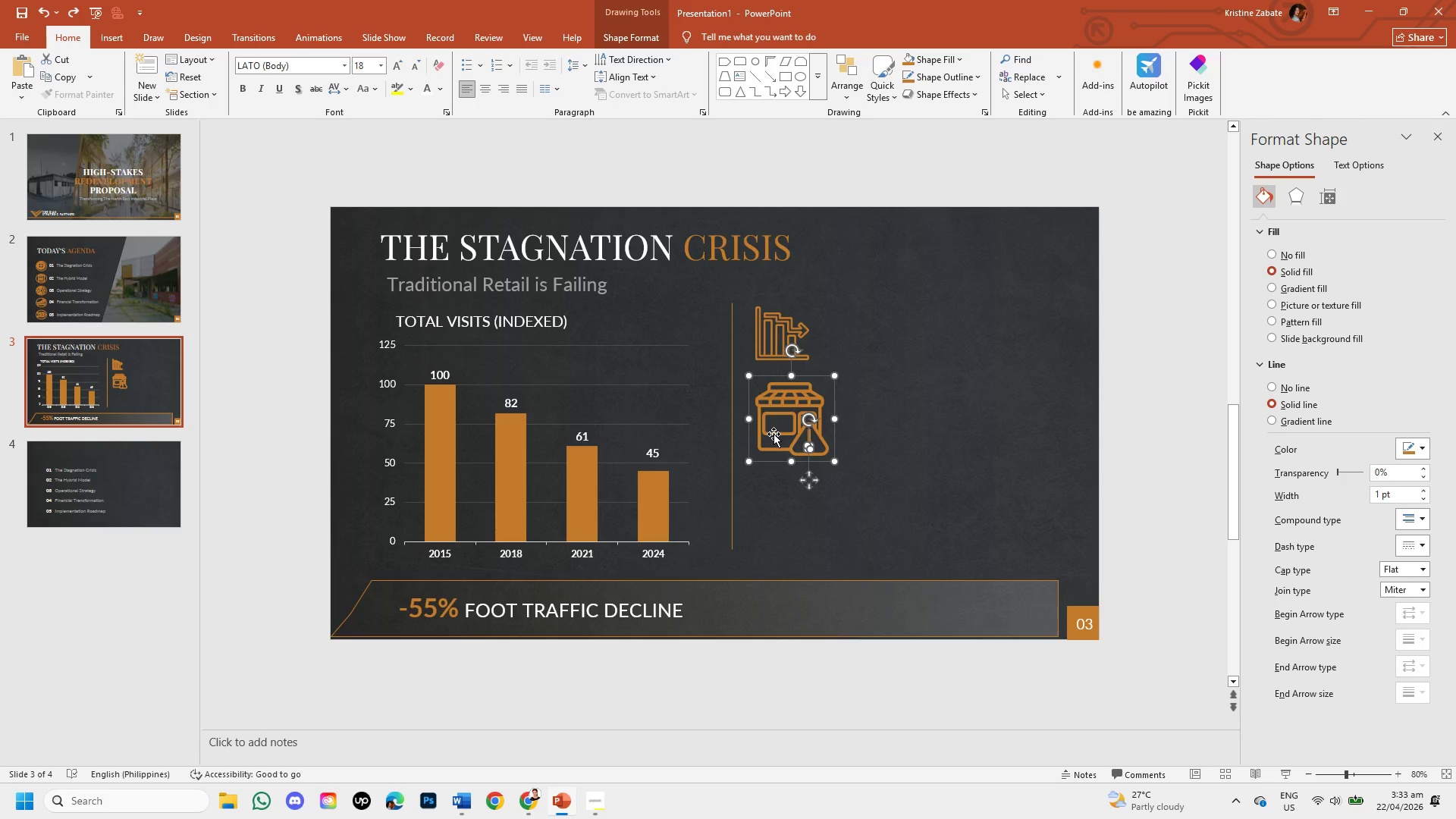 
right_click([774, 434])
 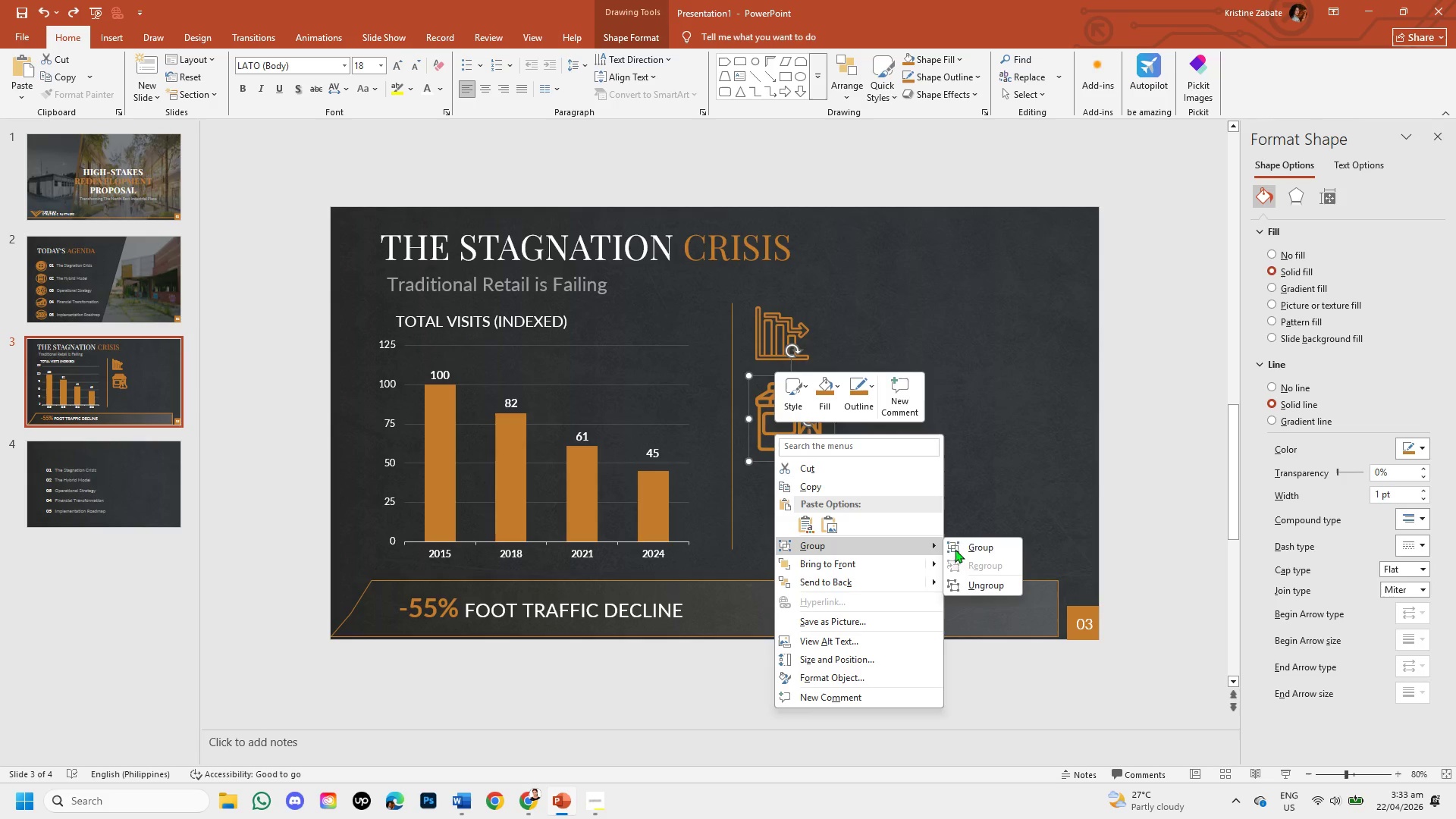 
left_click([967, 549])
 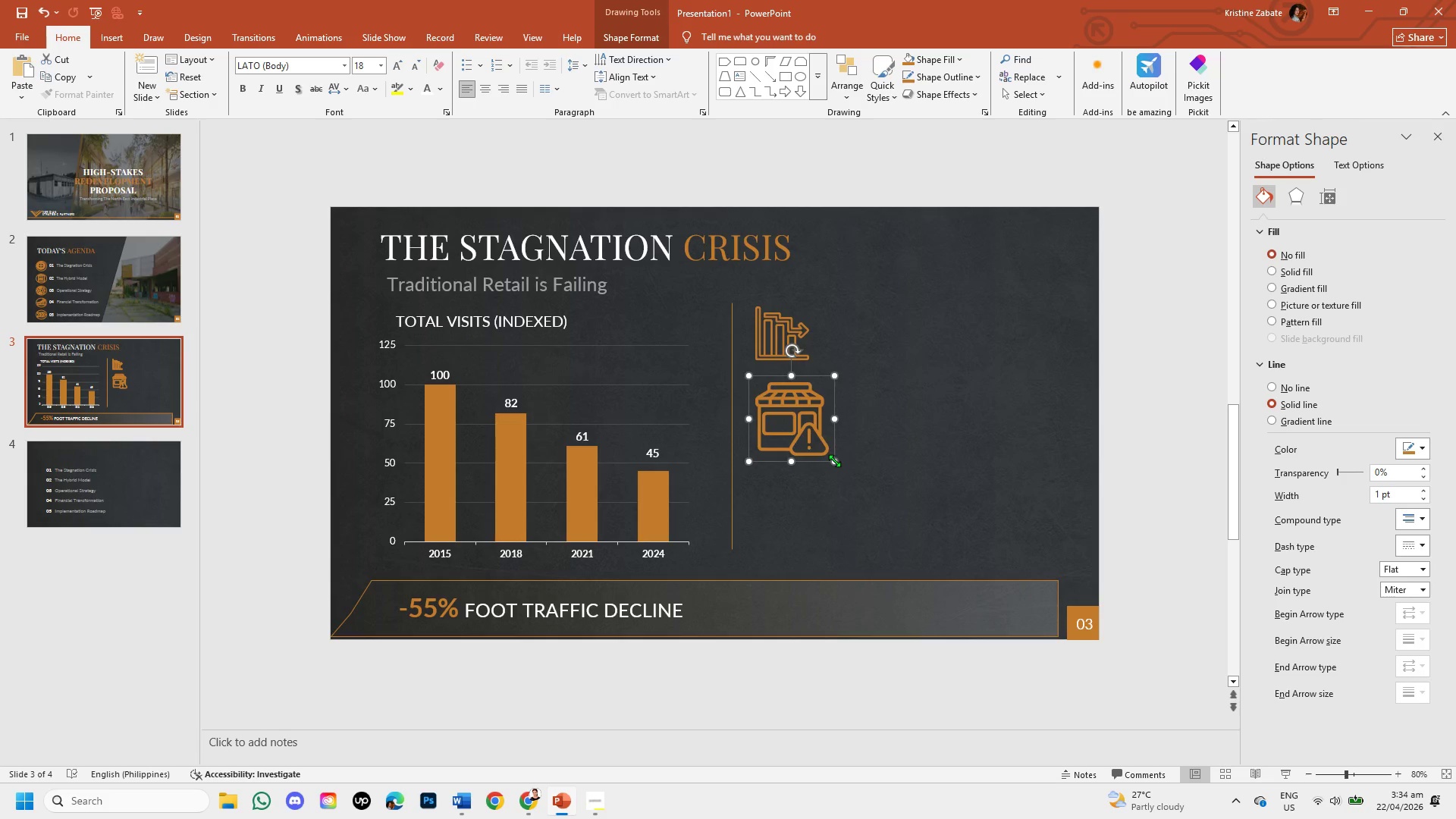 
left_click_drag(start_coordinate=[834, 461], to_coordinate=[824, 443])
 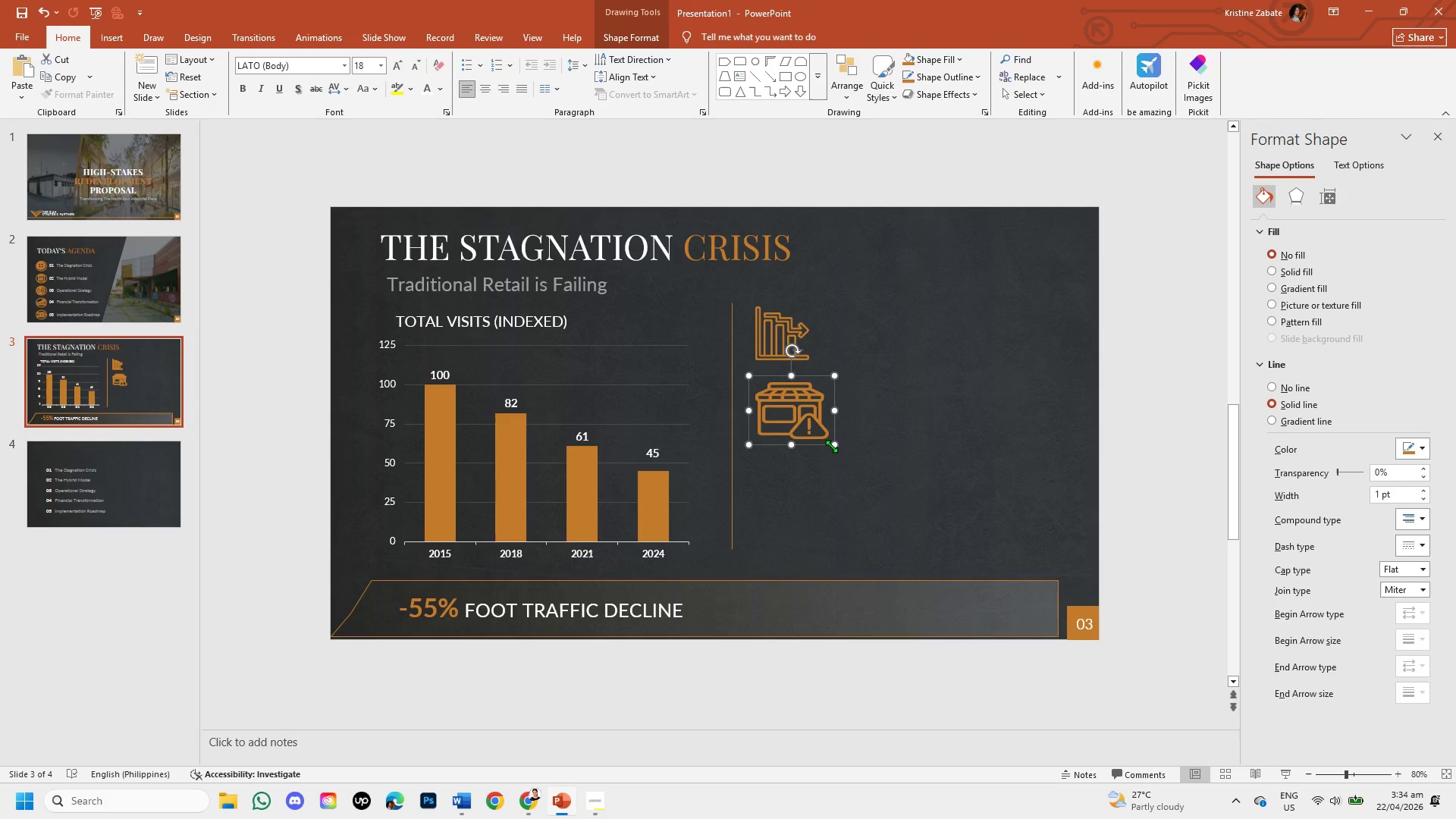 
left_click_drag(start_coordinate=[834, 446], to_coordinate=[830, 447])
 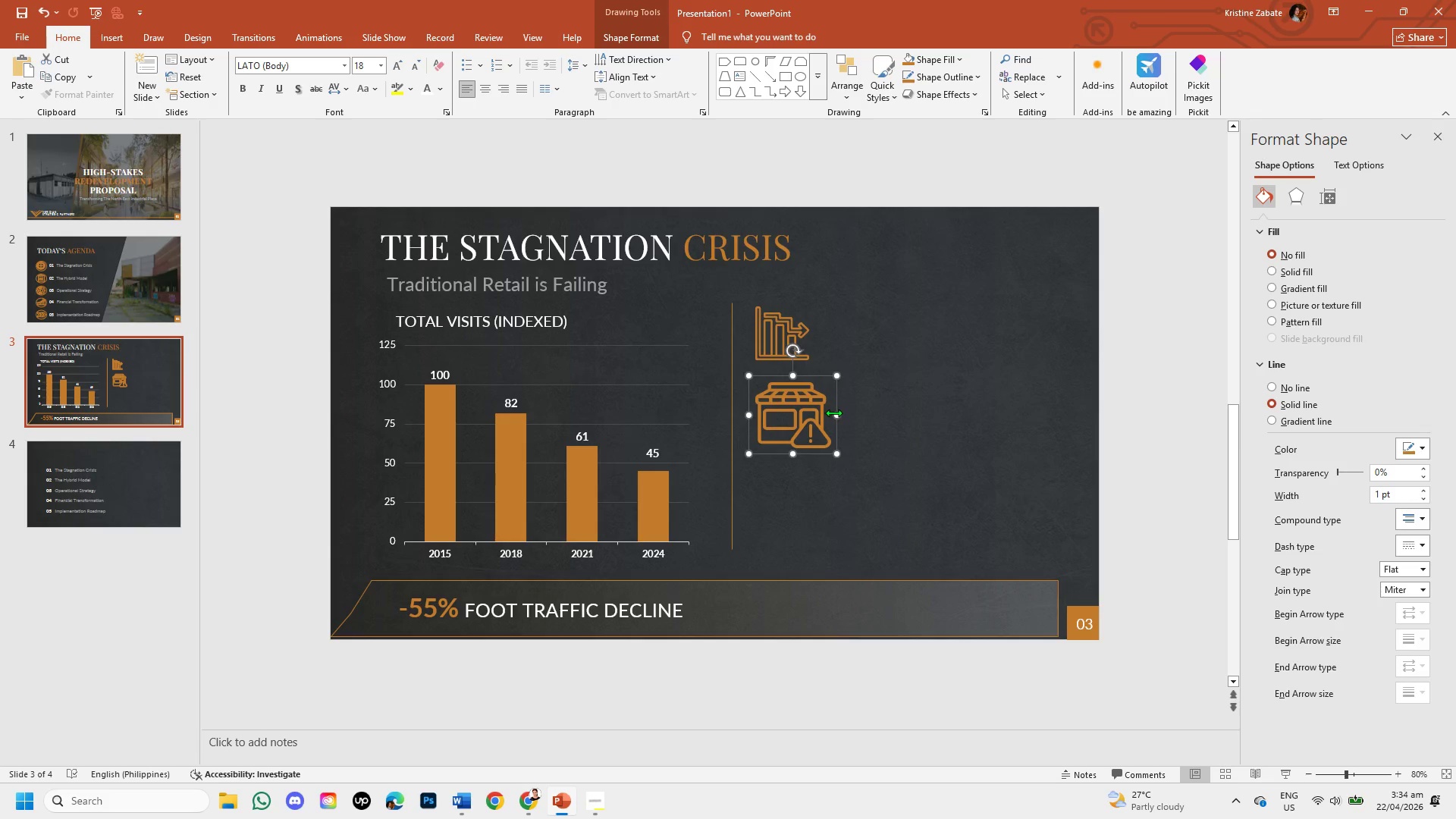 
left_click_drag(start_coordinate=[833, 413], to_coordinate=[824, 414])
 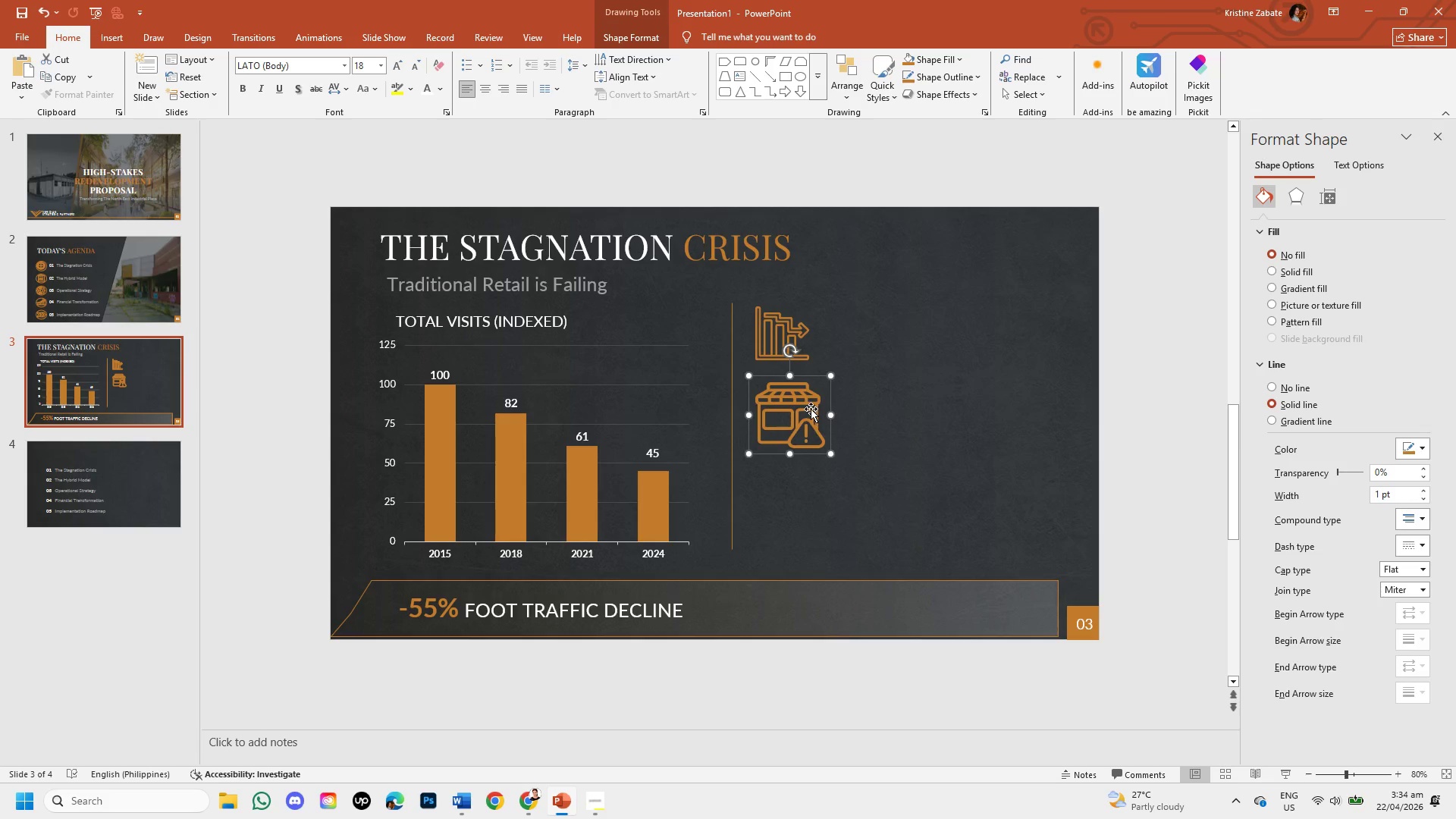 
left_click_drag(start_coordinate=[811, 409], to_coordinate=[811, 403])
 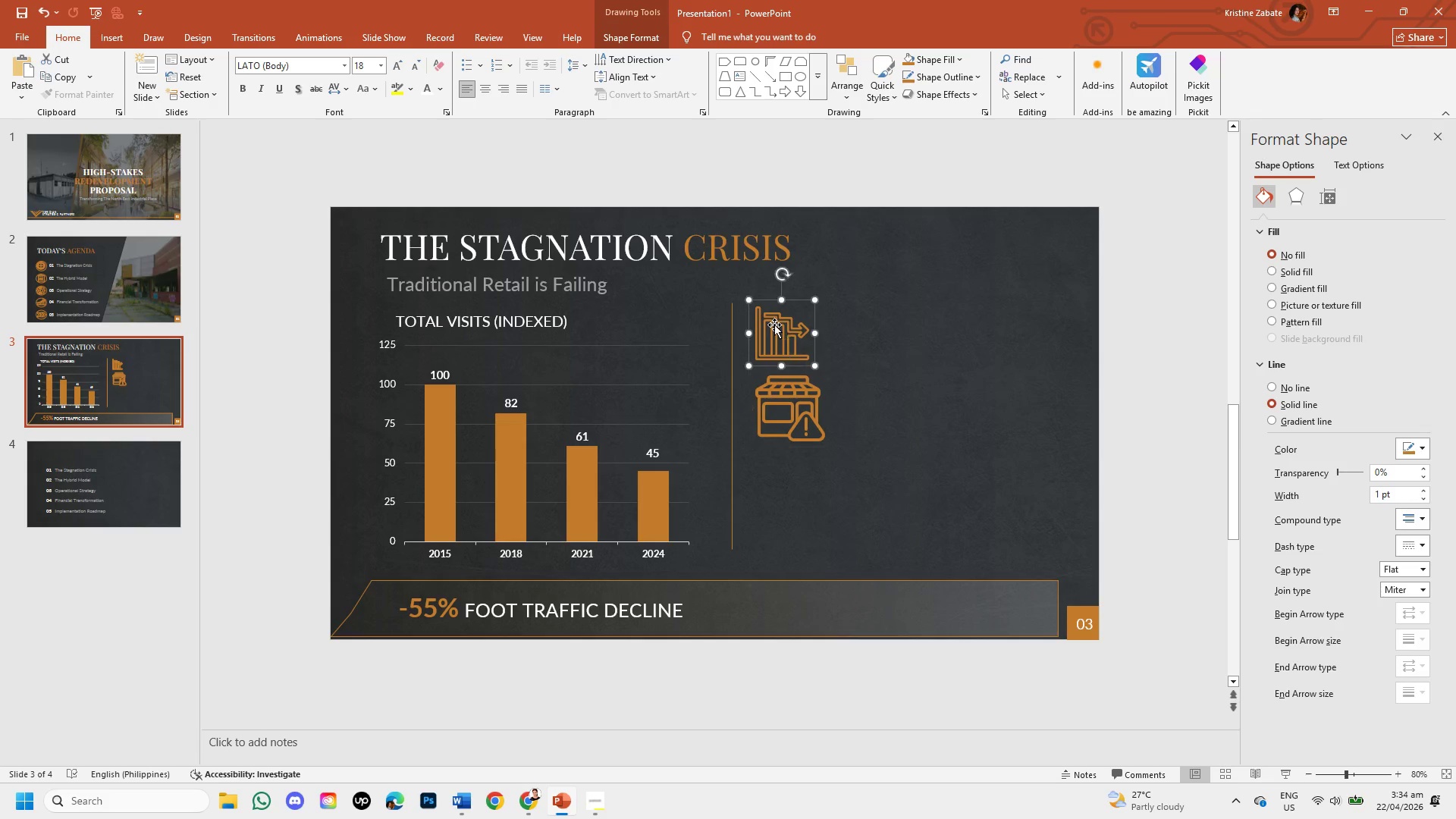 
double_click([774, 325])
 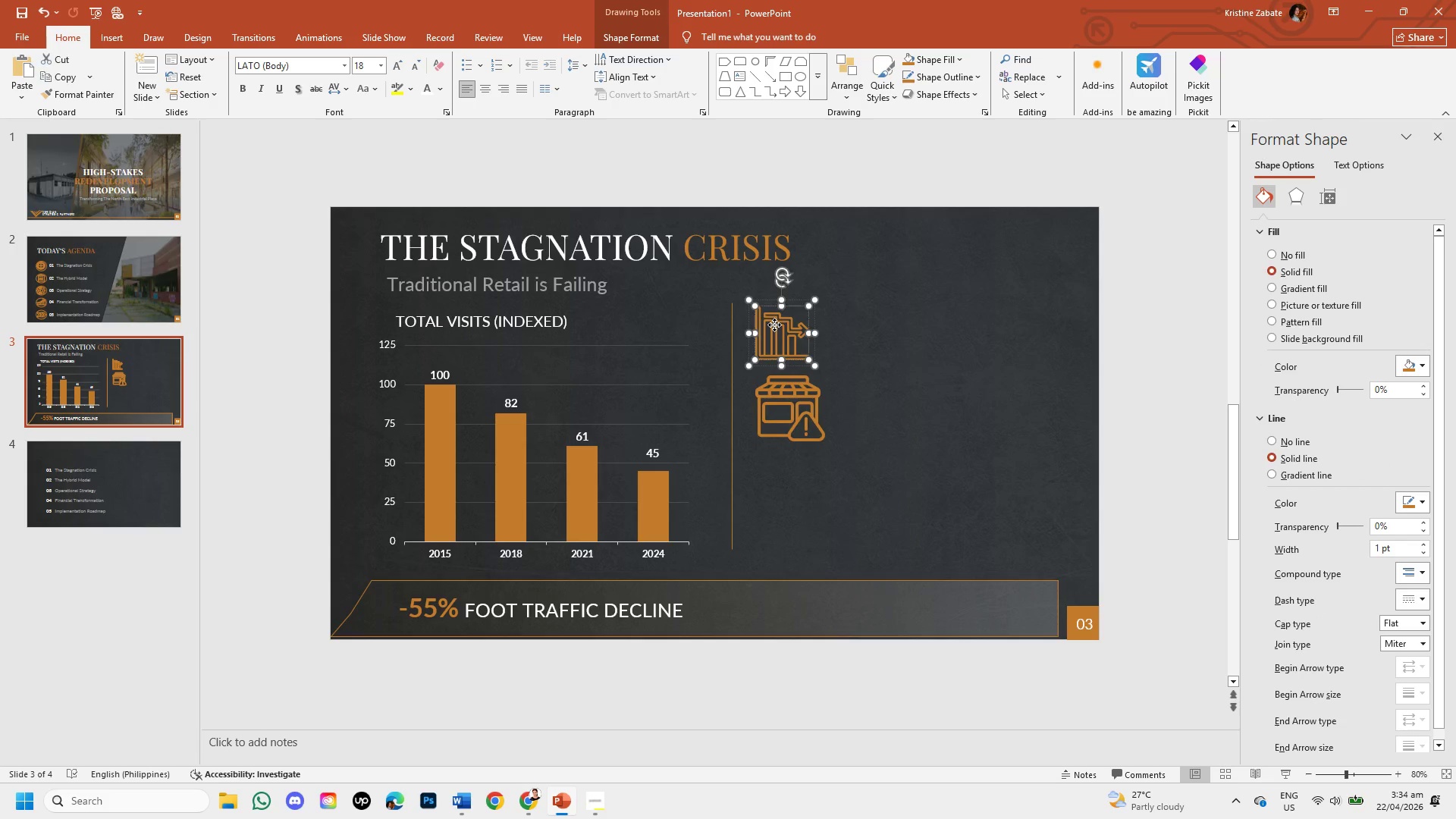 
double_click([774, 325])
 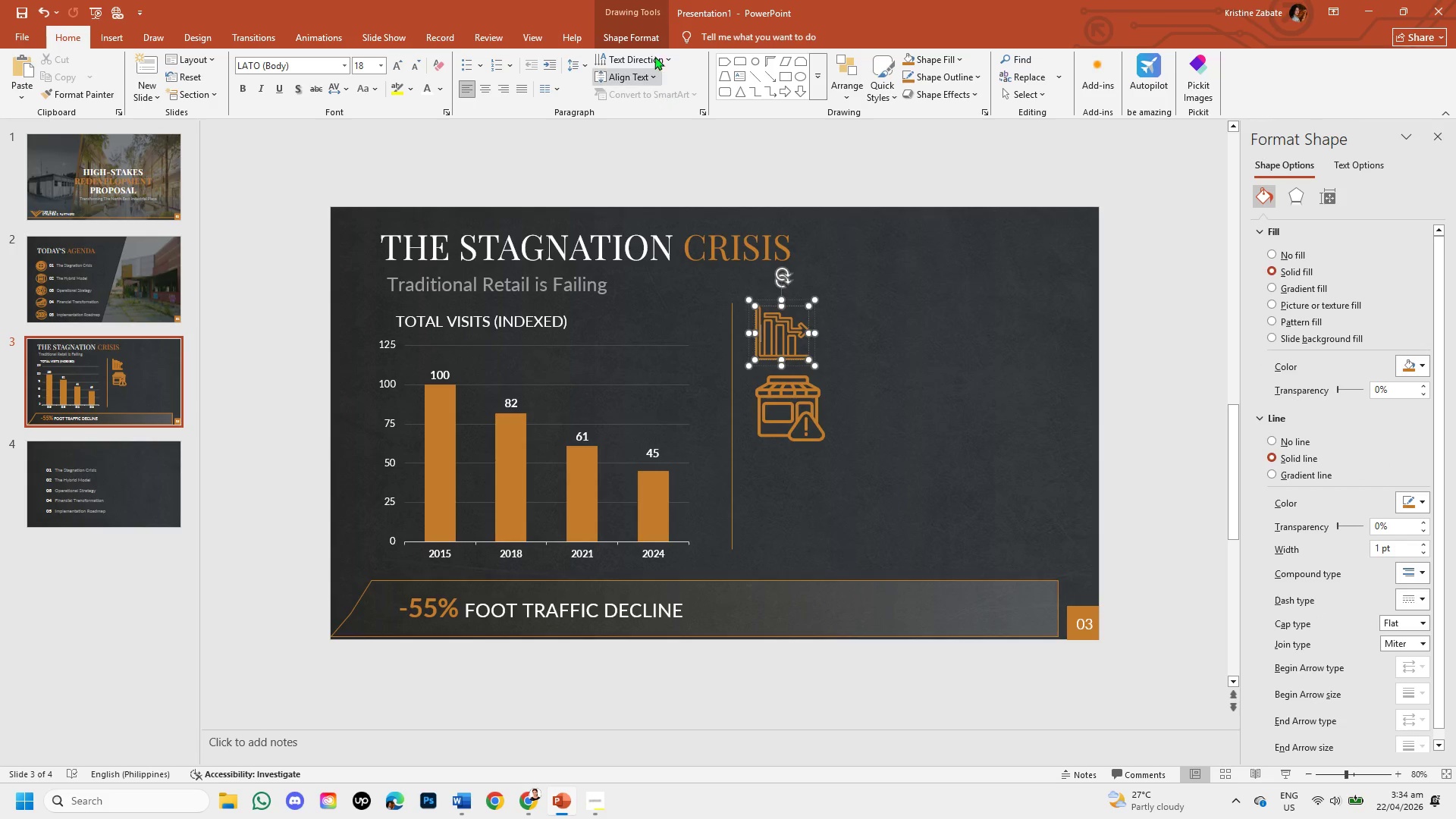 
left_click([648, 40])
 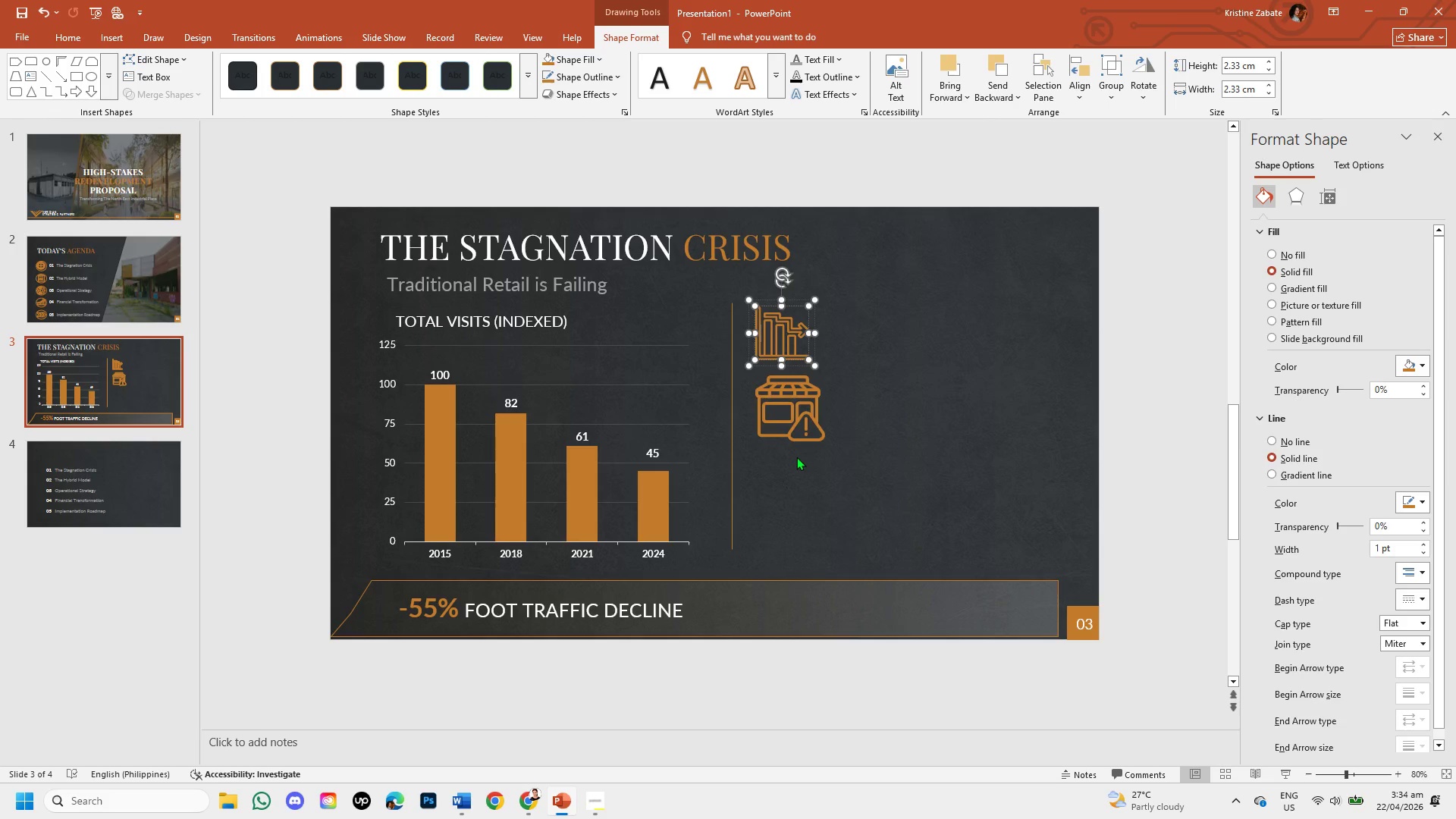 
double_click([789, 403])
 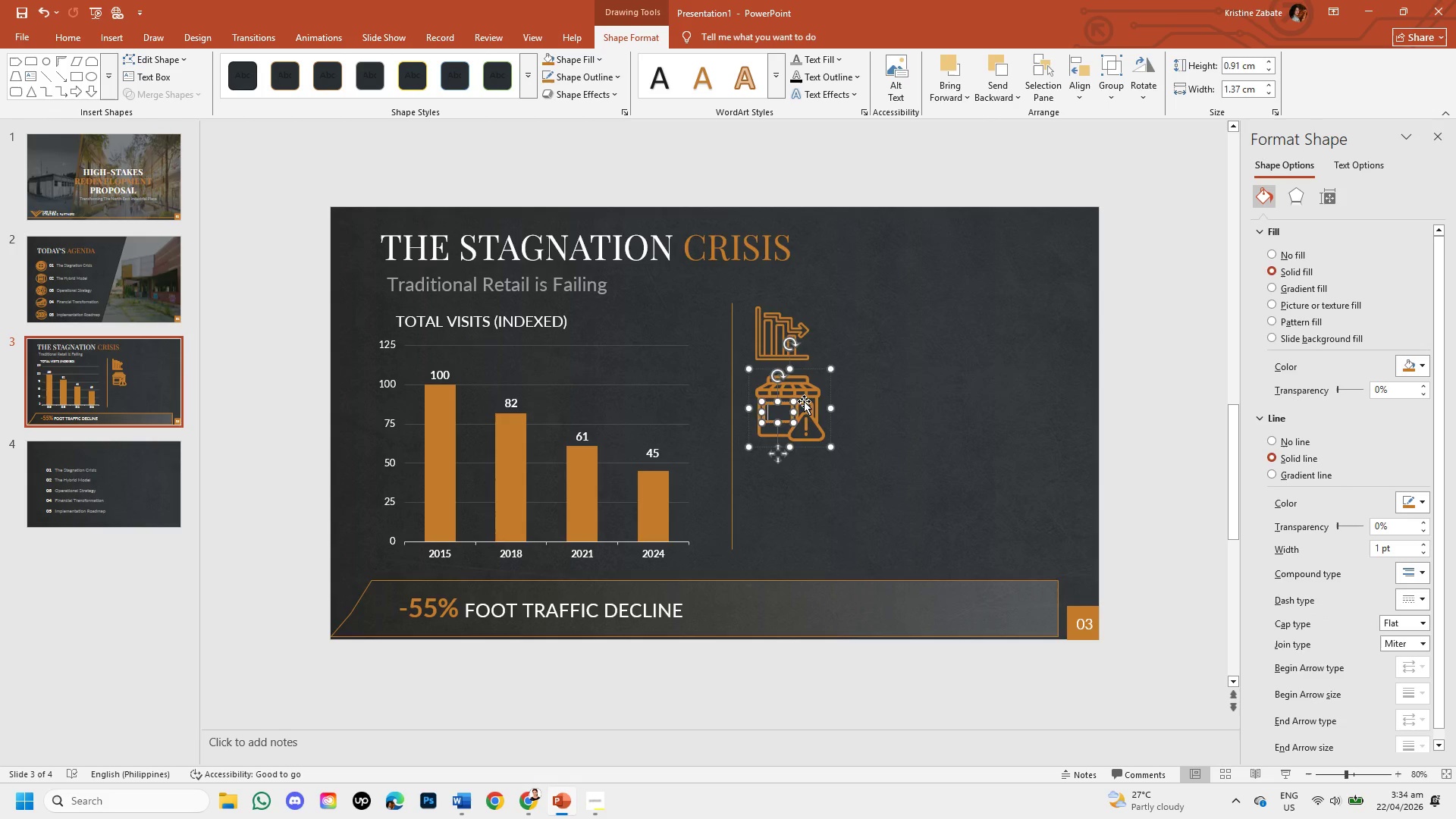 
left_click([804, 401])
 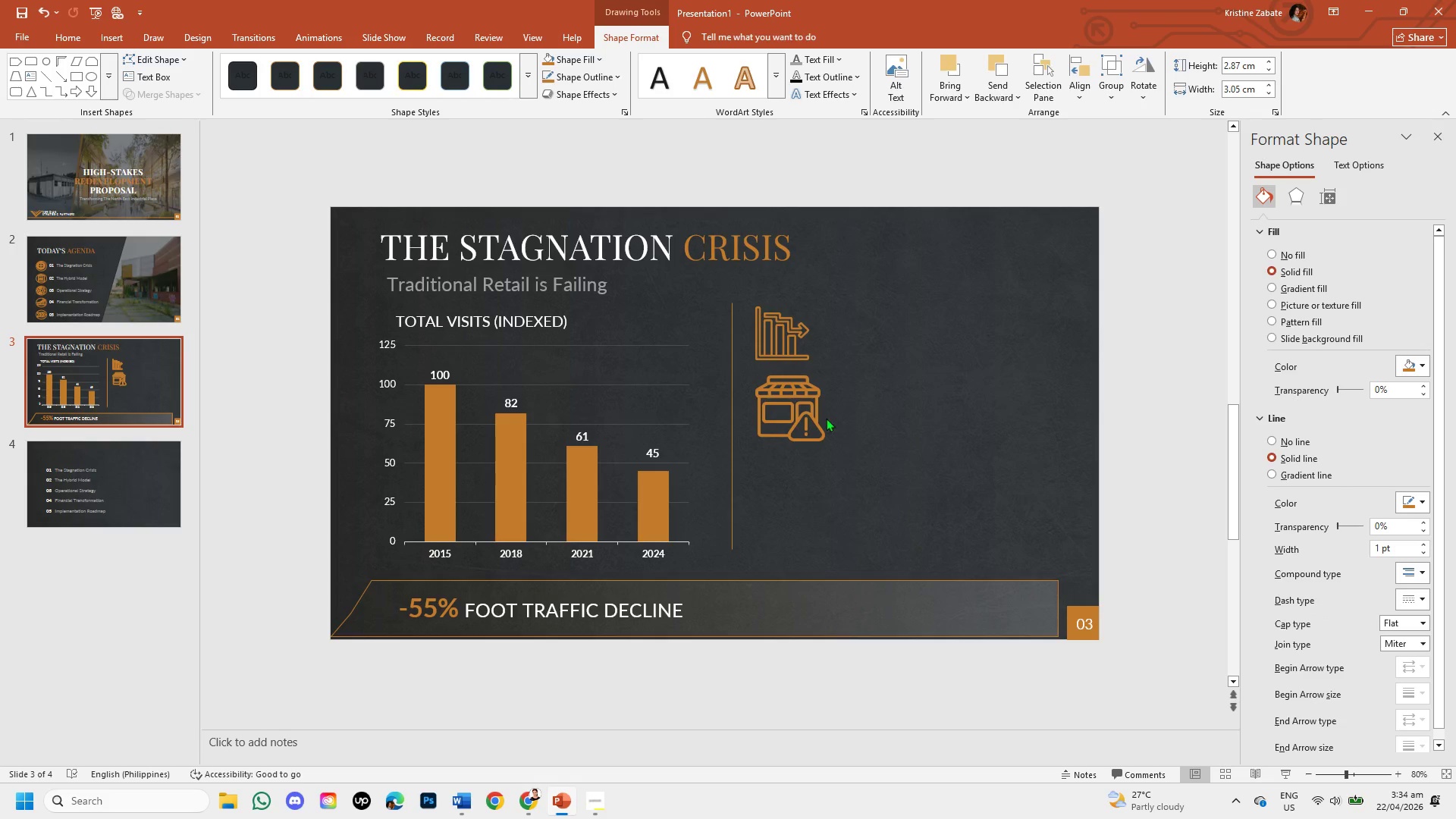 
double_click([815, 406])
 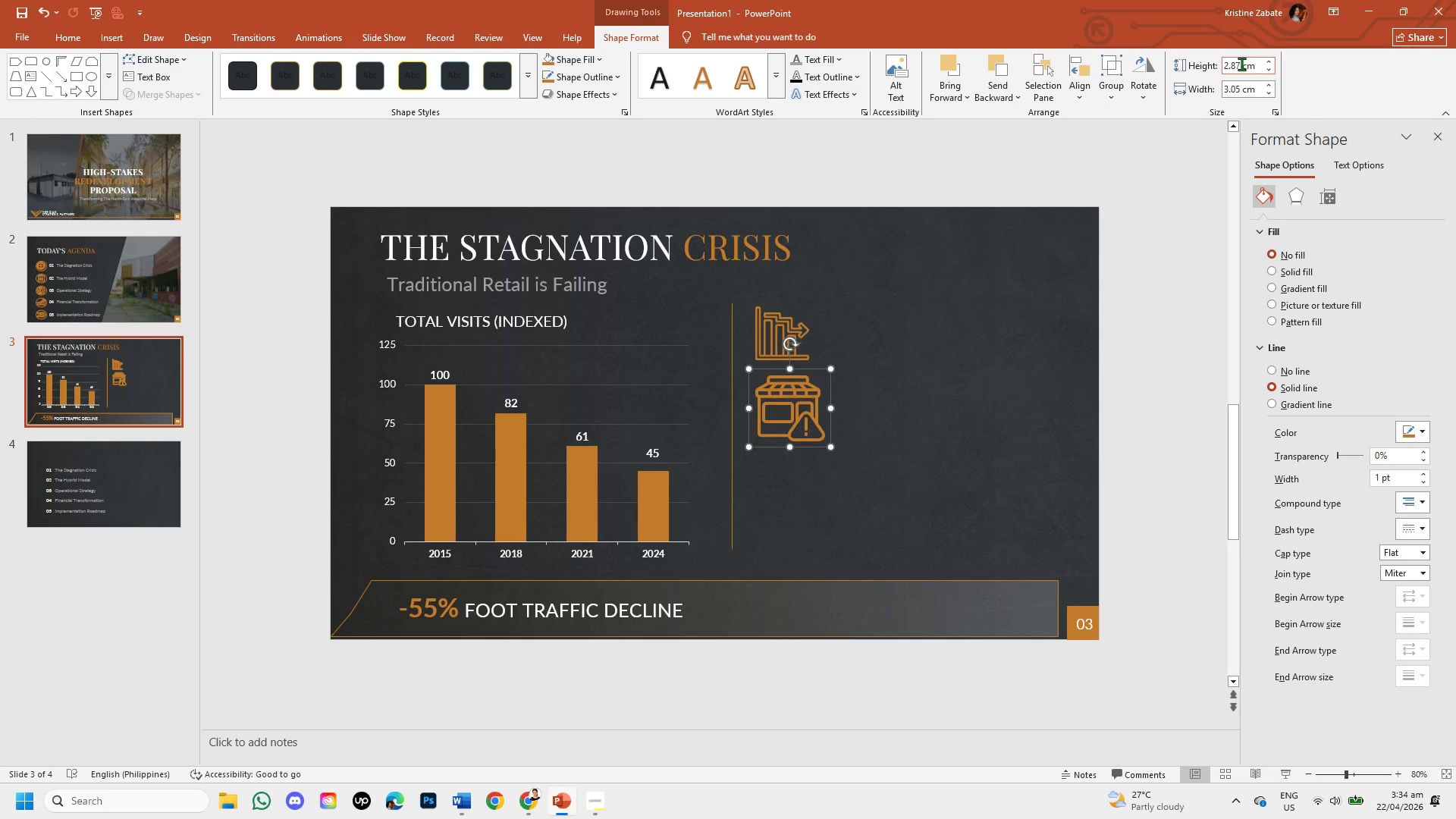 
double_click([1243, 64])
 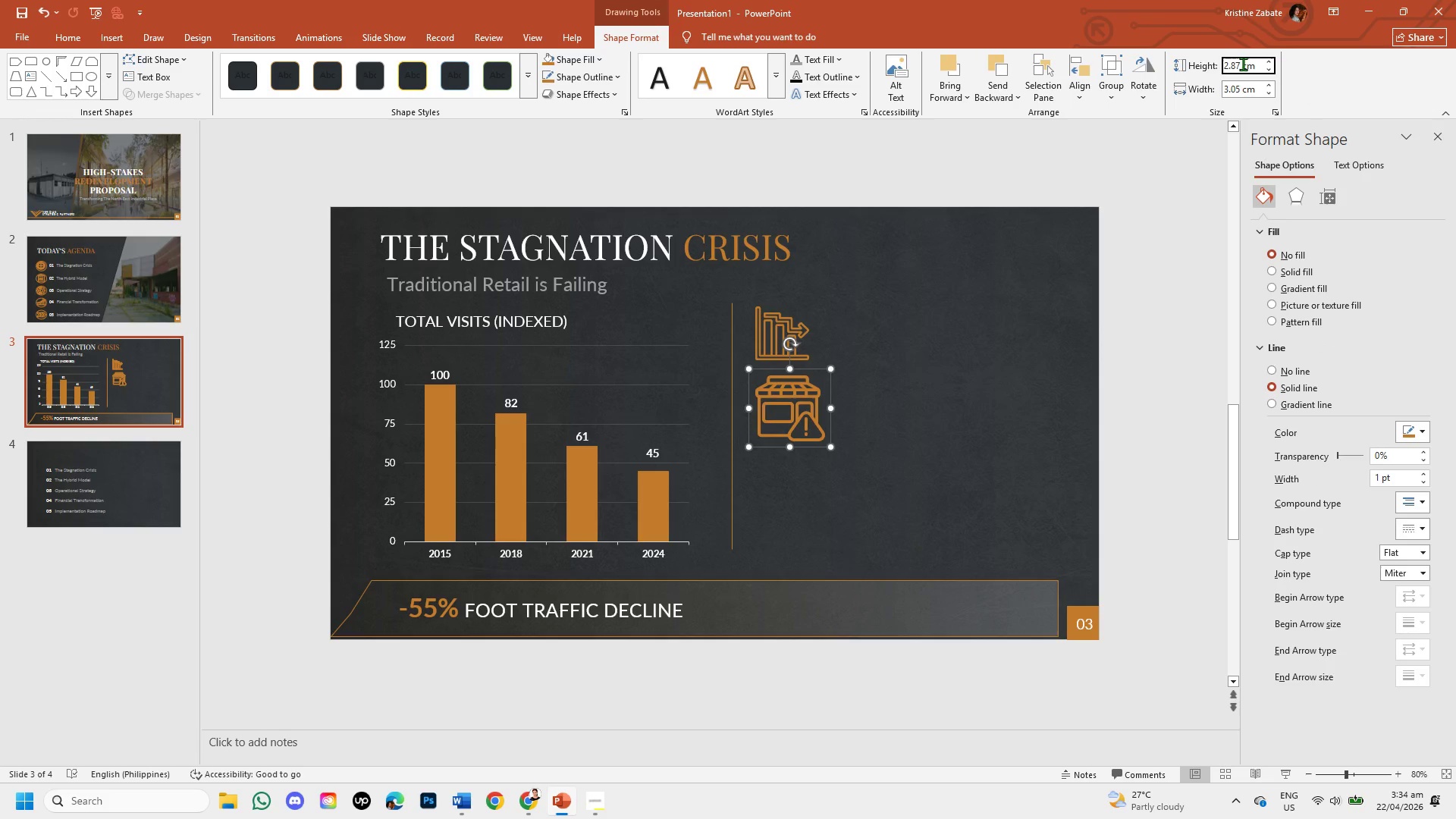 
key(Backspace)
 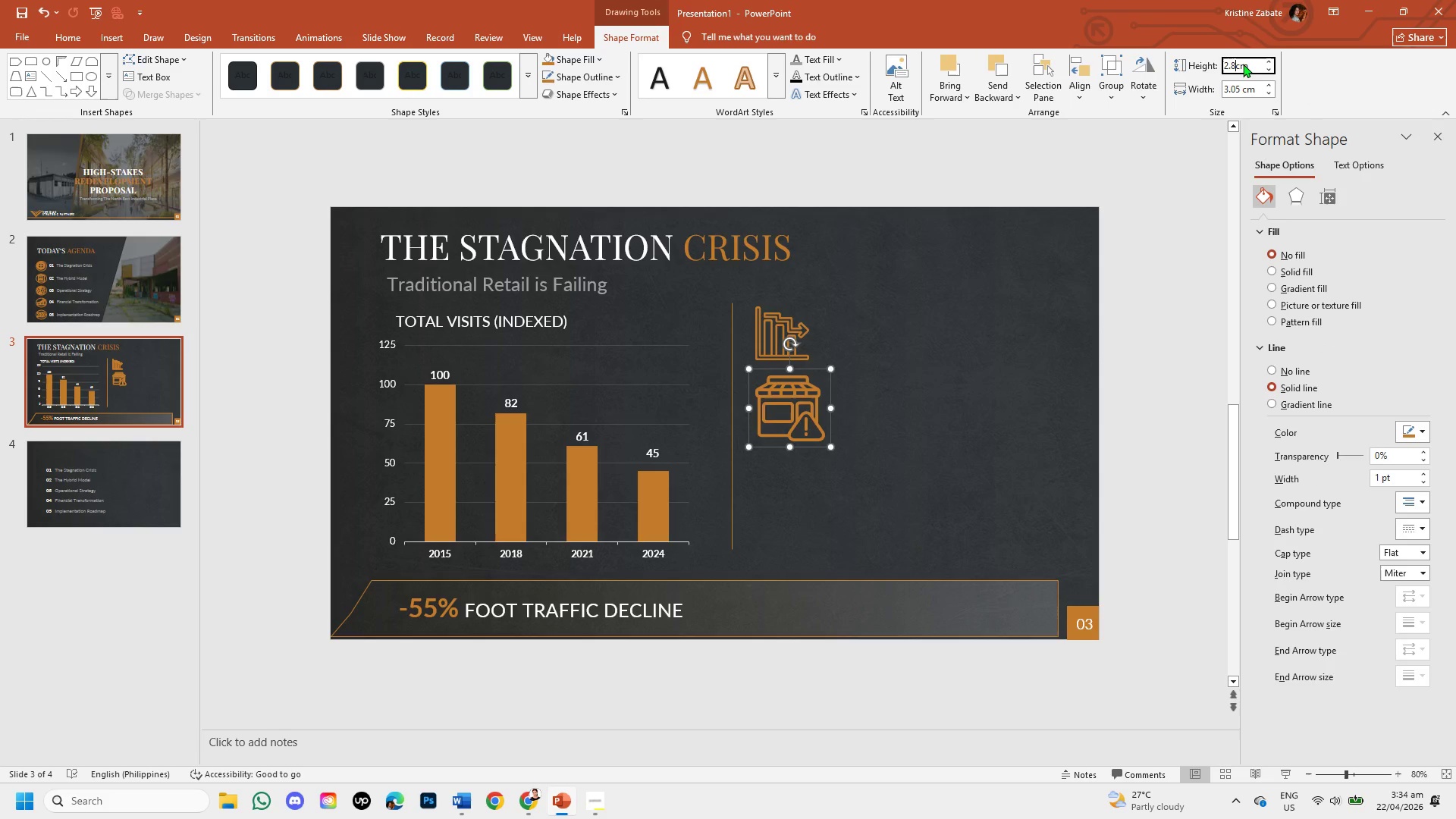 
key(Backspace)
 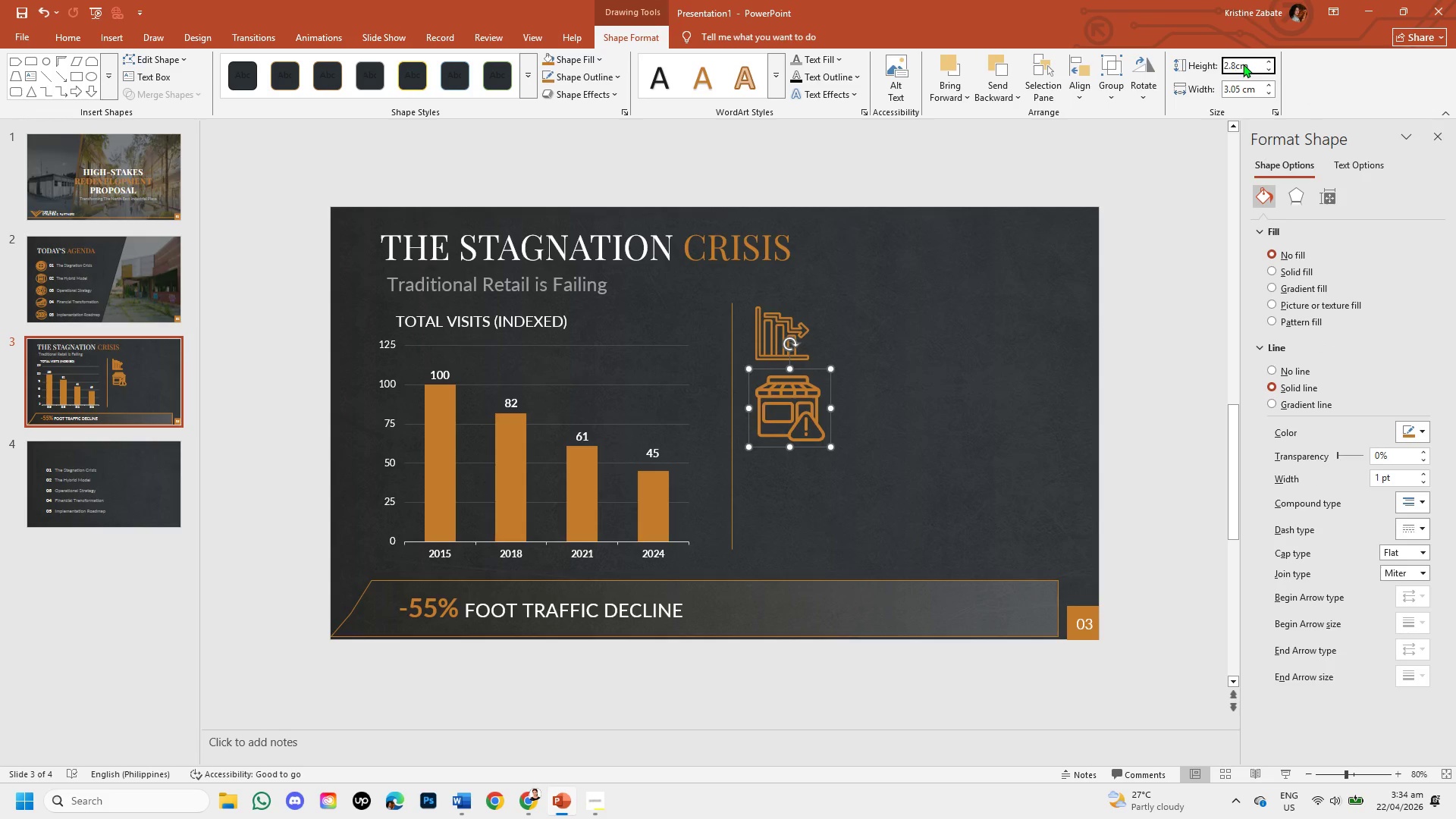 
key(Backspace)
 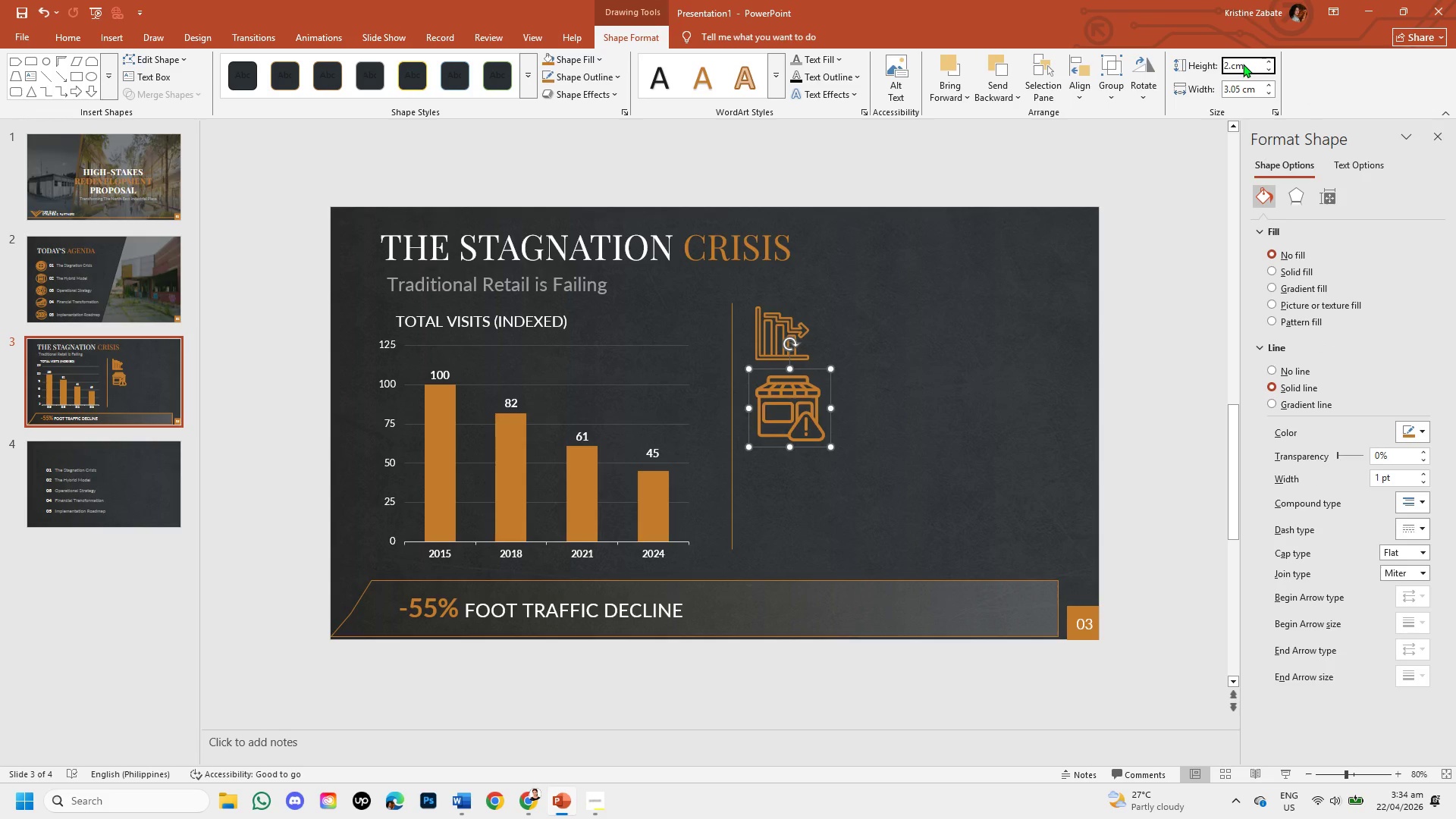 
key(Numpad3)
 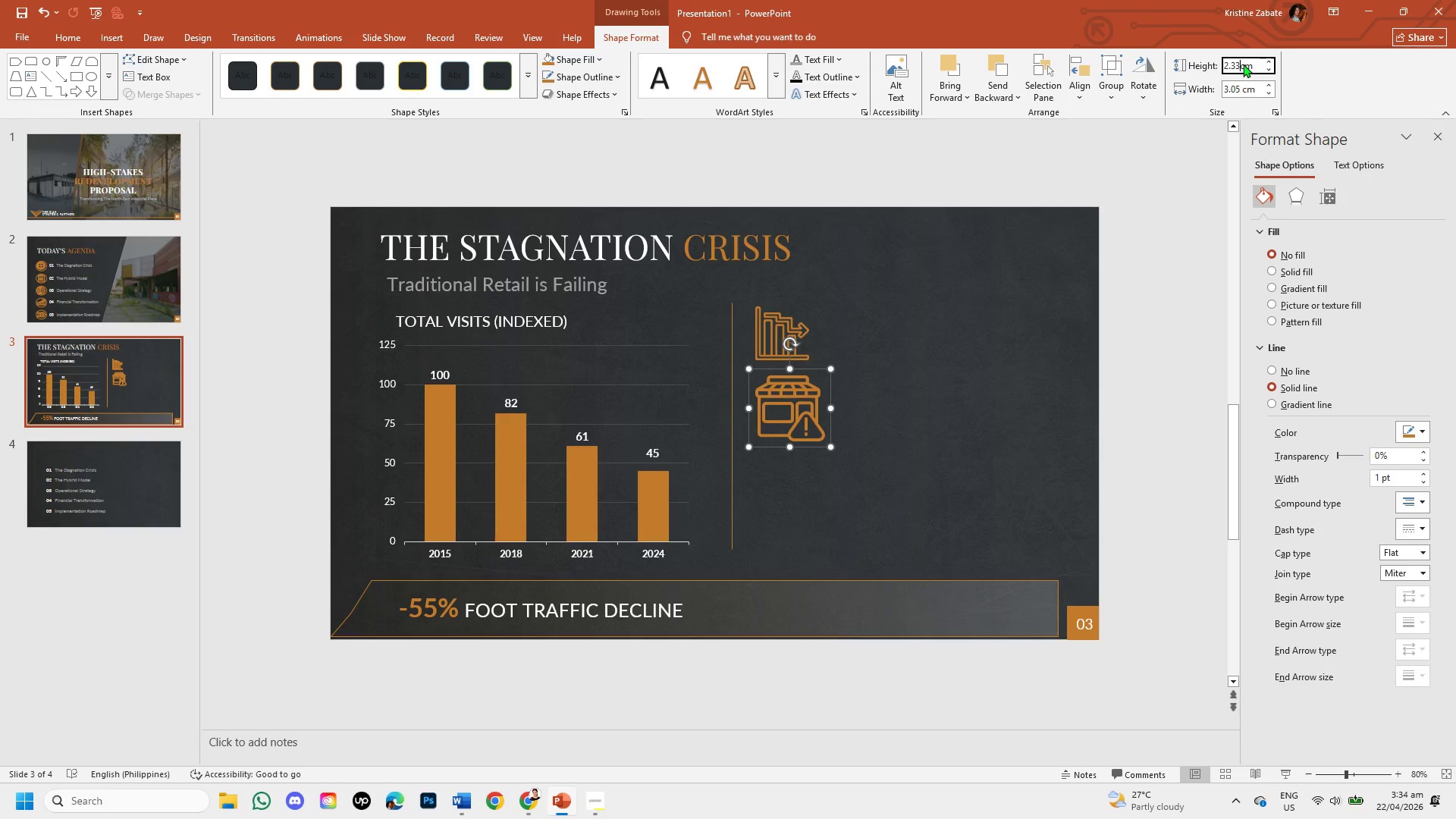 
key(Numpad3)
 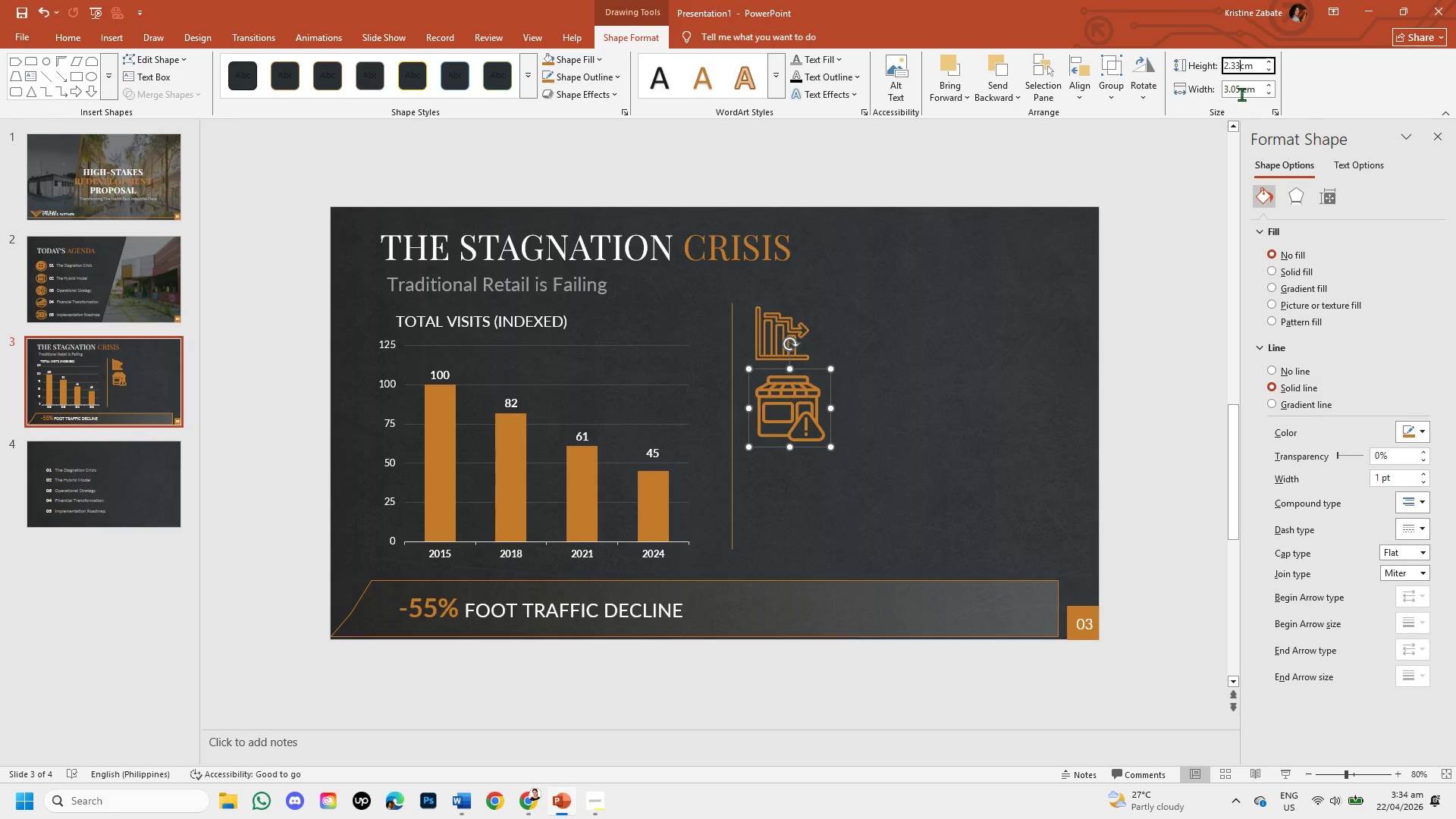 
left_click([1247, 93])
 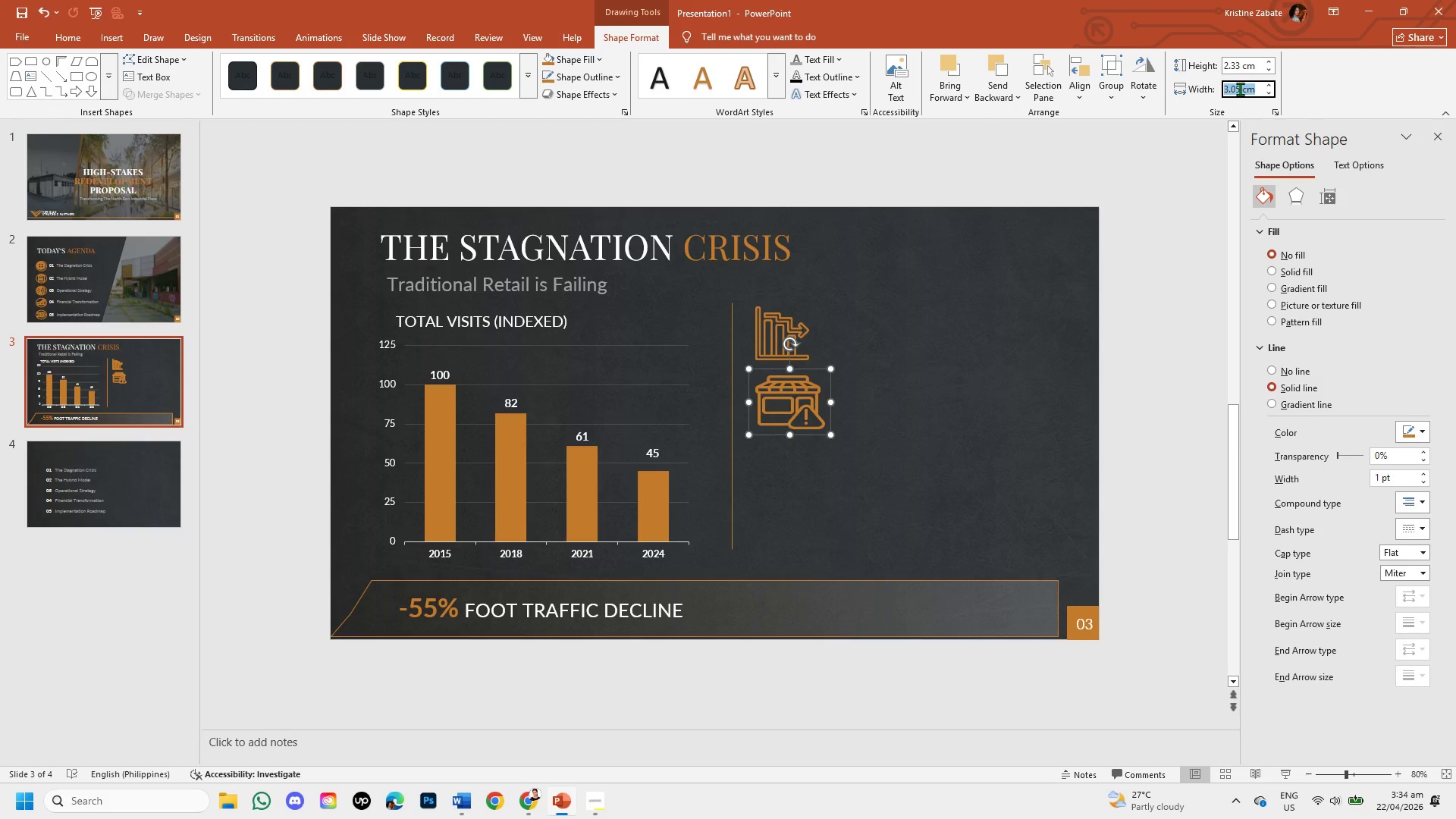 
left_click([1240, 89])
 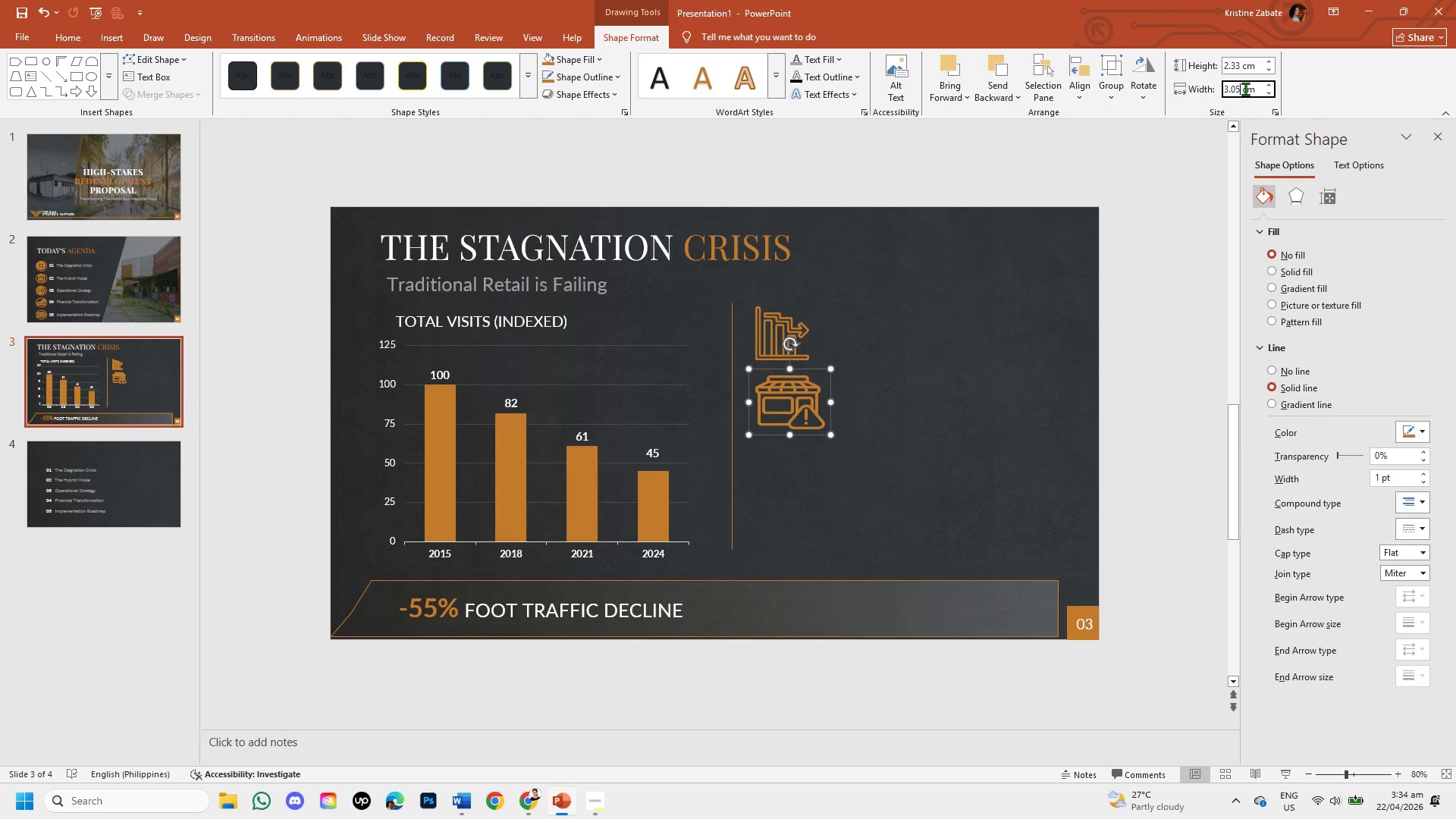 
key(Backspace)
 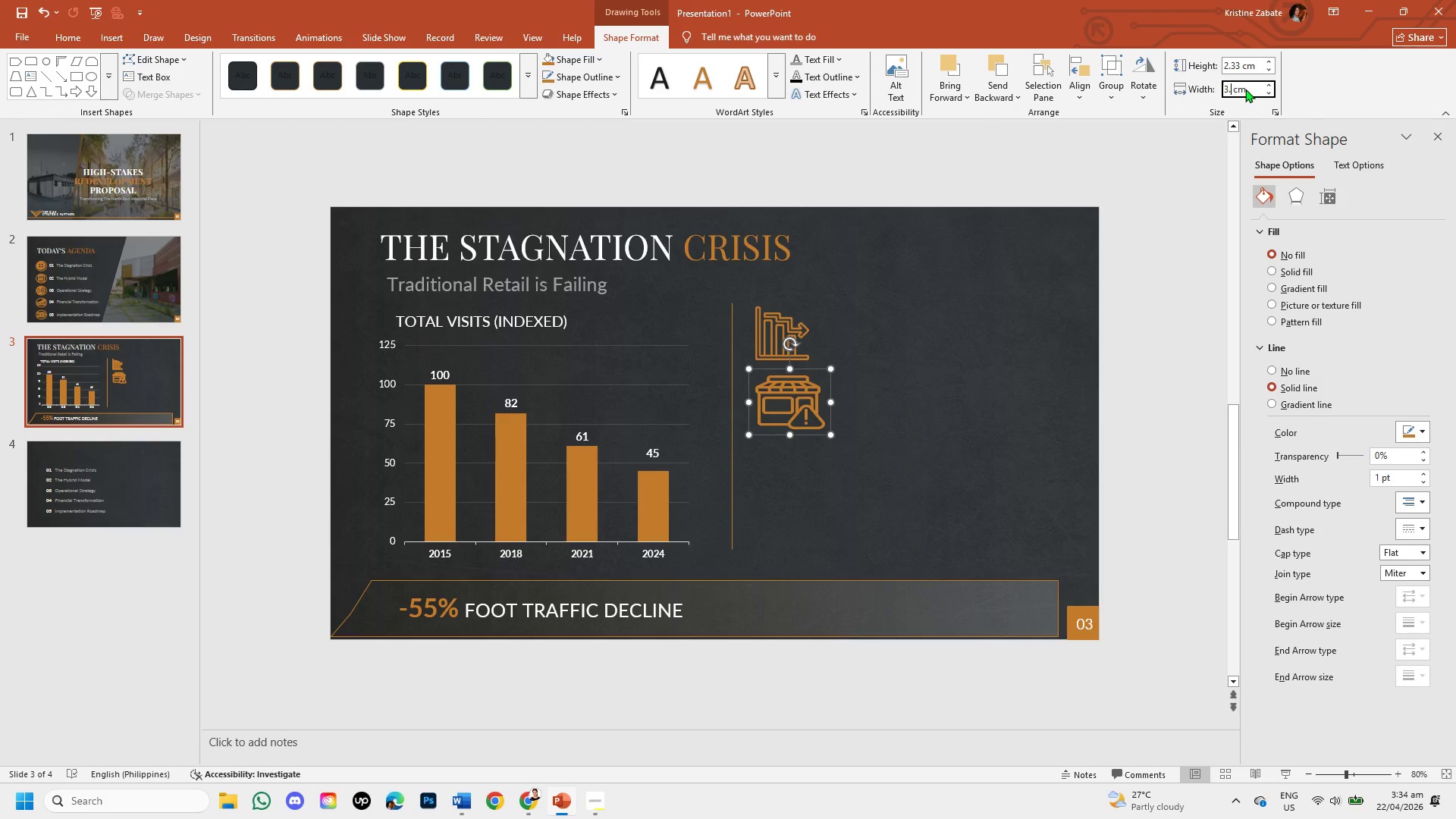 
key(Backspace)
 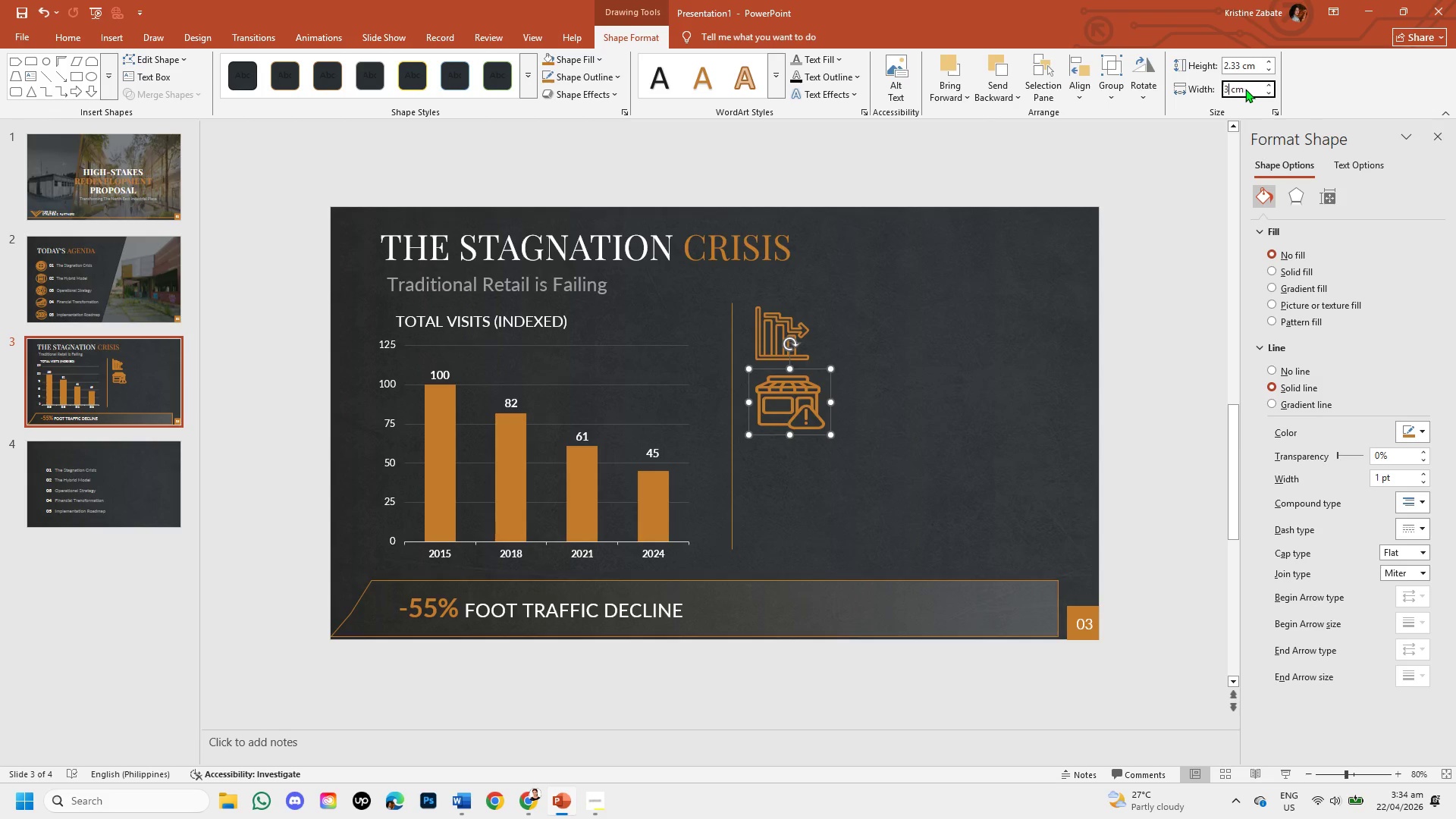 
key(Backspace)
 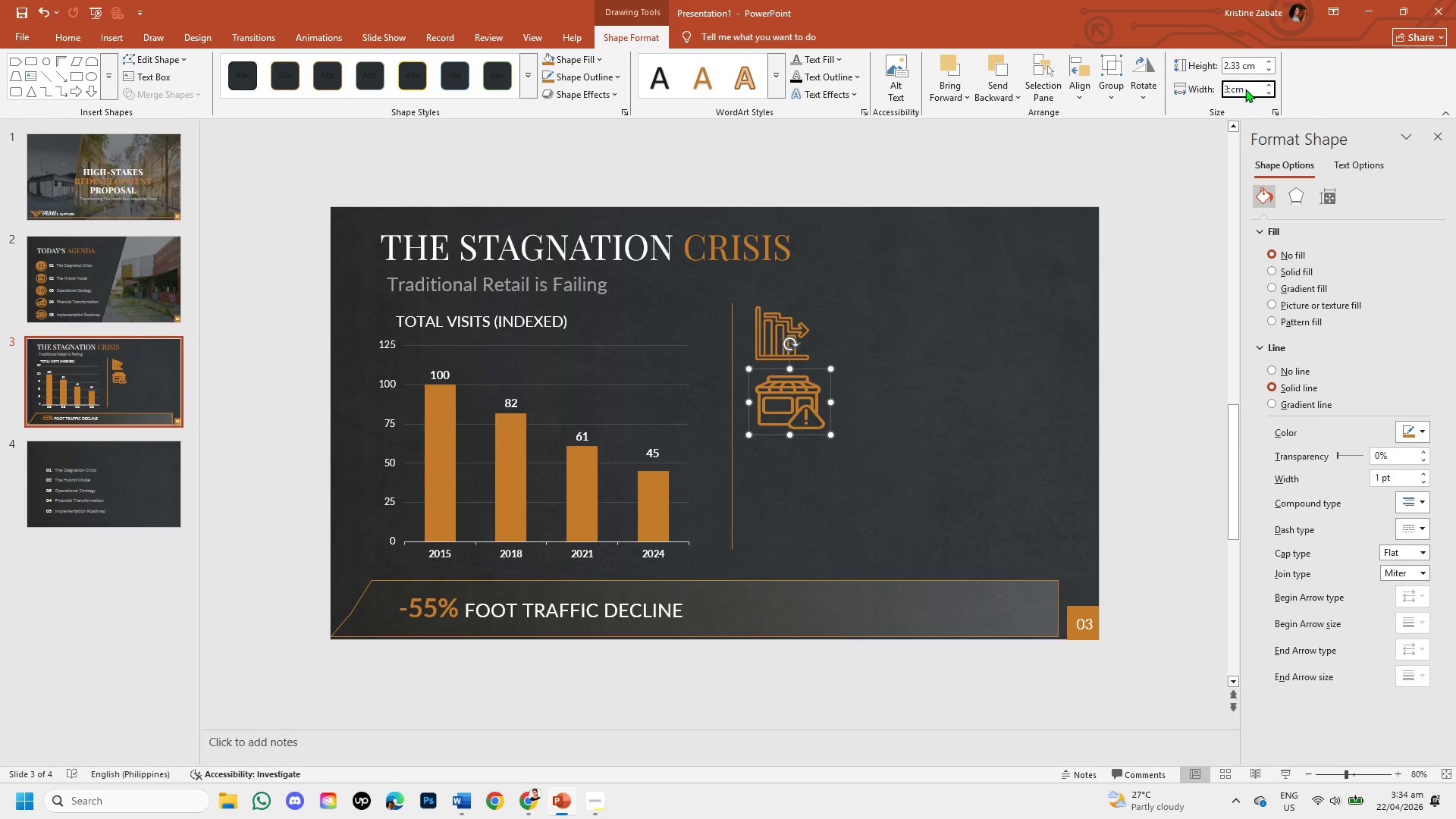 
key(Backspace)
 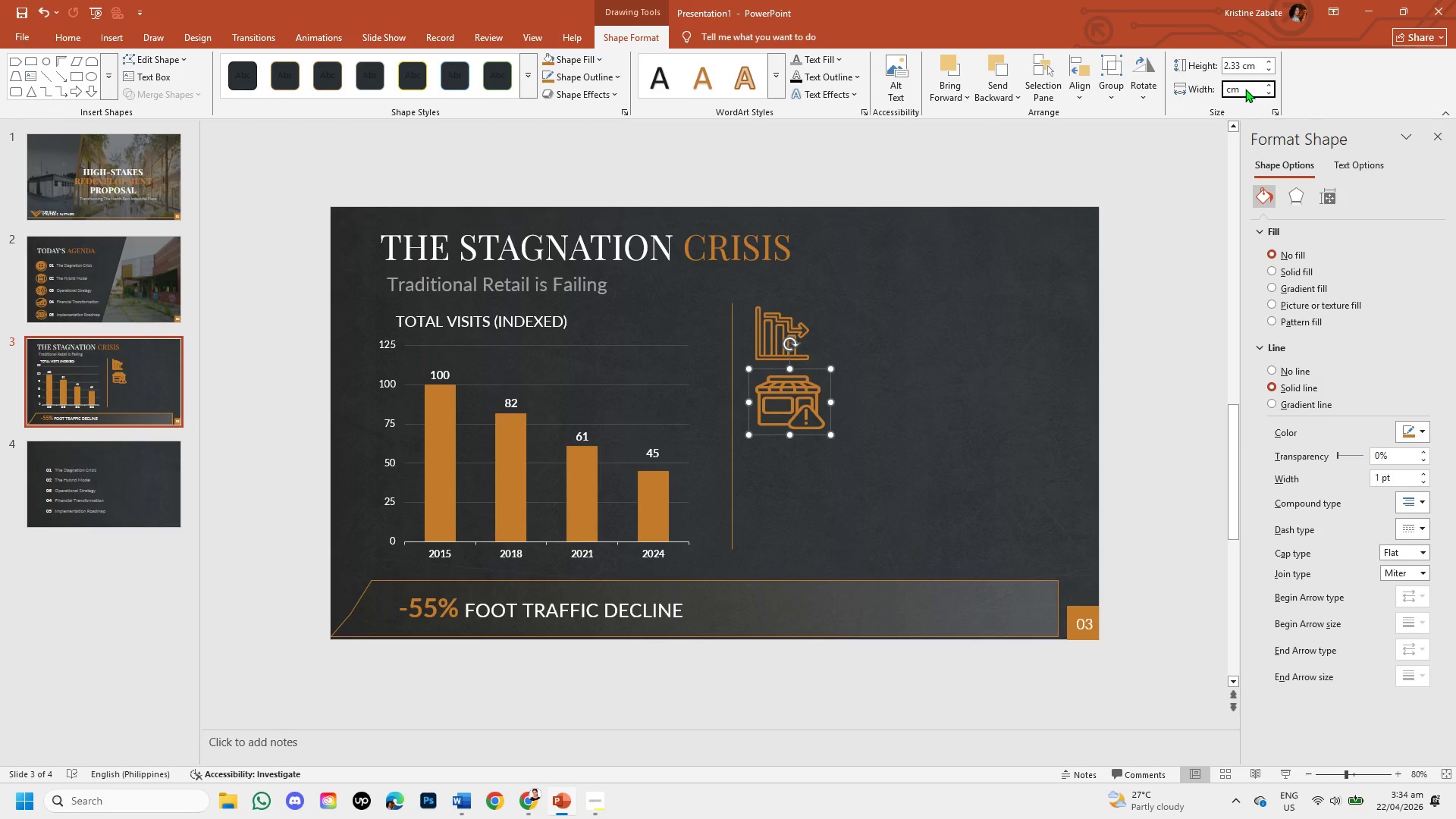 
key(Numpad2)
 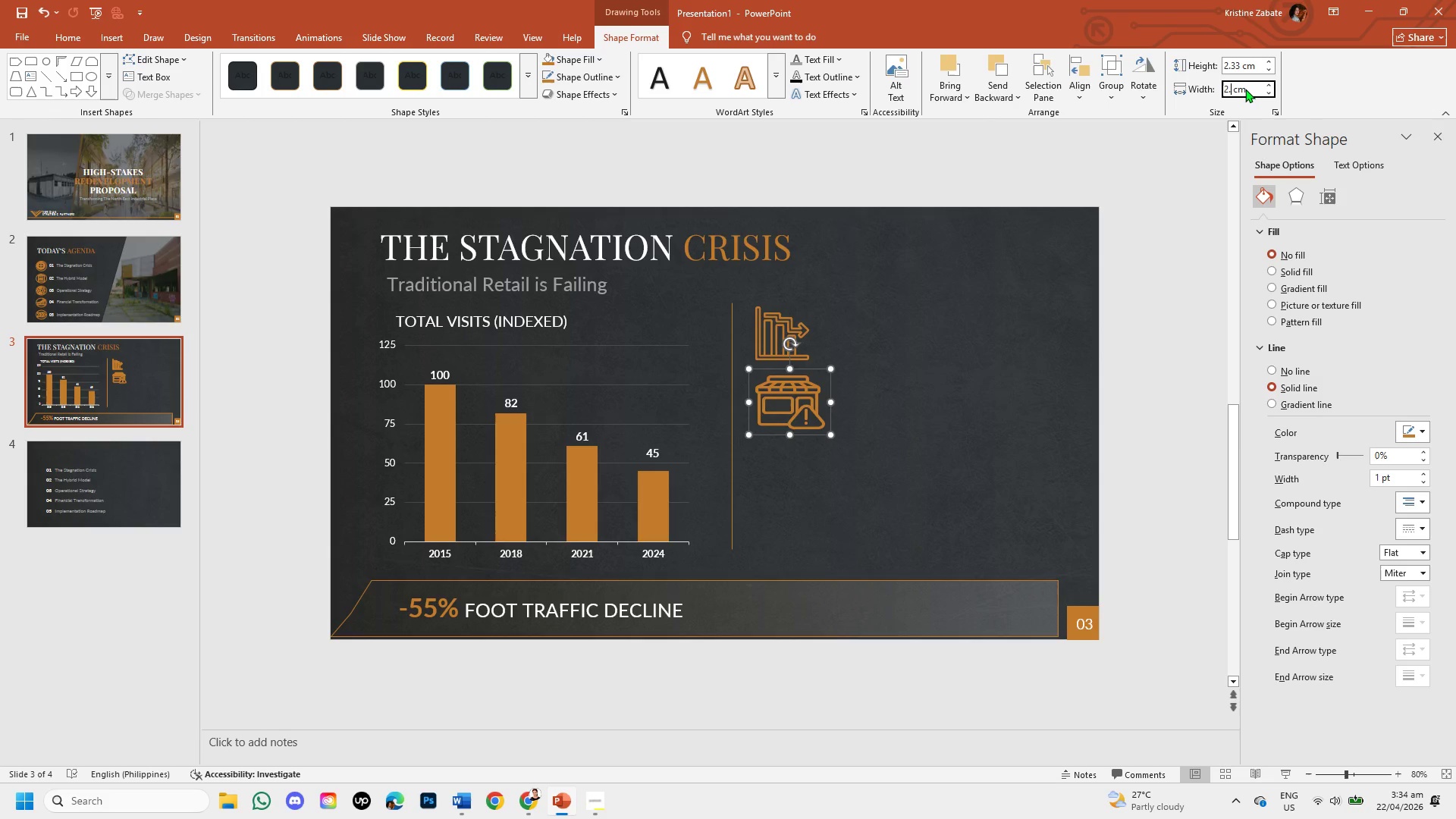 
key(NumpadDecimal)
 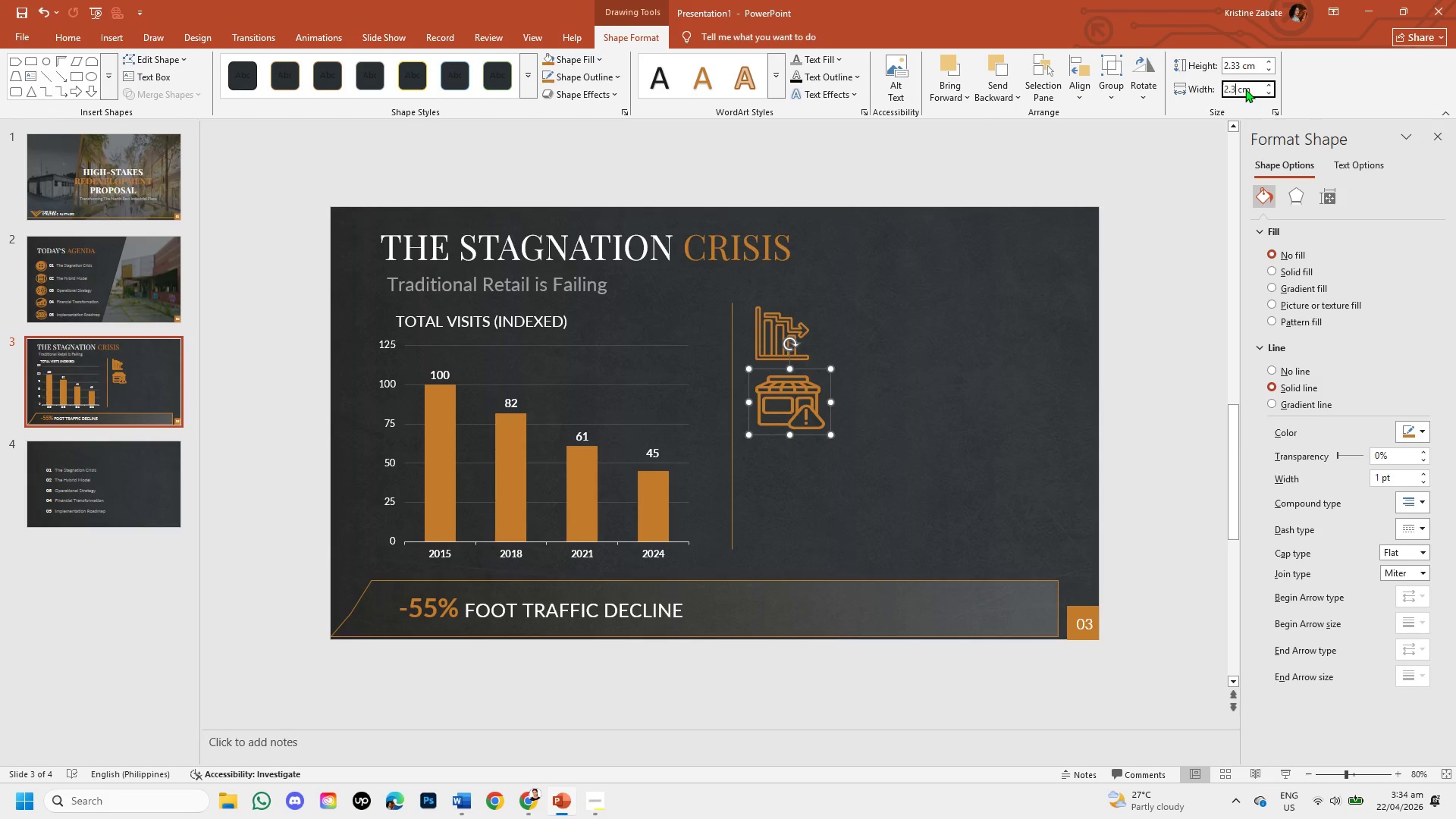 
key(Numpad3)
 